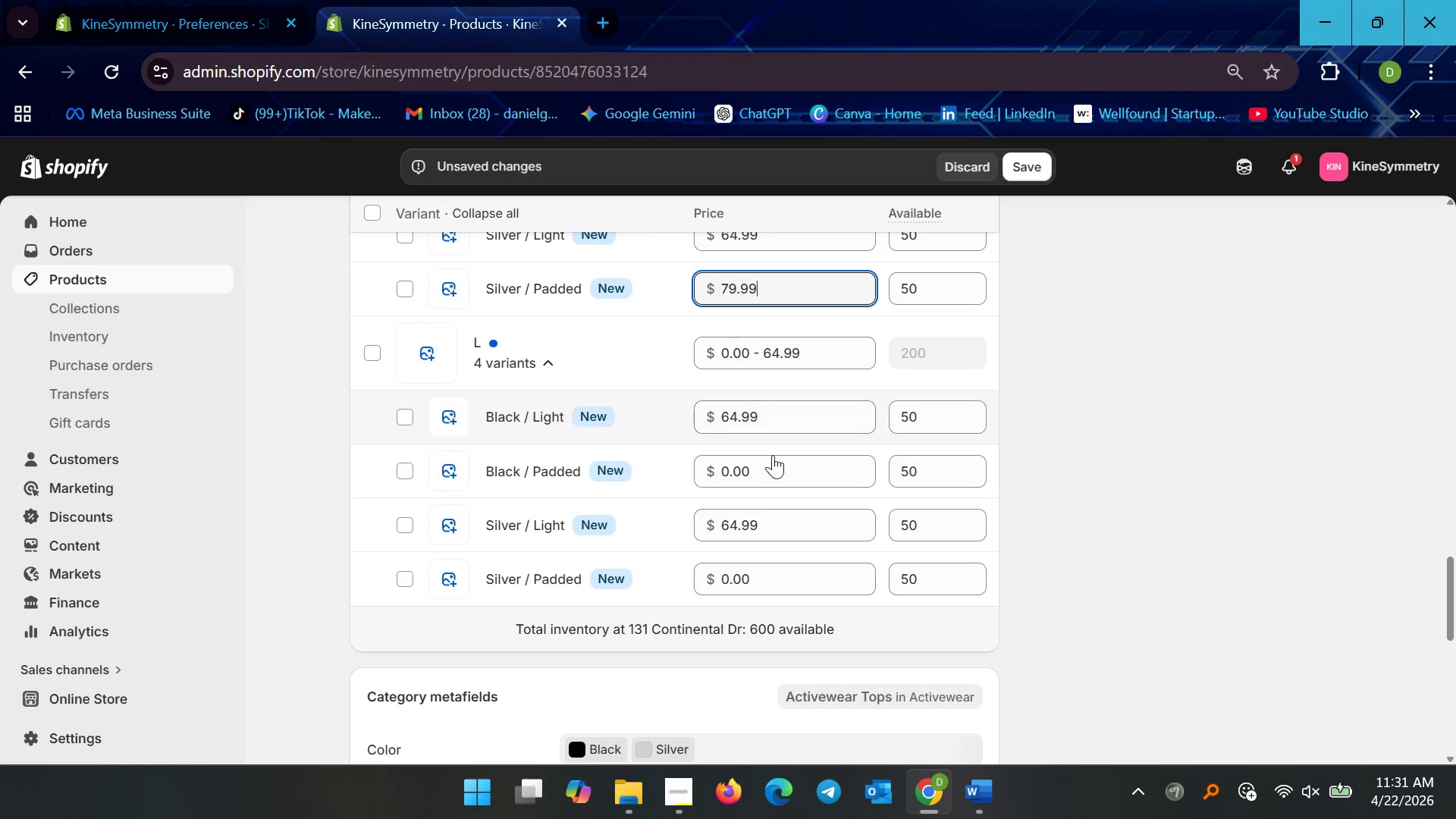 
left_click_drag(start_coordinate=[767, 475], to_coordinate=[636, 468])
 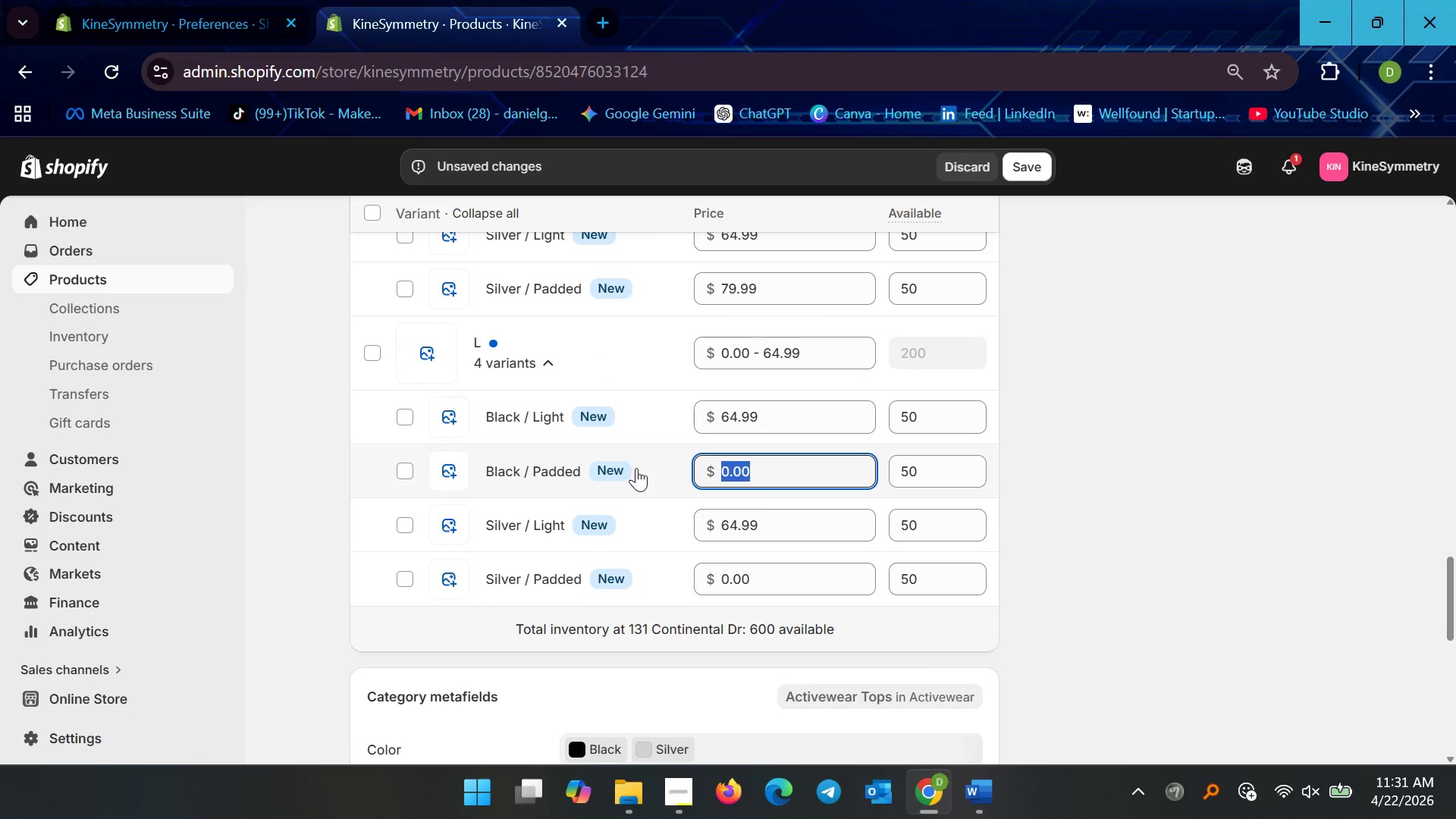 
key(Control+V)
 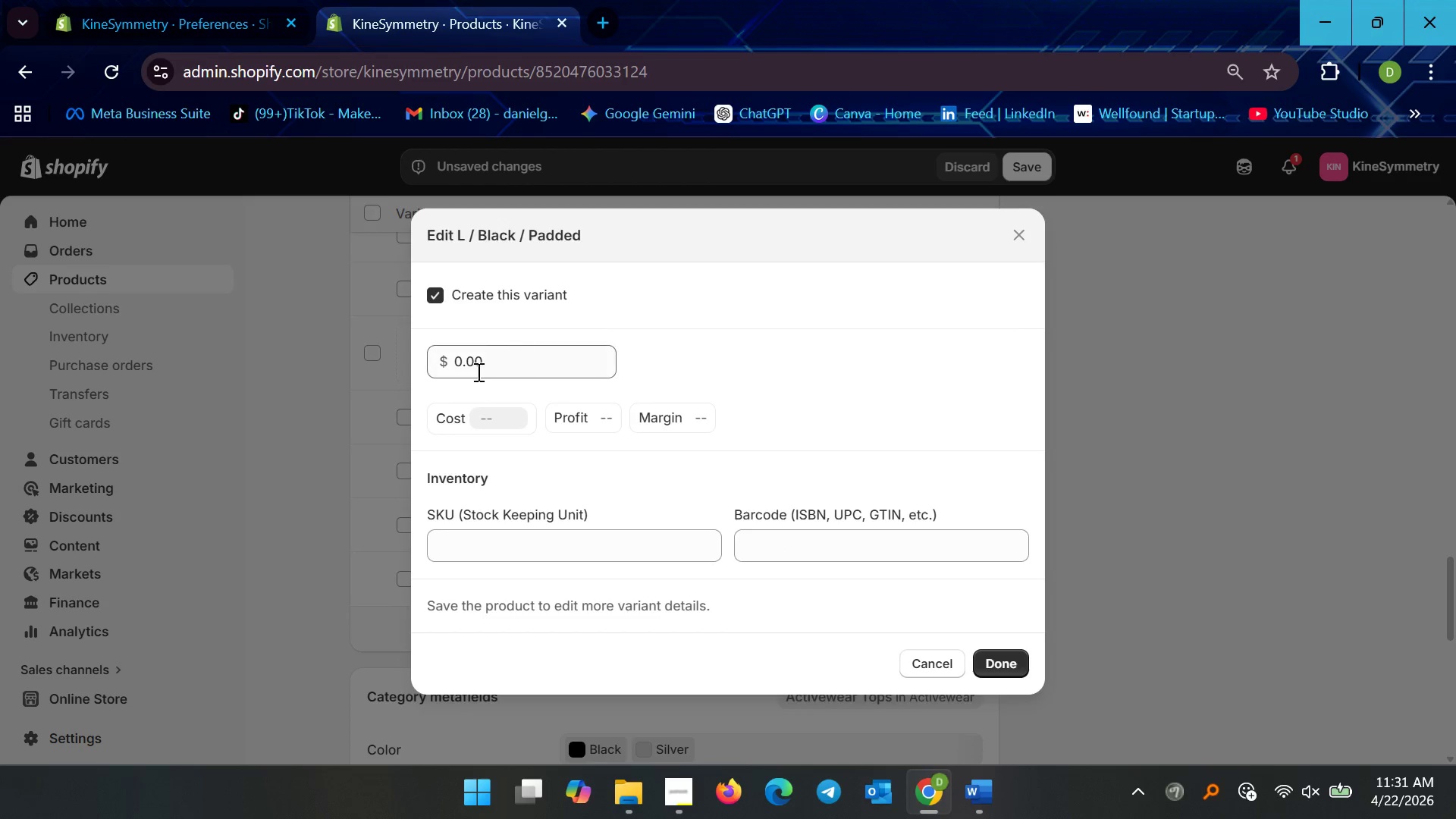 
left_click_drag(start_coordinate=[488, 370], to_coordinate=[380, 354])
 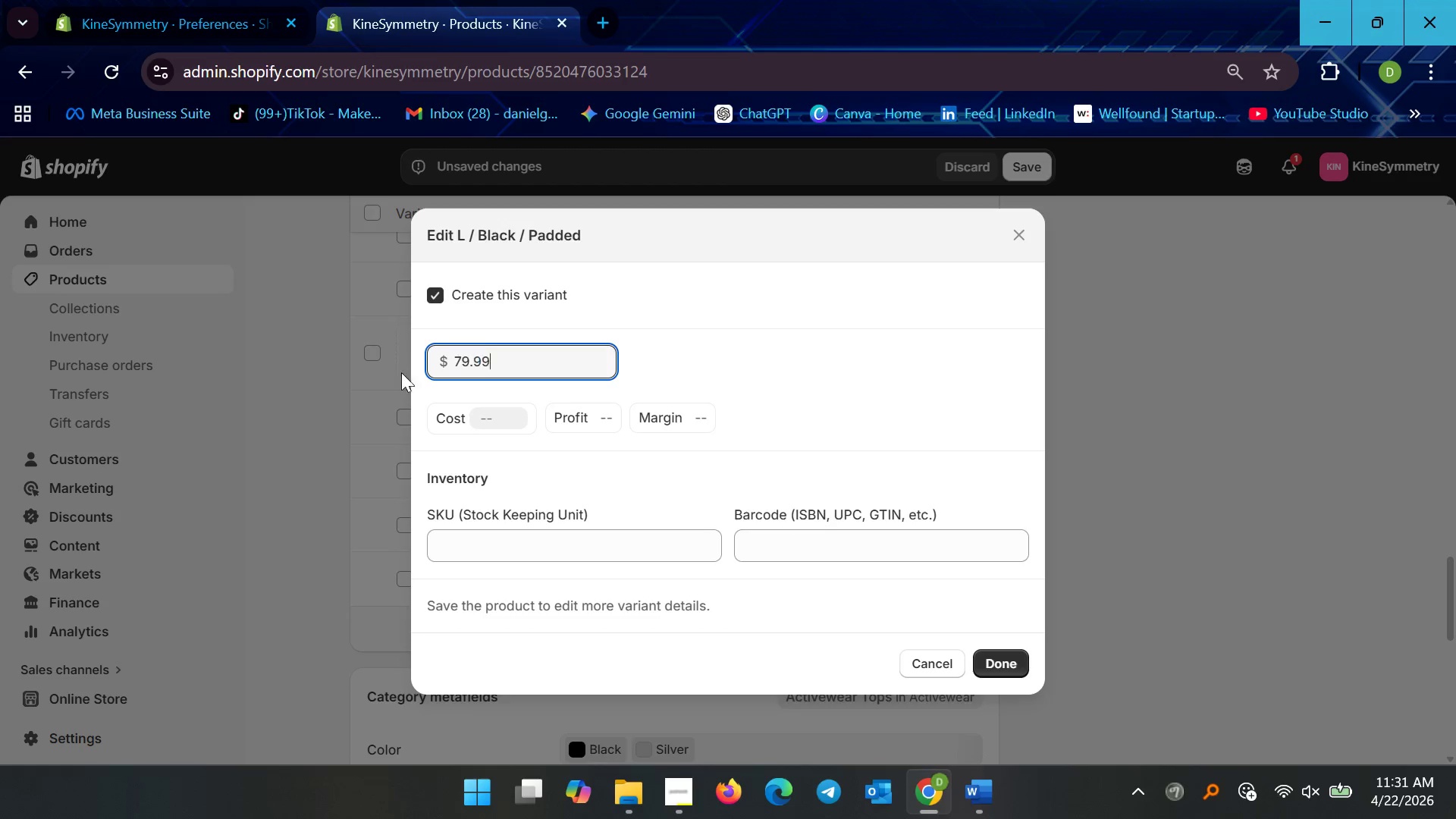 
key(Control+V)
 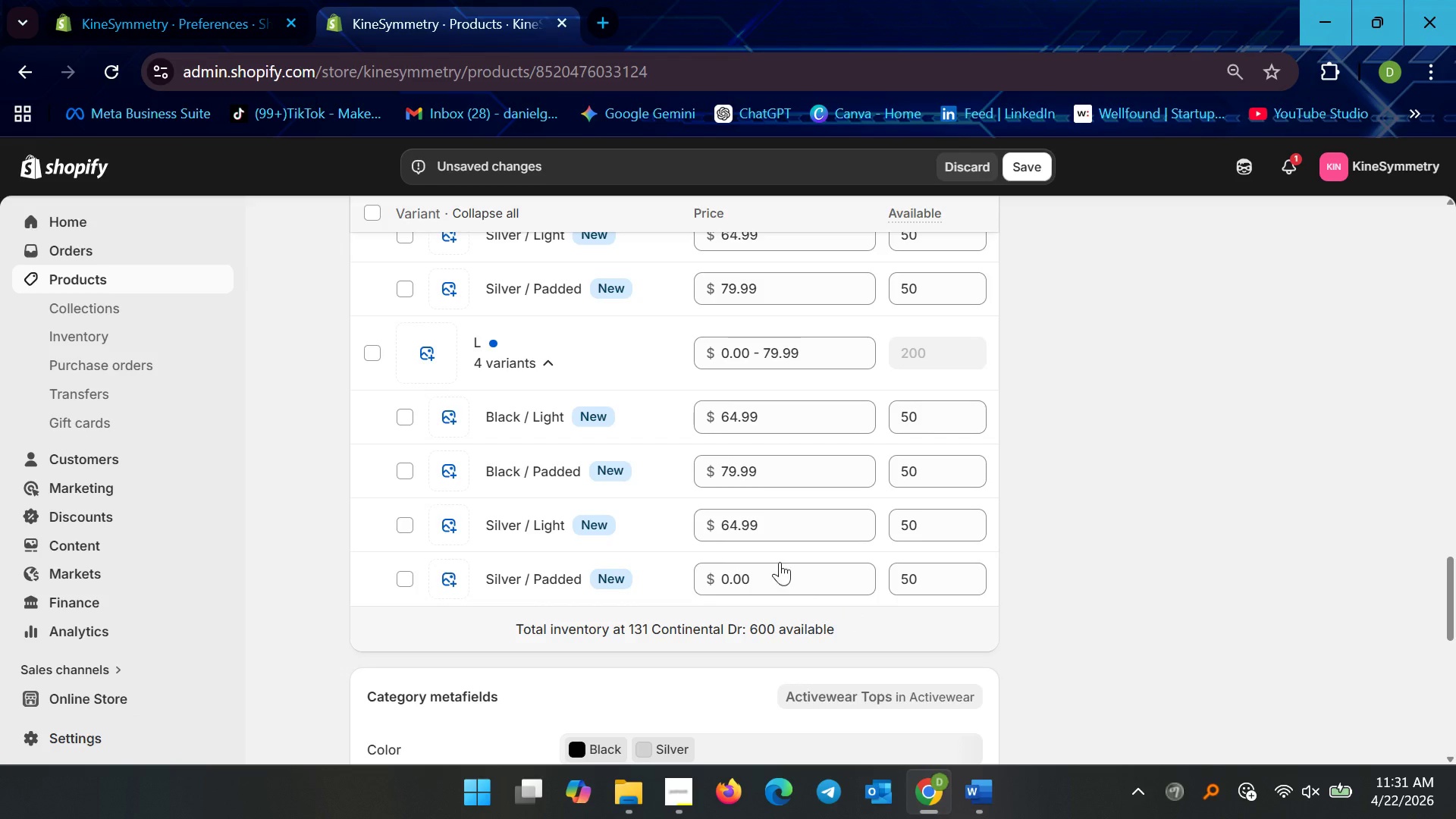 
left_click_drag(start_coordinate=[761, 570], to_coordinate=[719, 573])
 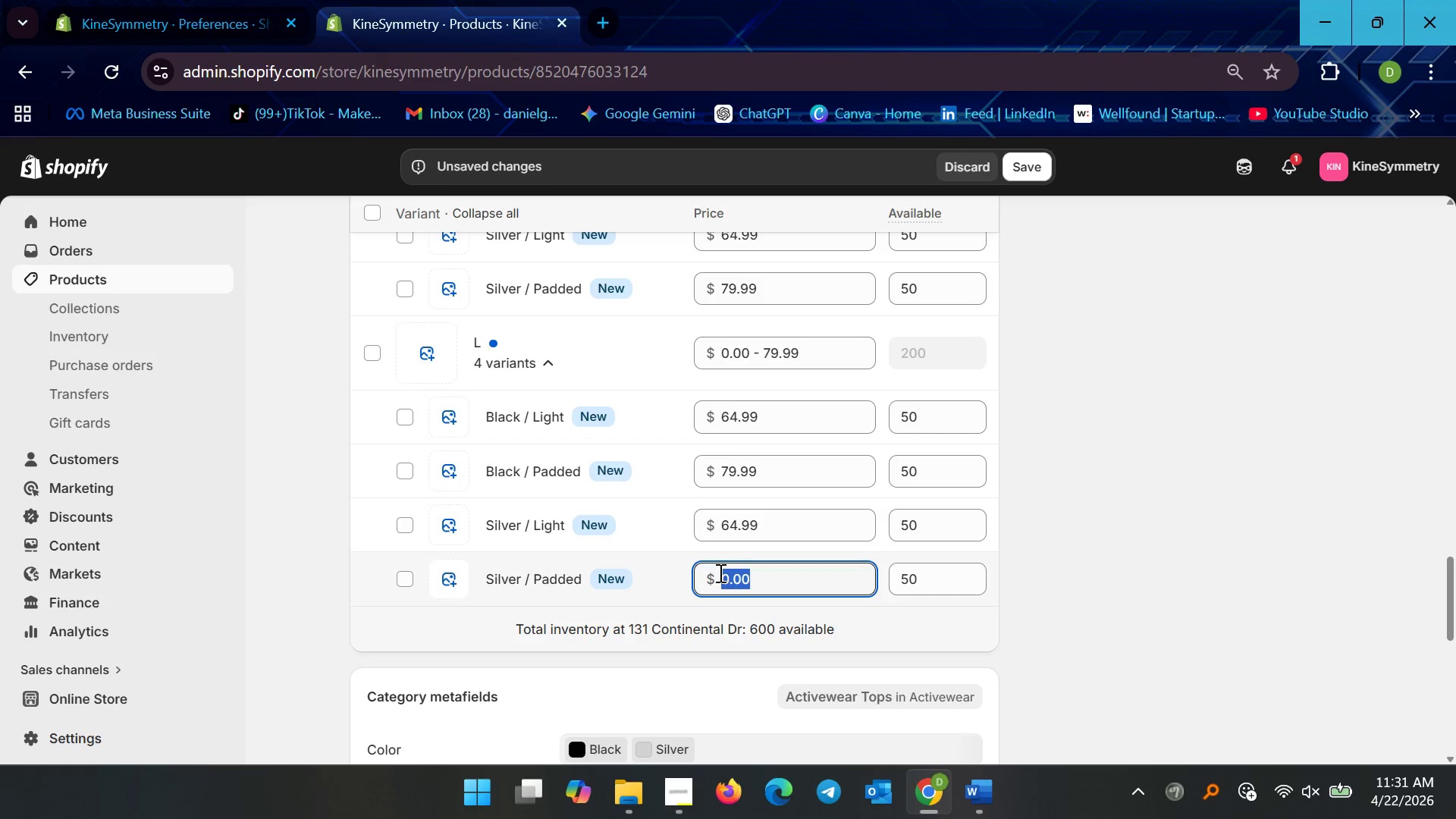 
key(Control+V)
 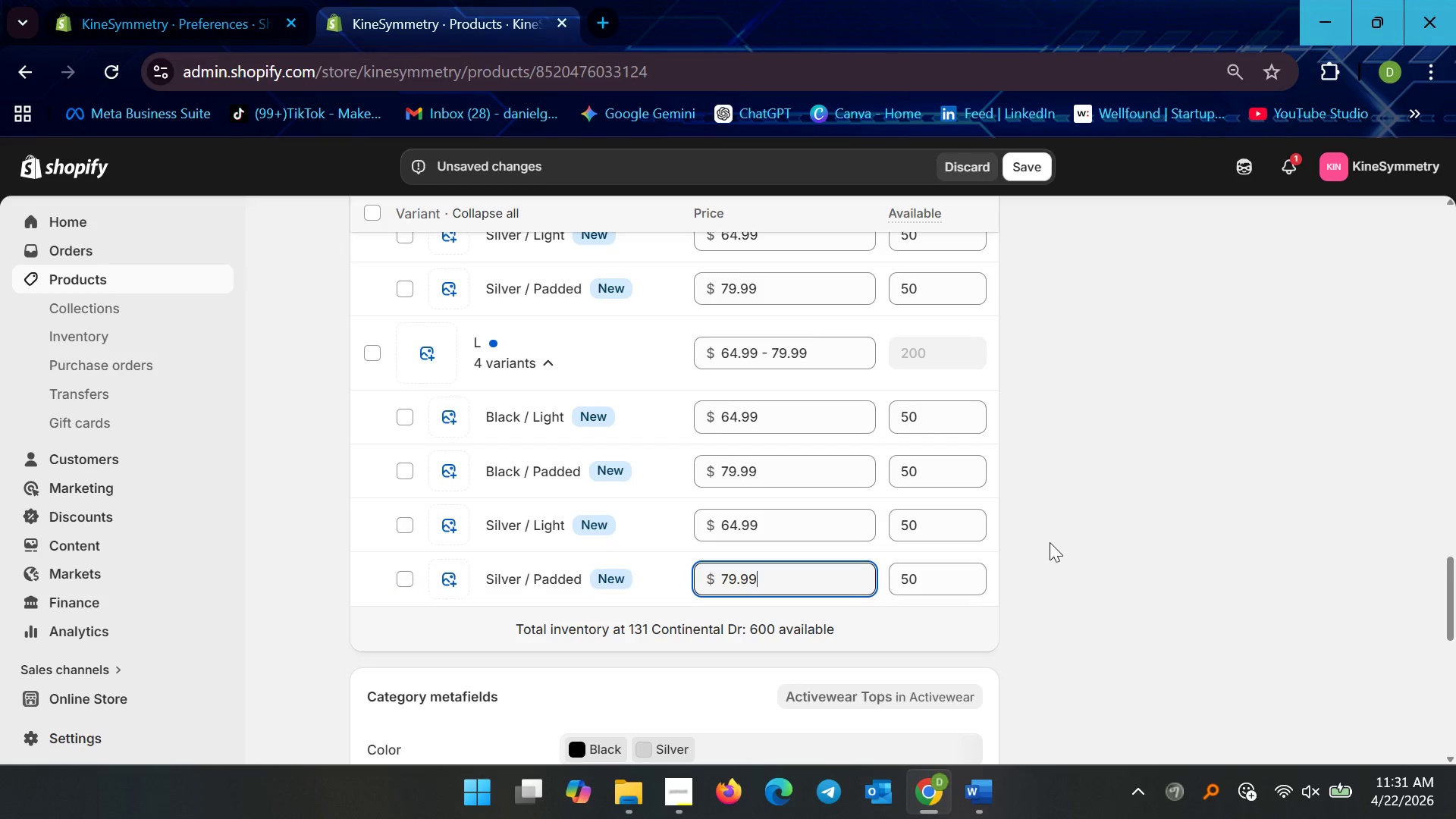 
left_click([1059, 540])
 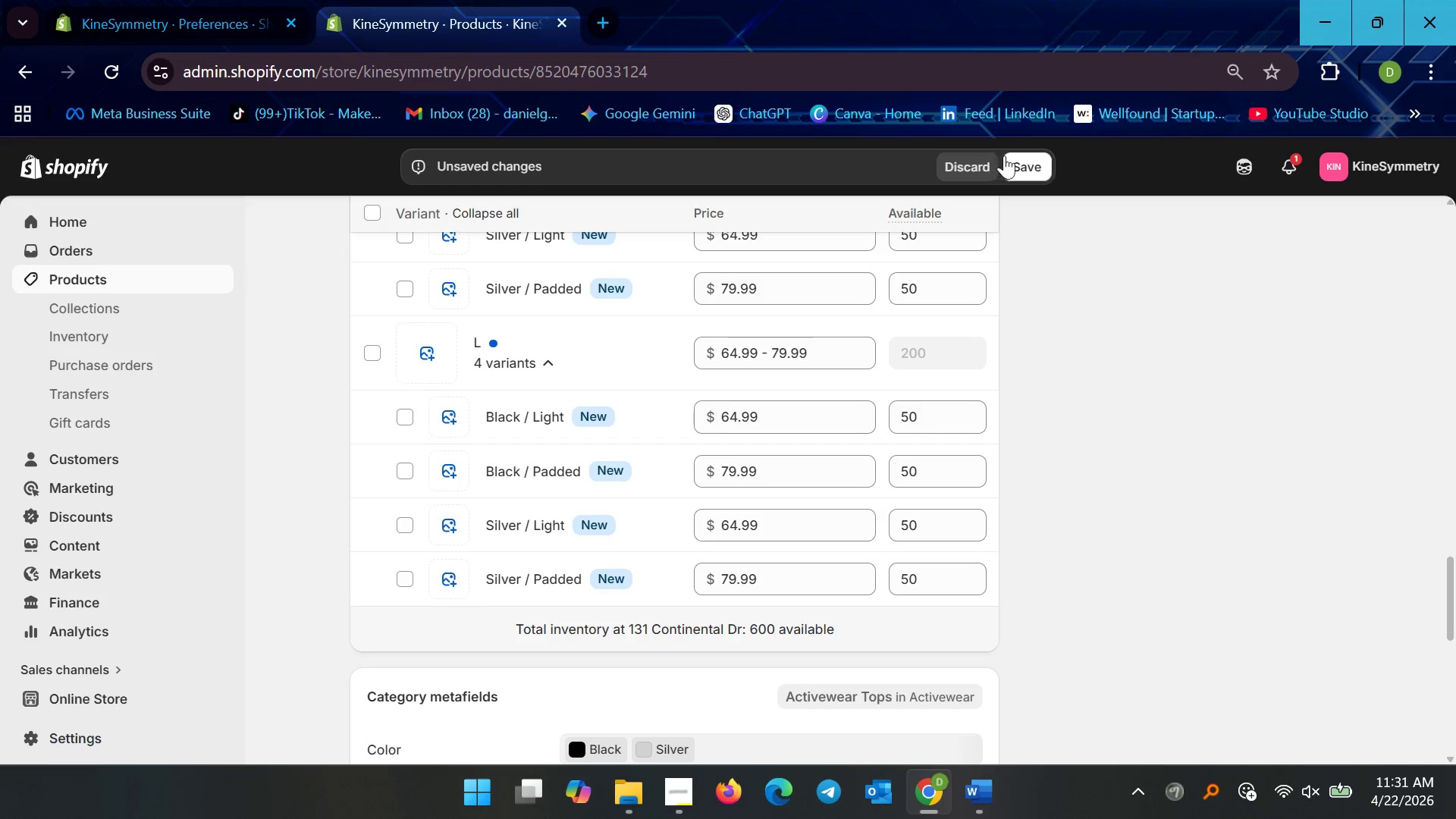 
left_click([1040, 176])
 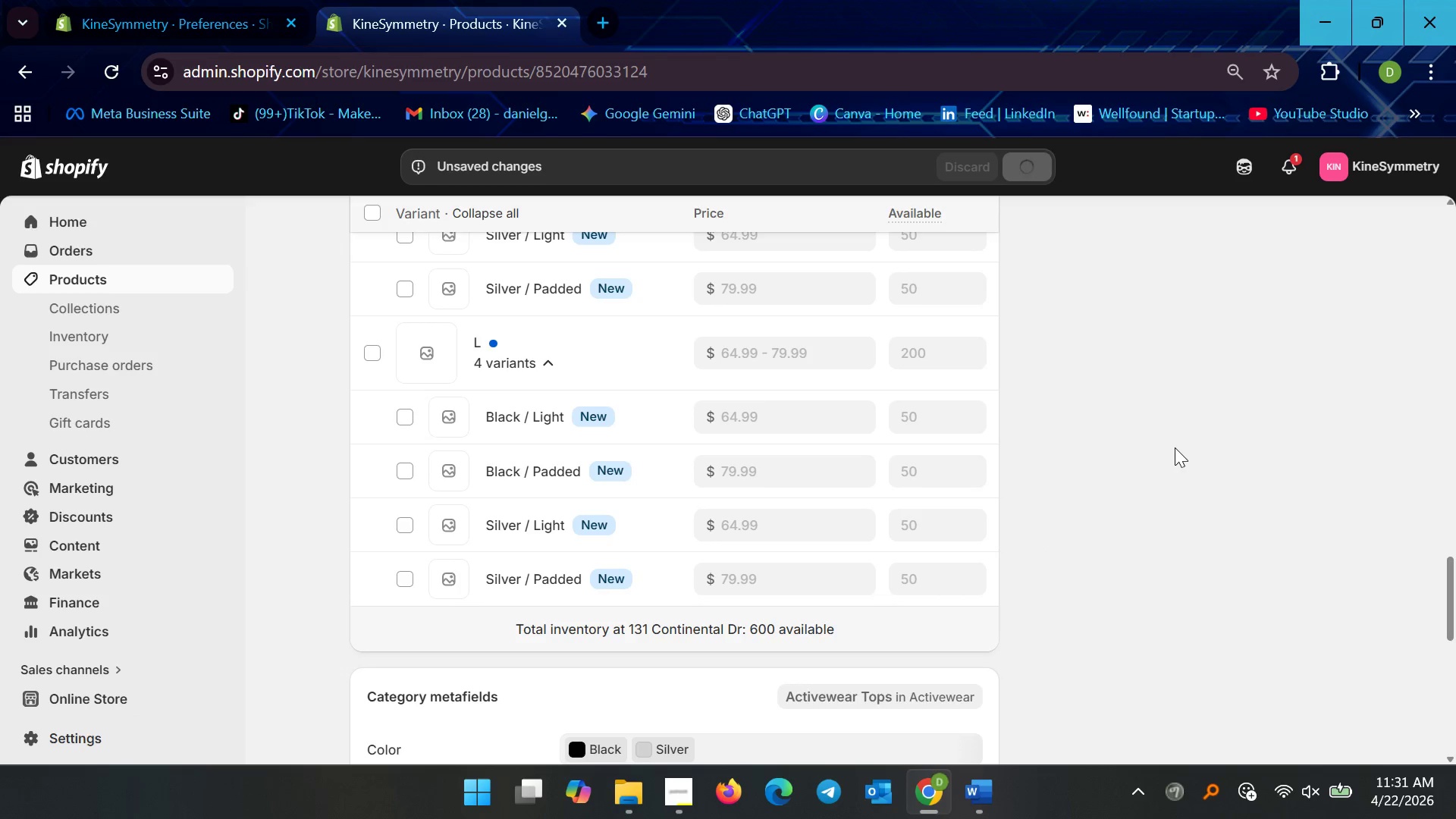 
scroll: coordinate [816, 447], scroll_direction: up, amount: 11.0
 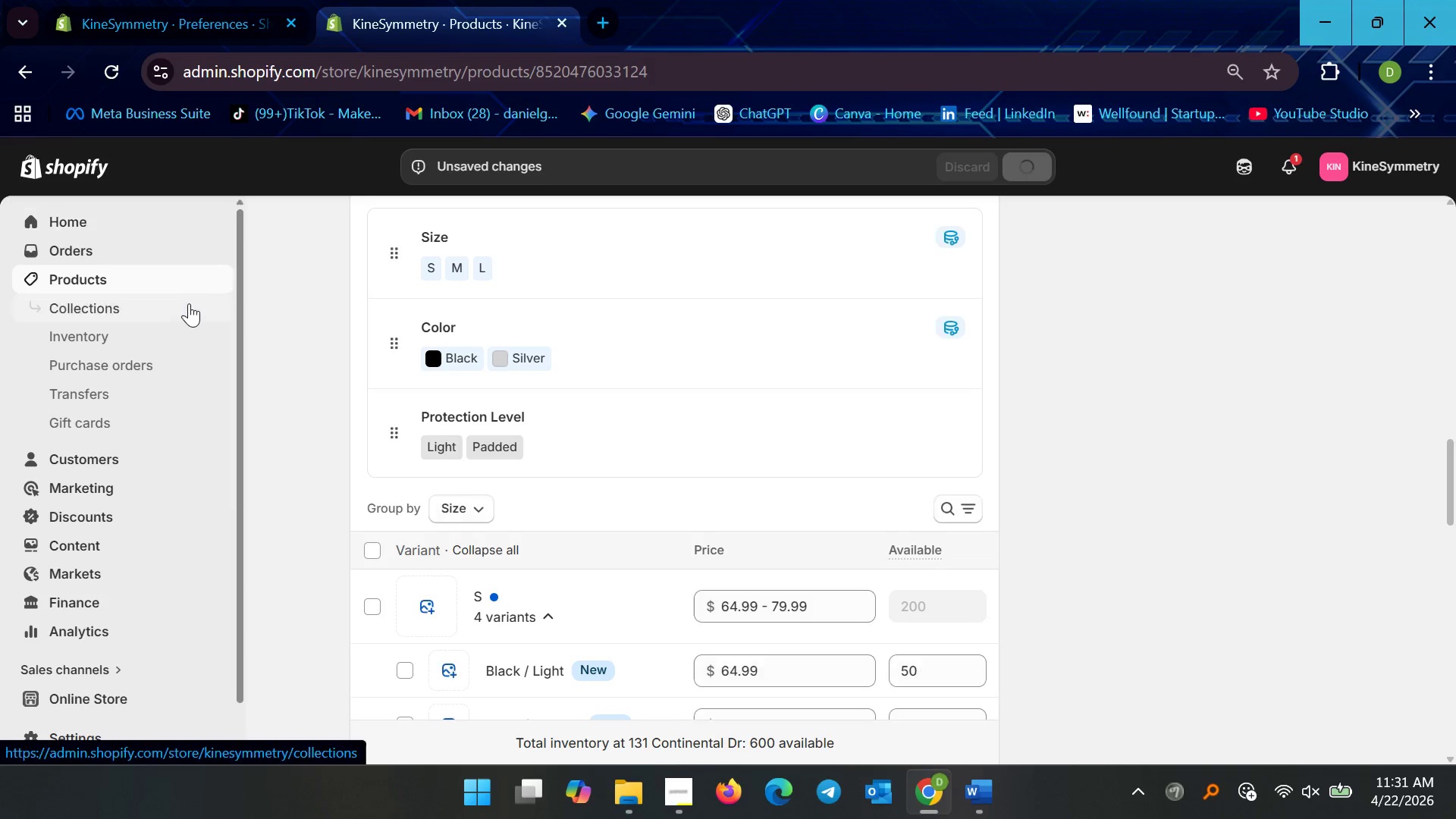 
wait(7.19)
 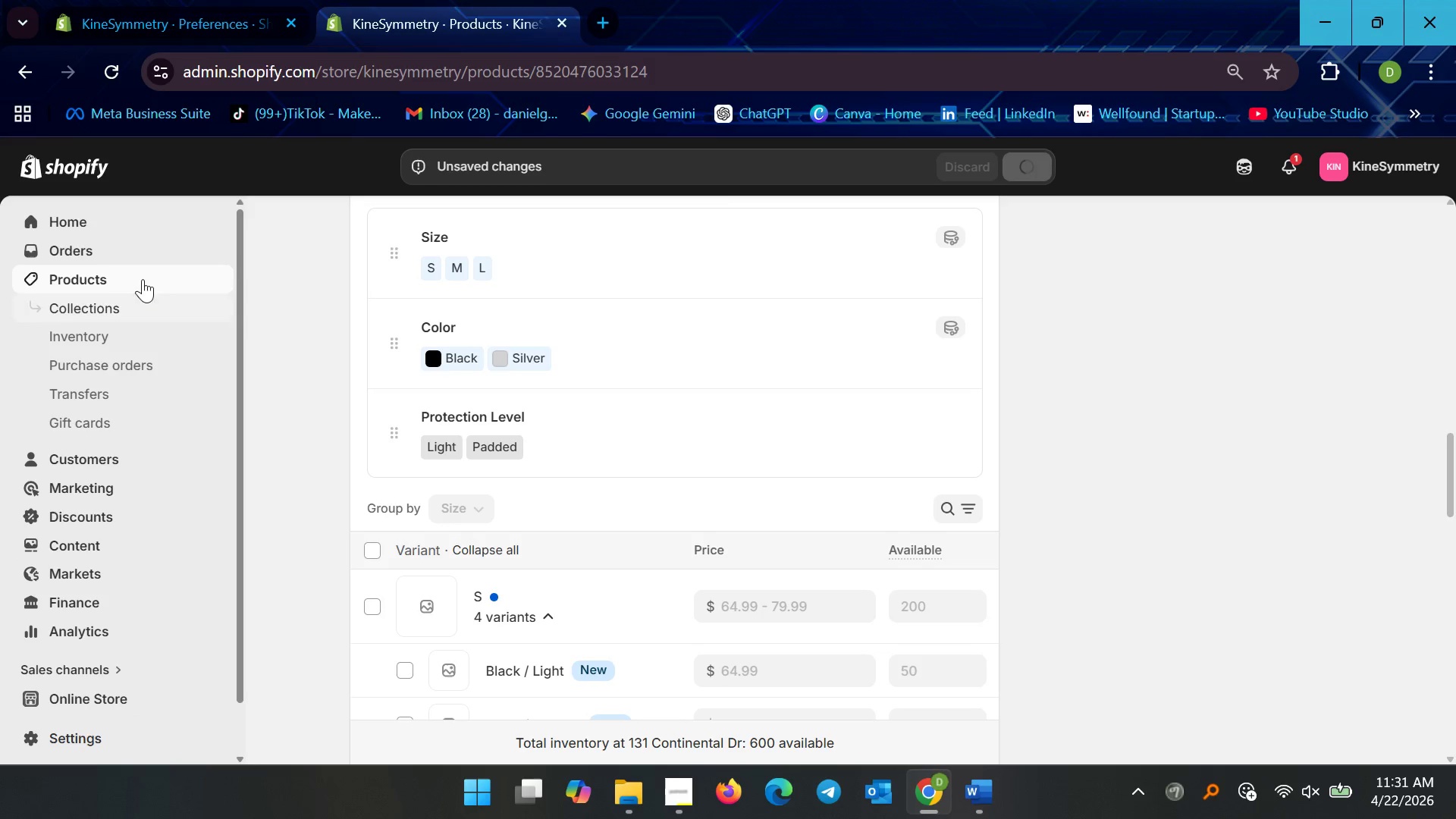 
left_click([137, 287])
 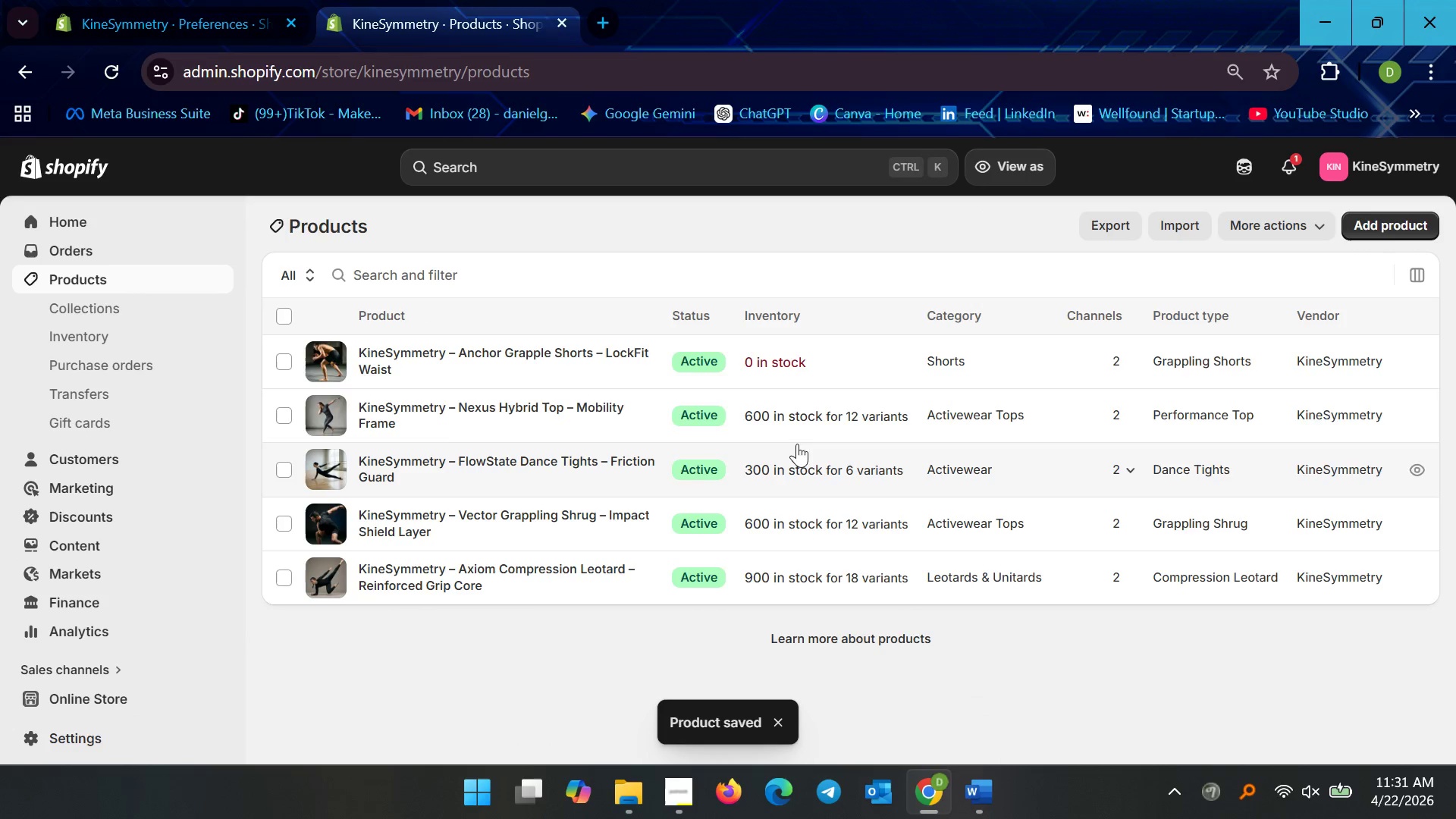 
left_click([573, 403])
 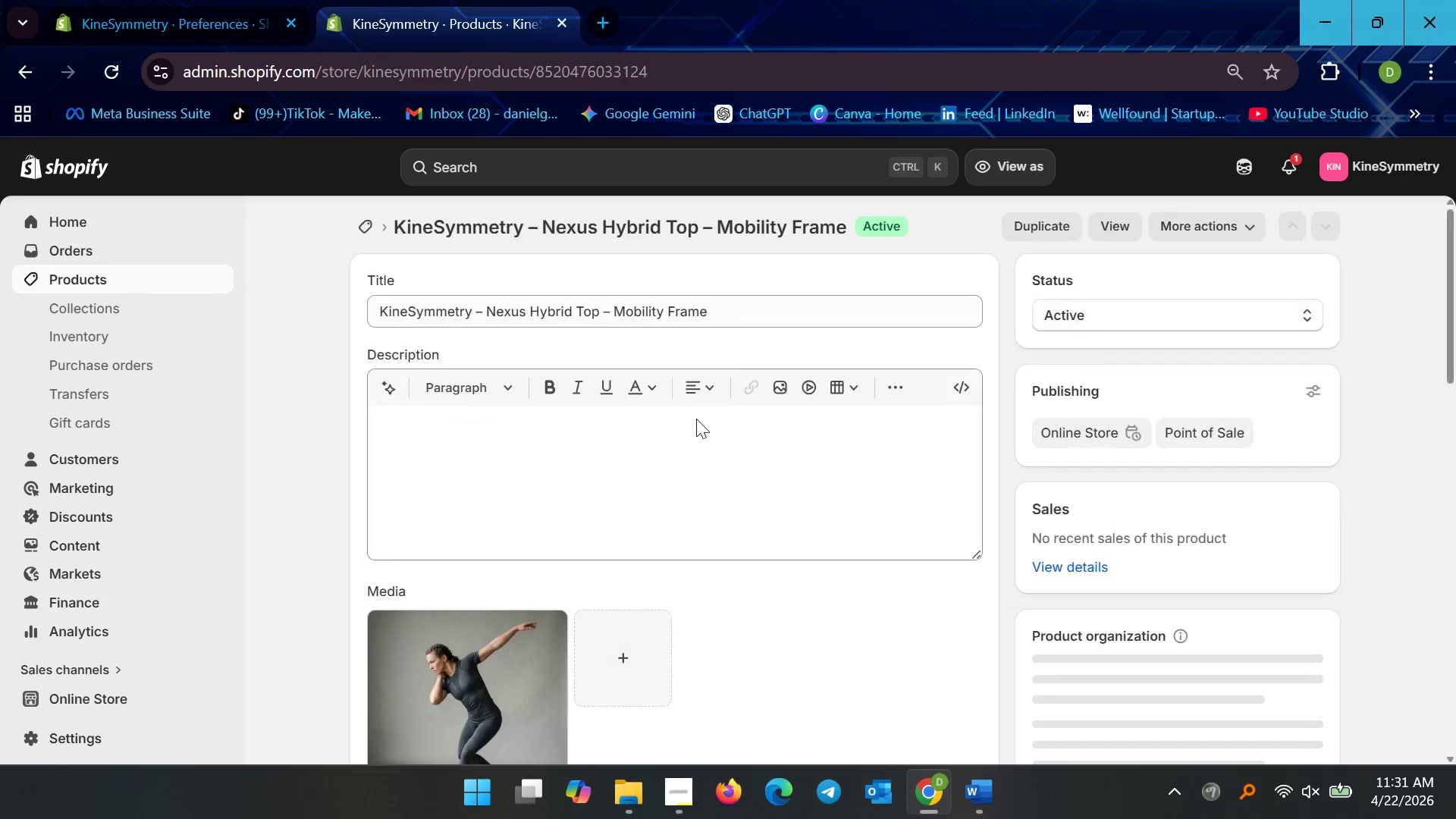 
scroll: coordinate [623, 463], scroll_direction: down, amount: 25.0
 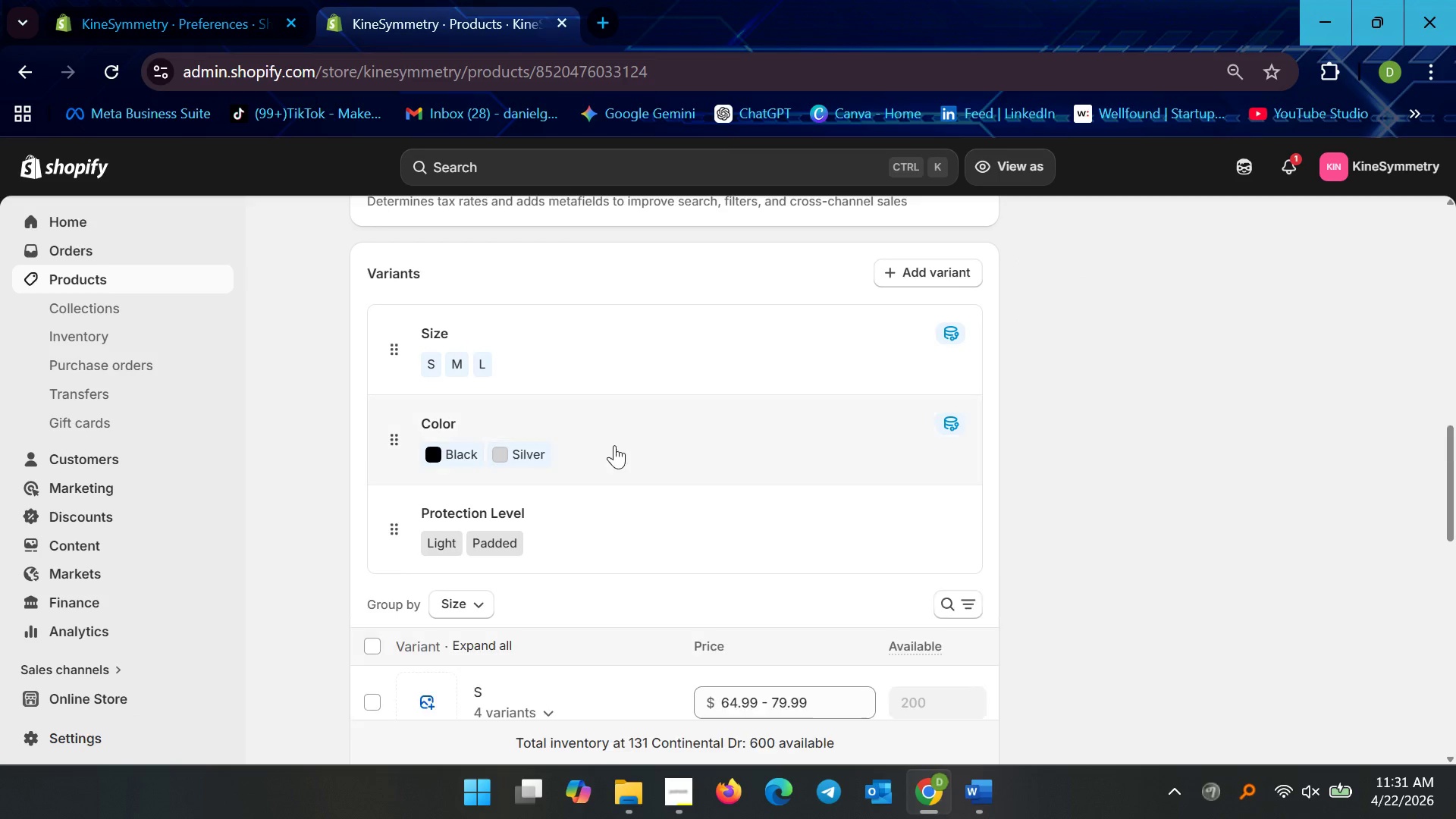 
scroll: coordinate [628, 439], scroll_direction: up, amount: 3.0
 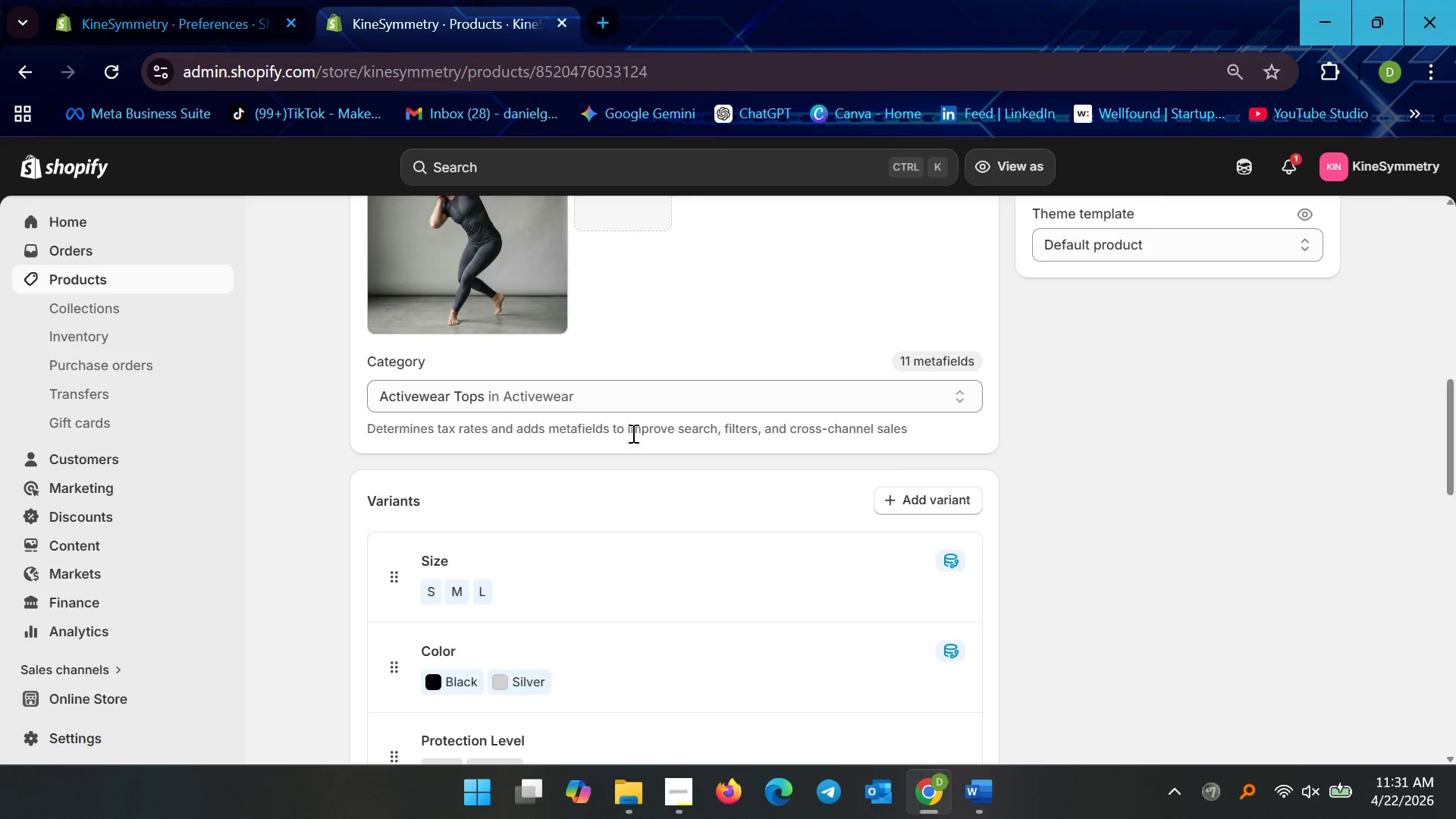 
scroll: coordinate [600, 456], scroll_direction: down, amount: 5.0
 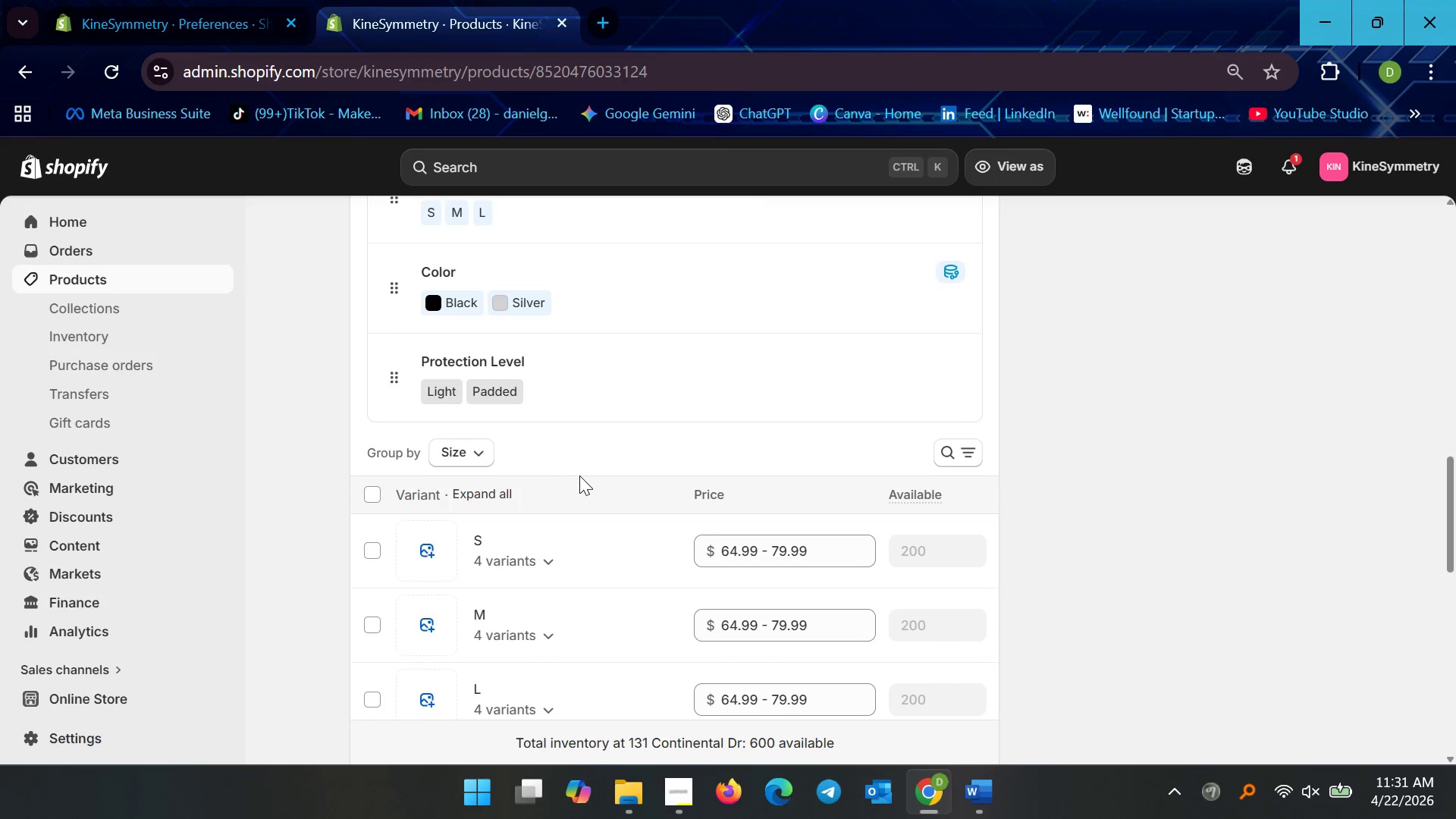 
scroll: coordinate [594, 458], scroll_direction: up, amount: 14.0
 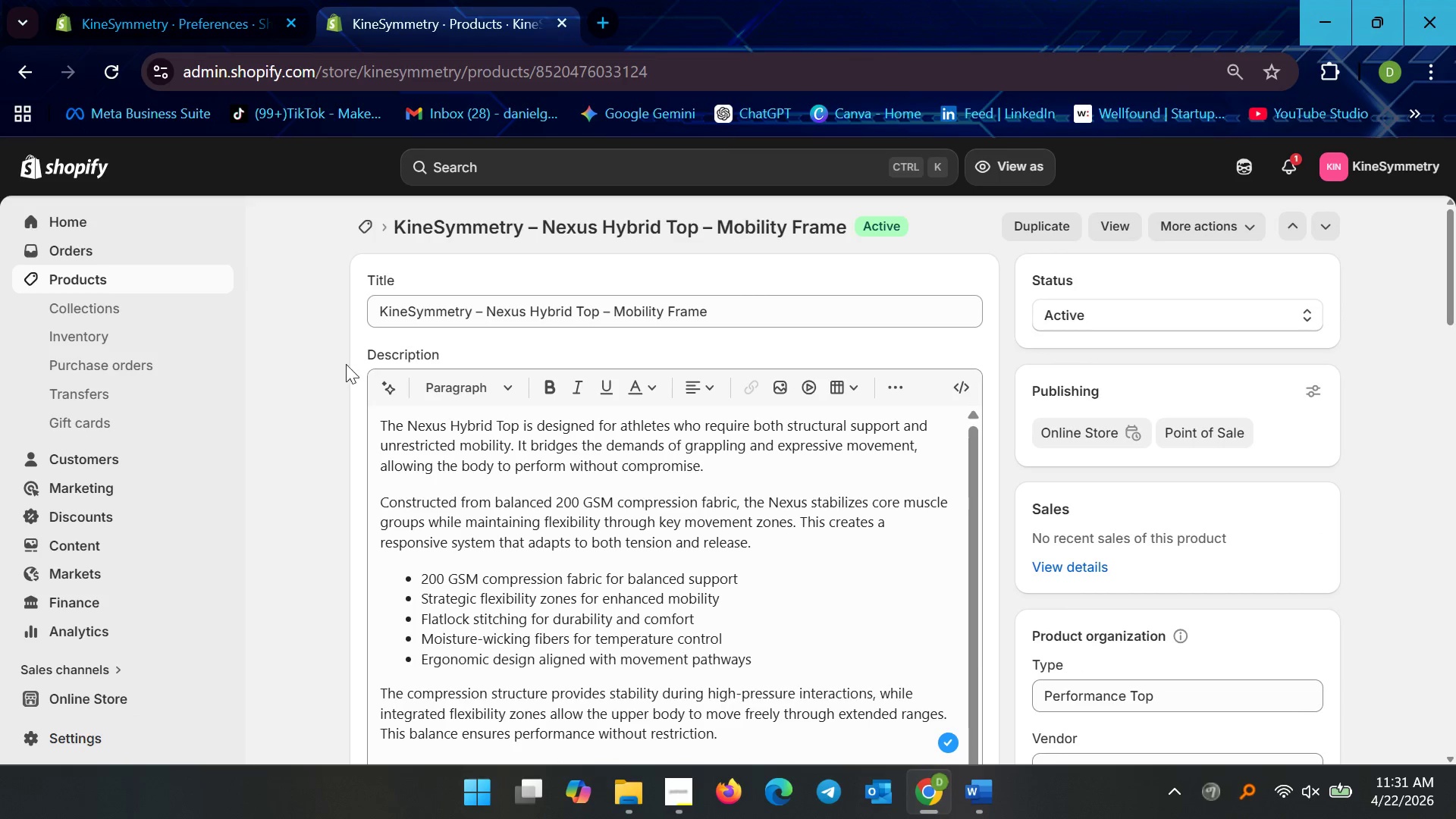 
scroll: coordinate [415, 468], scroll_direction: down, amount: 20.0
 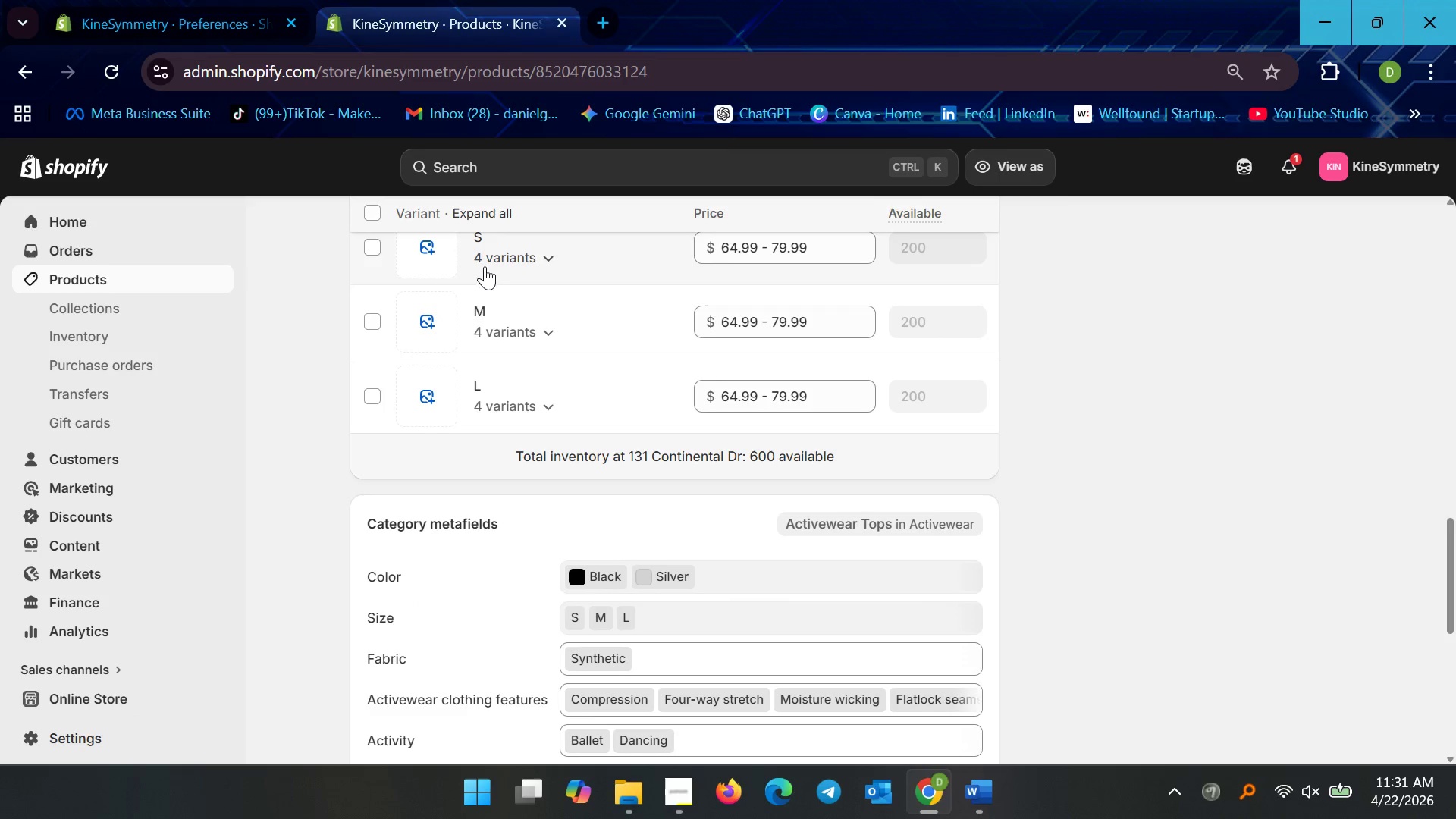 
left_click([497, 259])
 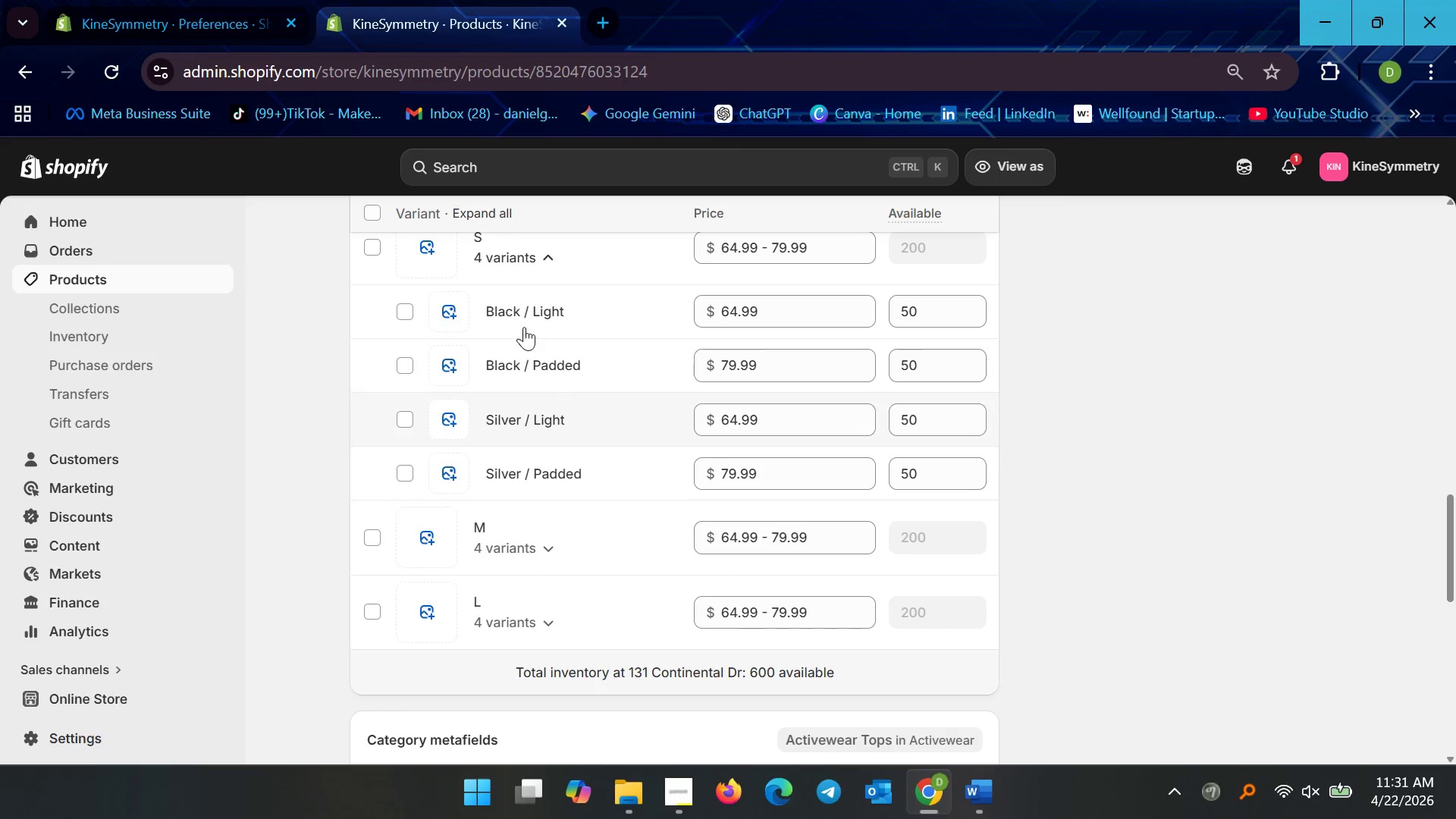 
left_click([521, 312])
 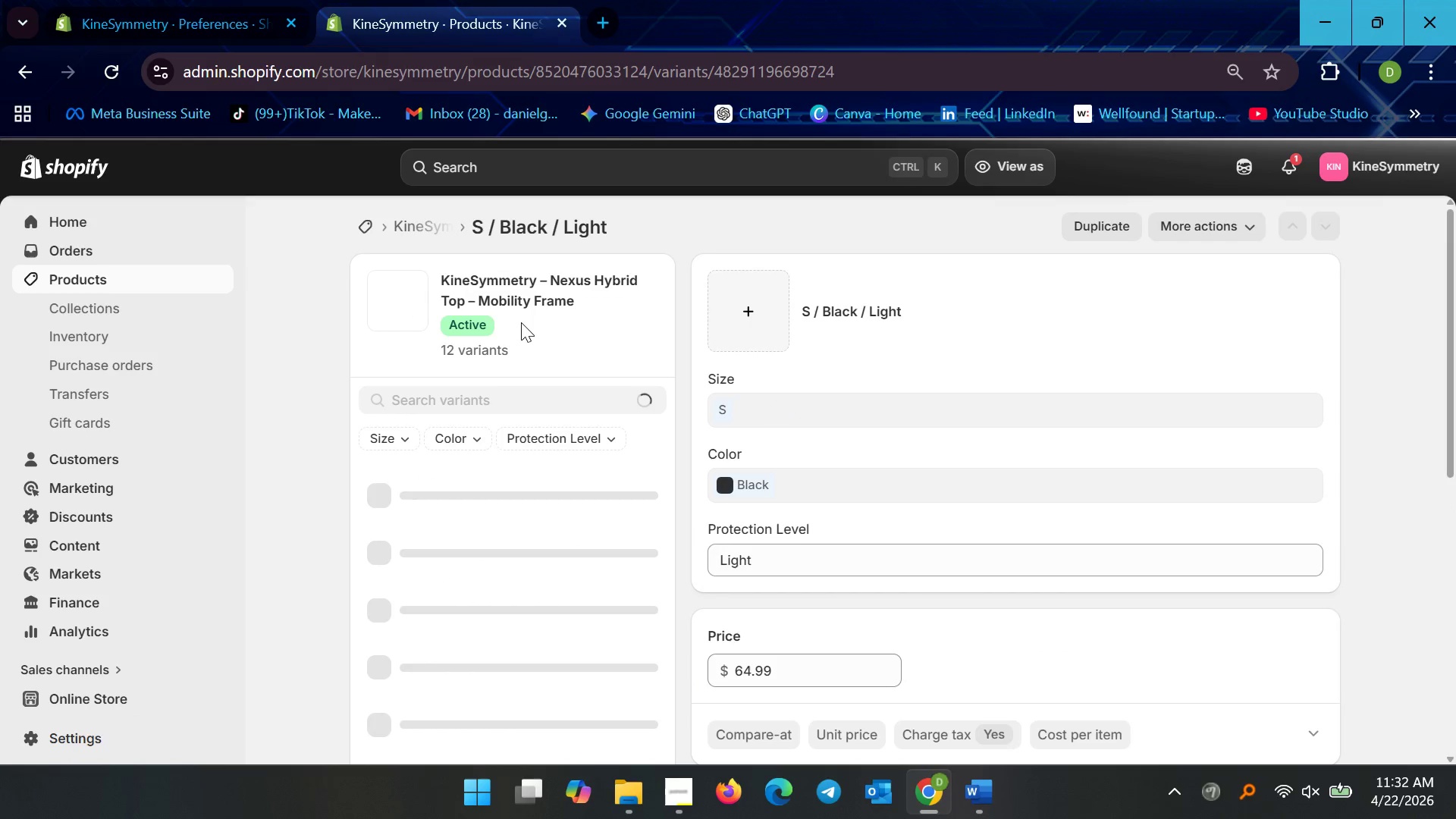 
scroll: coordinate [838, 508], scroll_direction: down, amount: 9.0
 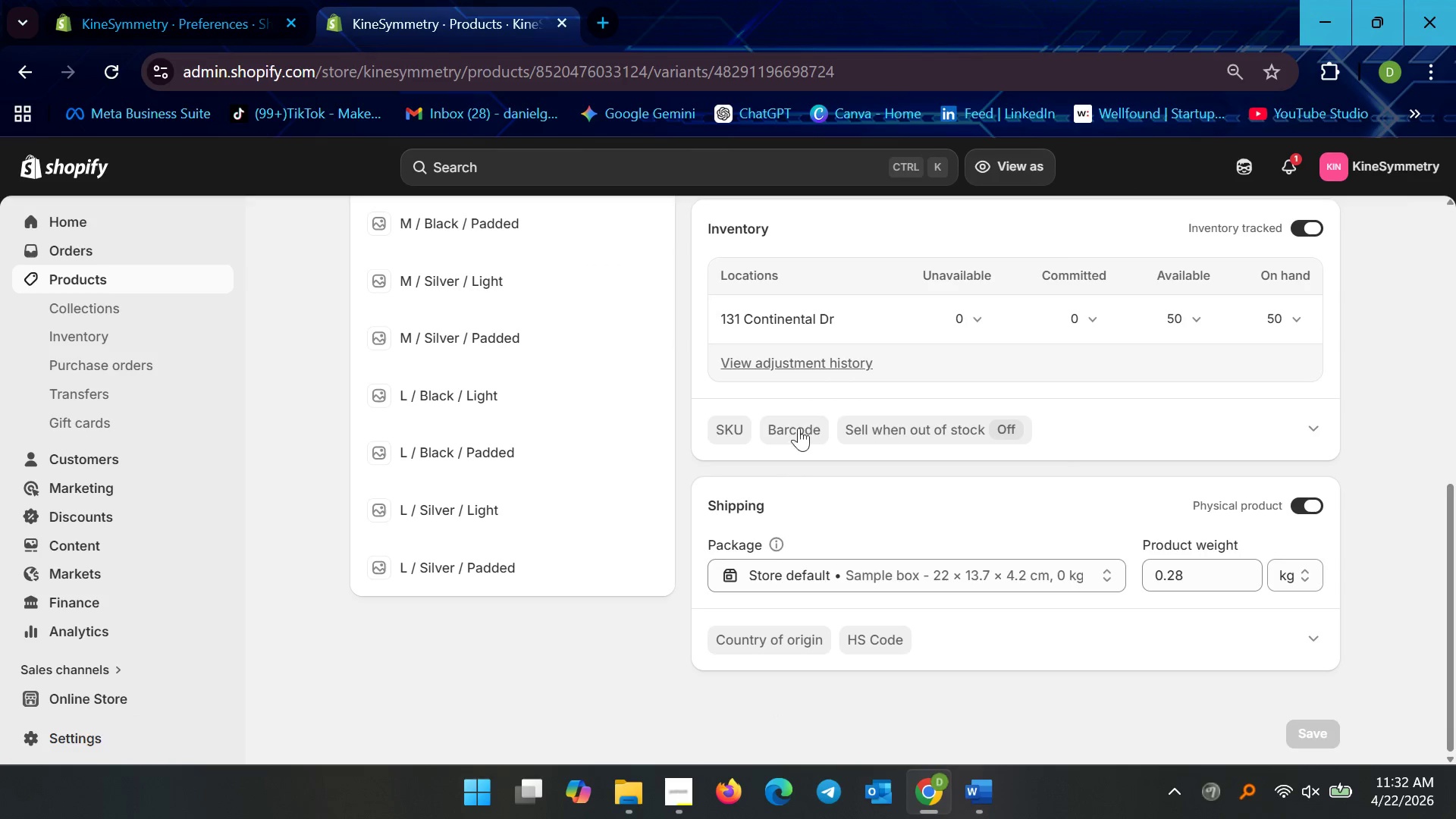 
left_click([723, 419])
 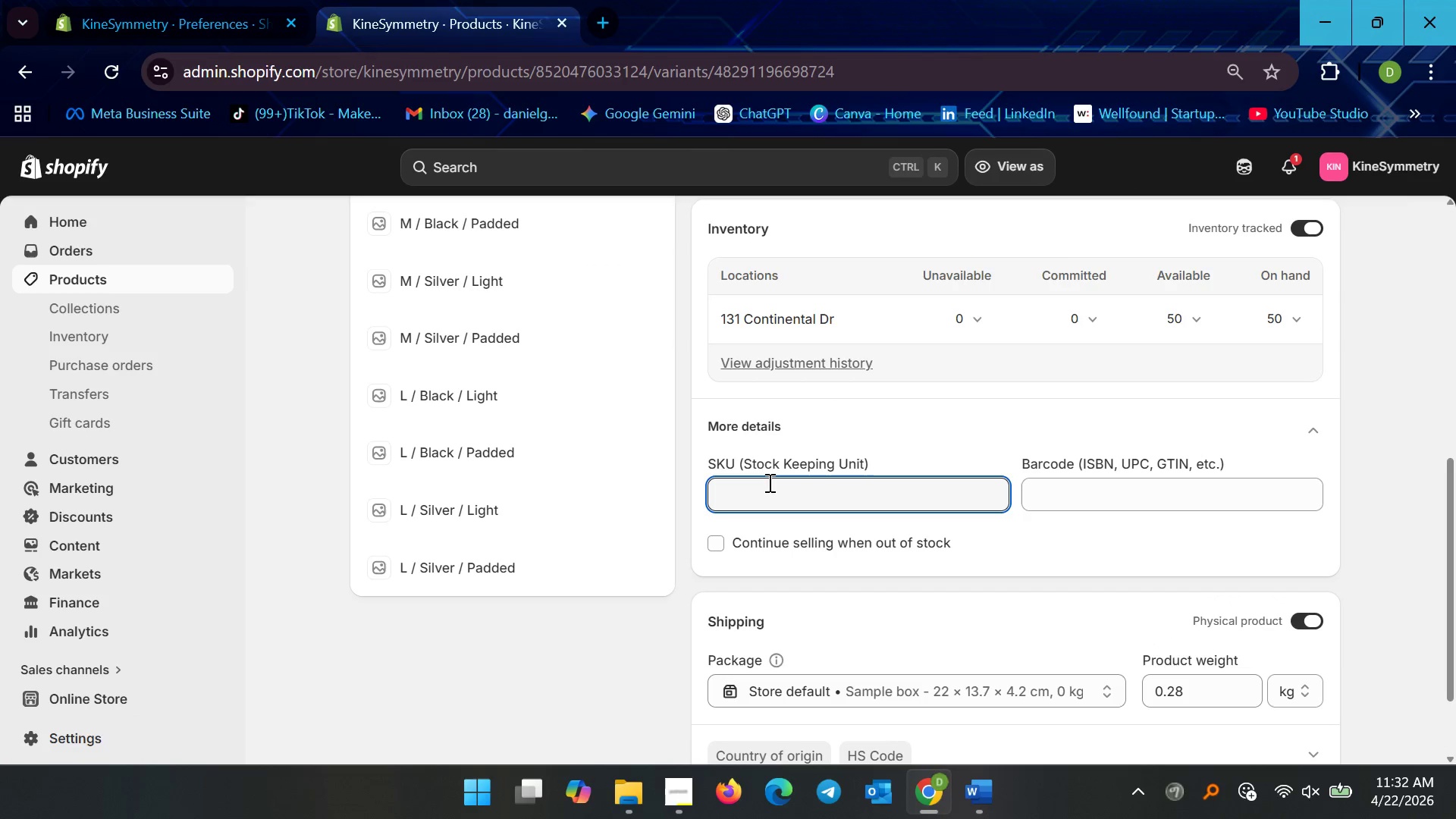 
type(KS-NEXUS-BLK-S-L)
 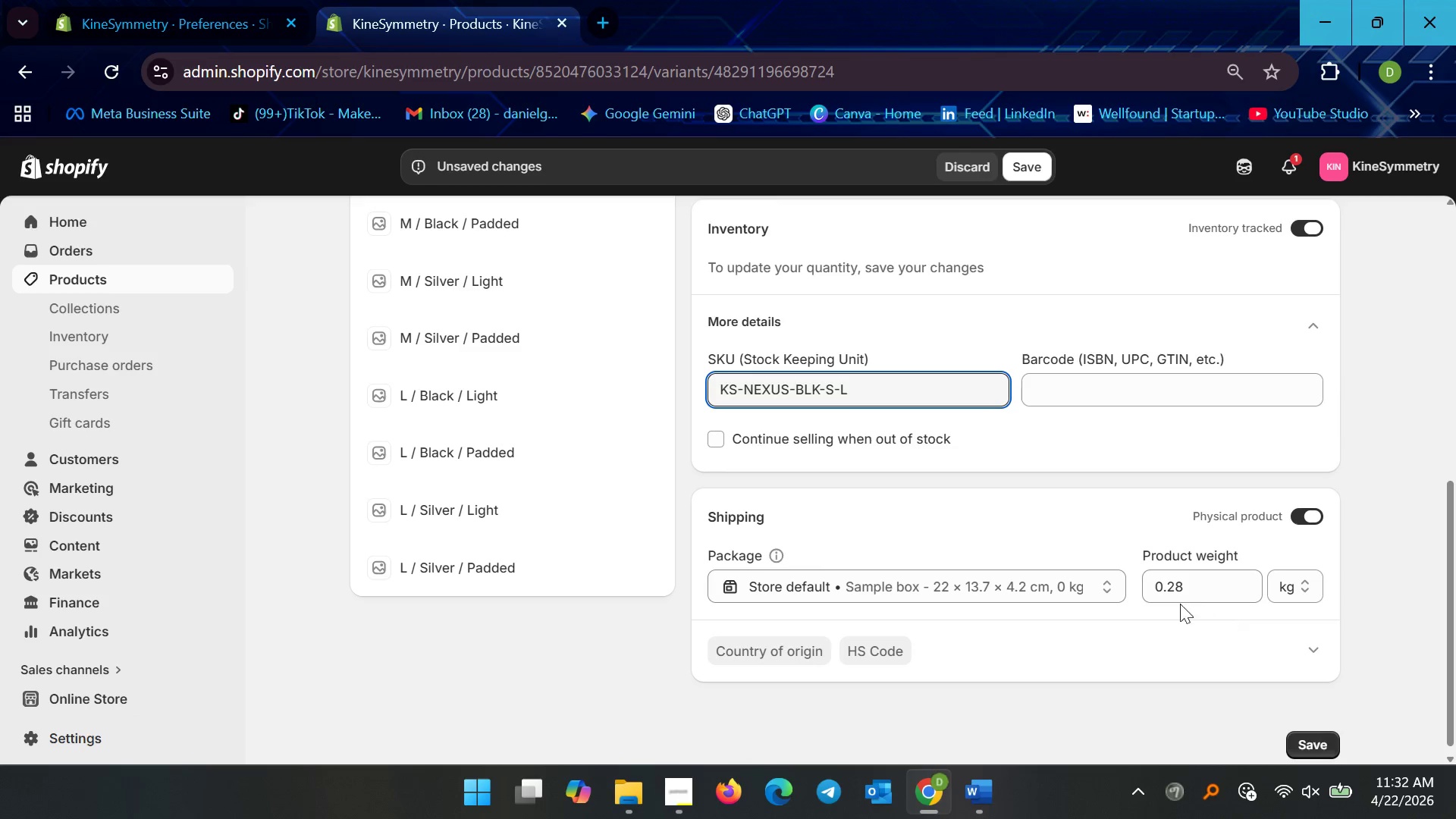 
left_click_drag(start_coordinate=[864, 383], to_coordinate=[681, 368])
 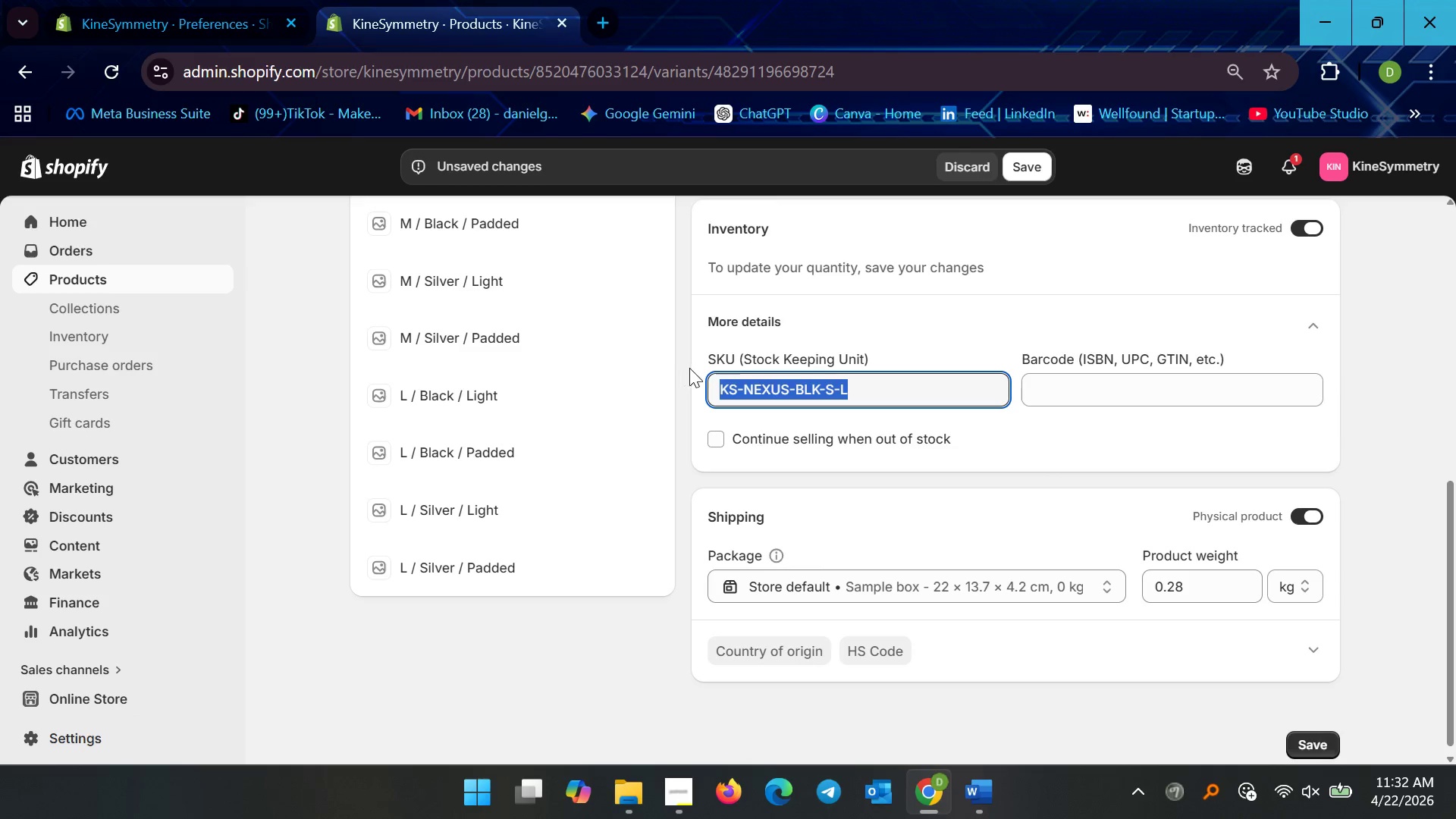 
key(Control+C)
 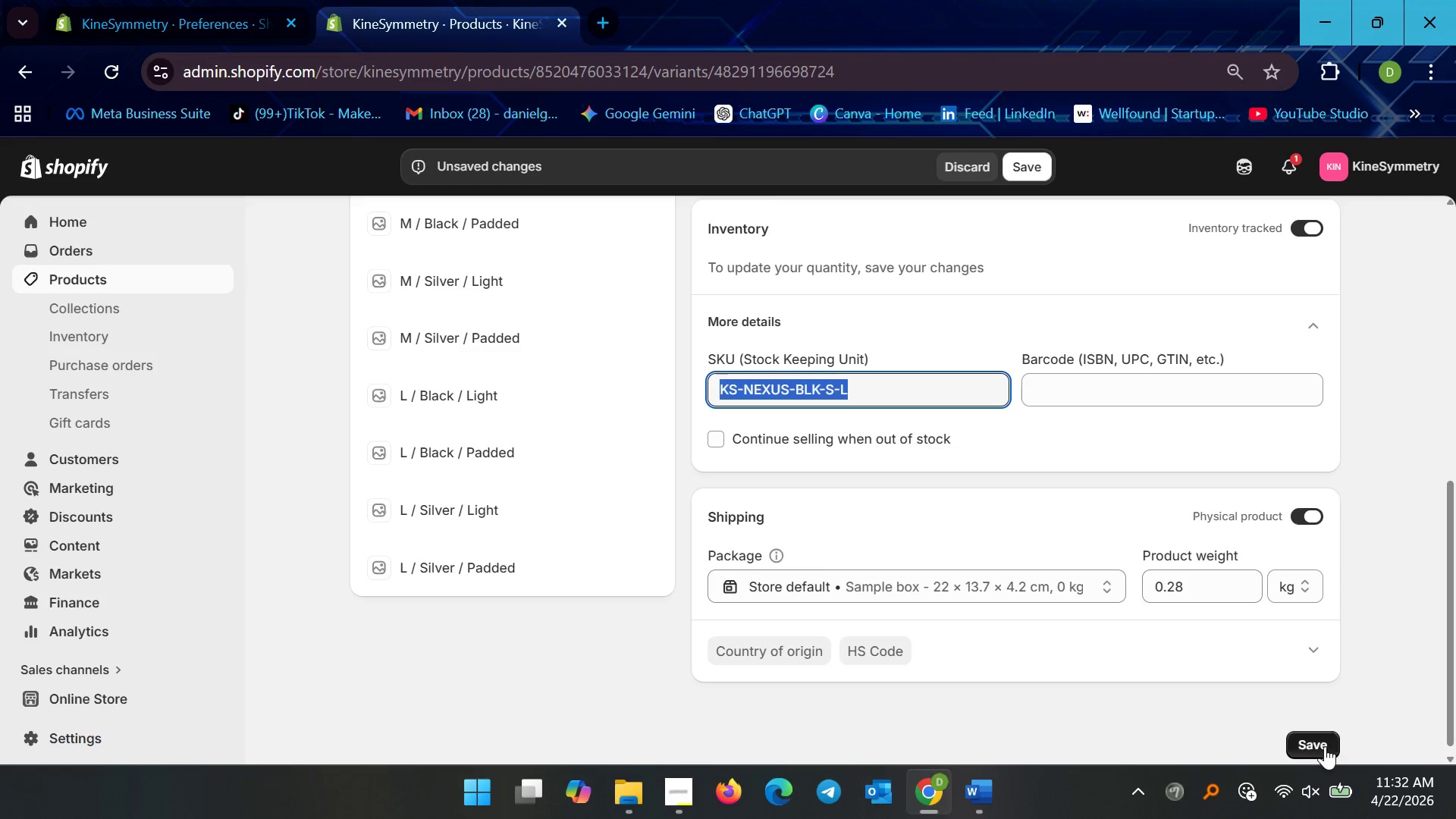 
left_click([1321, 745])
 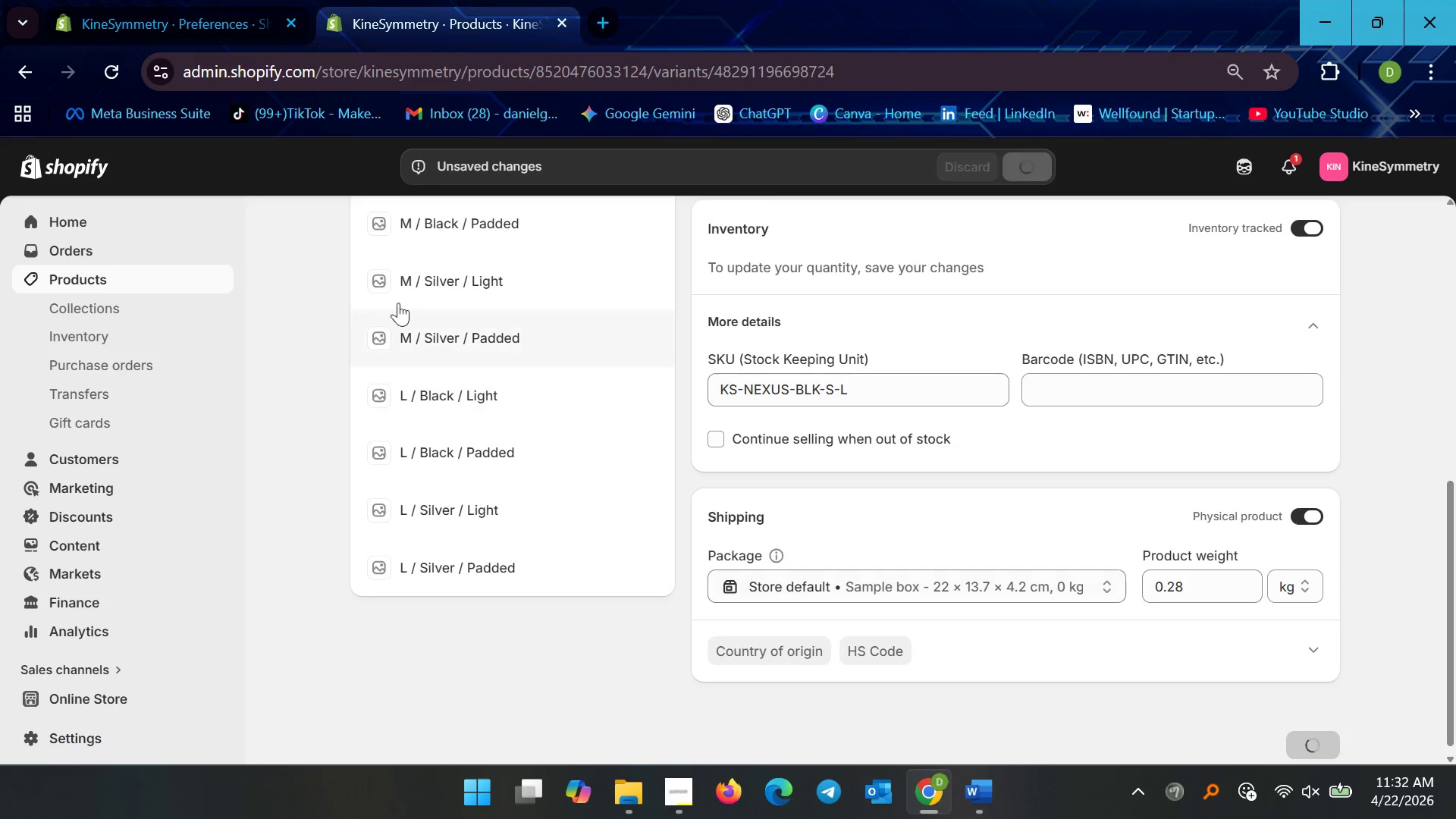 
scroll: coordinate [478, 350], scroll_direction: up, amount: 4.0
 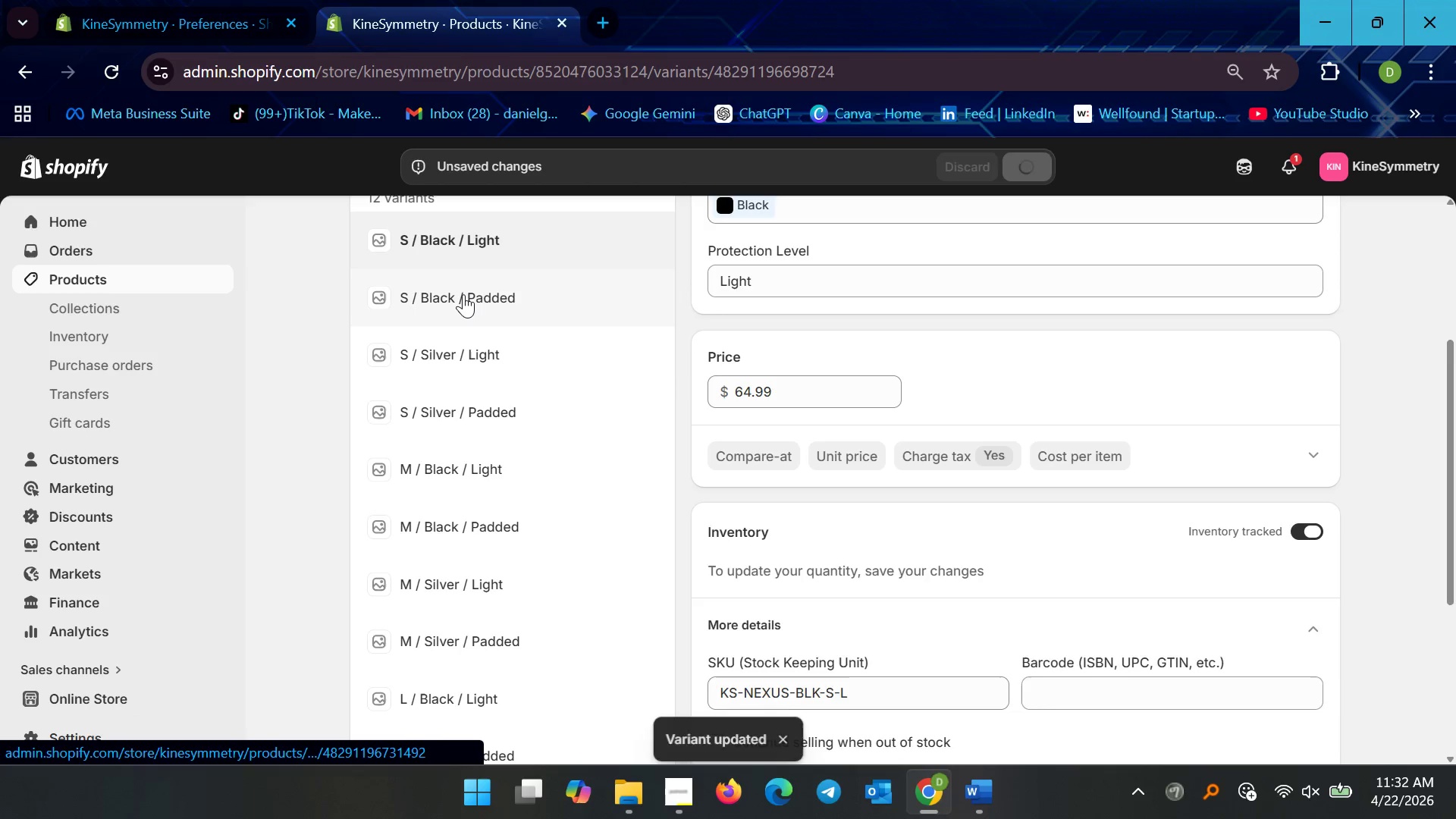 
left_click([463, 294])
 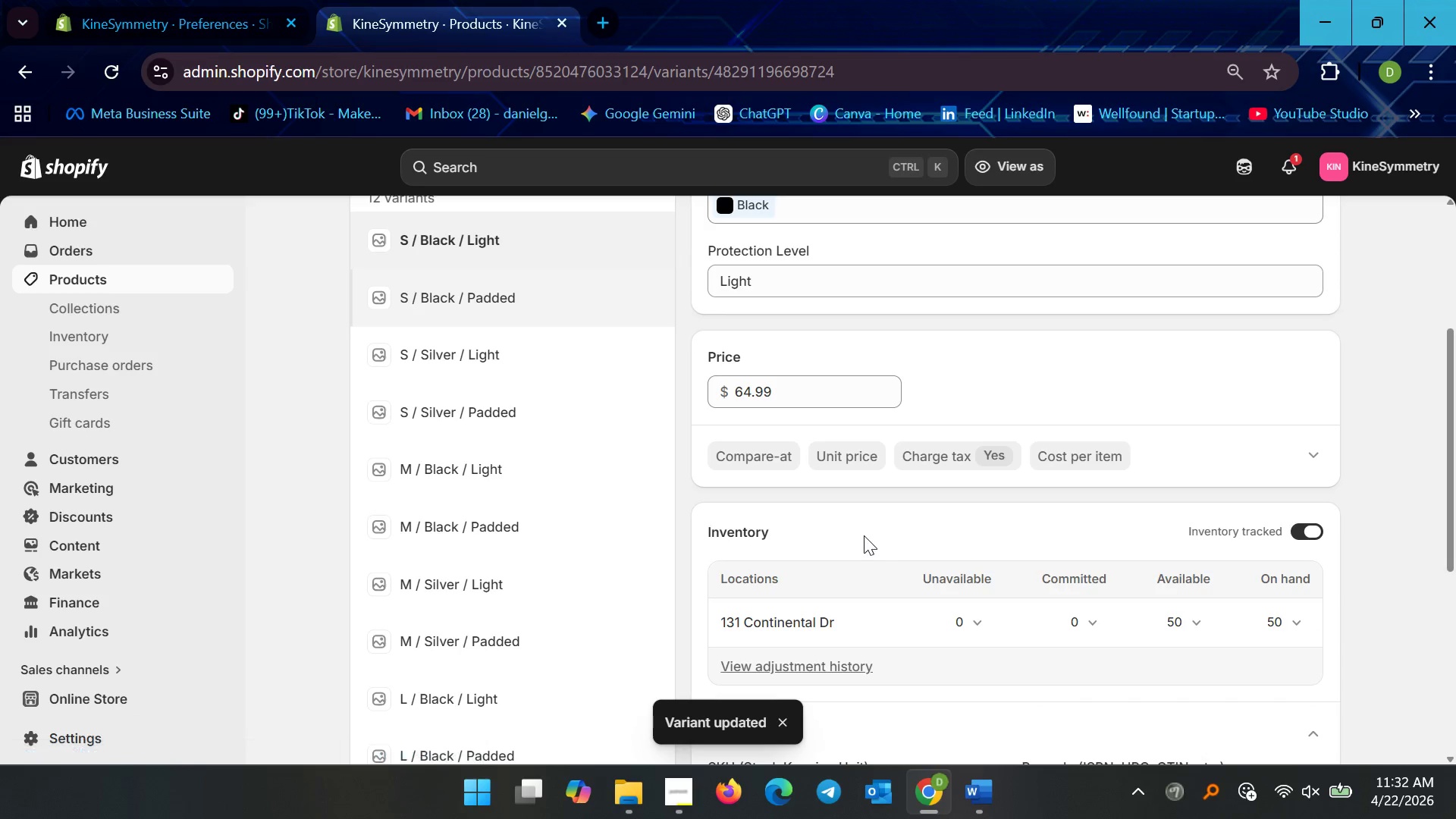 
scroll: coordinate [748, 603], scroll_direction: down, amount: 12.0
 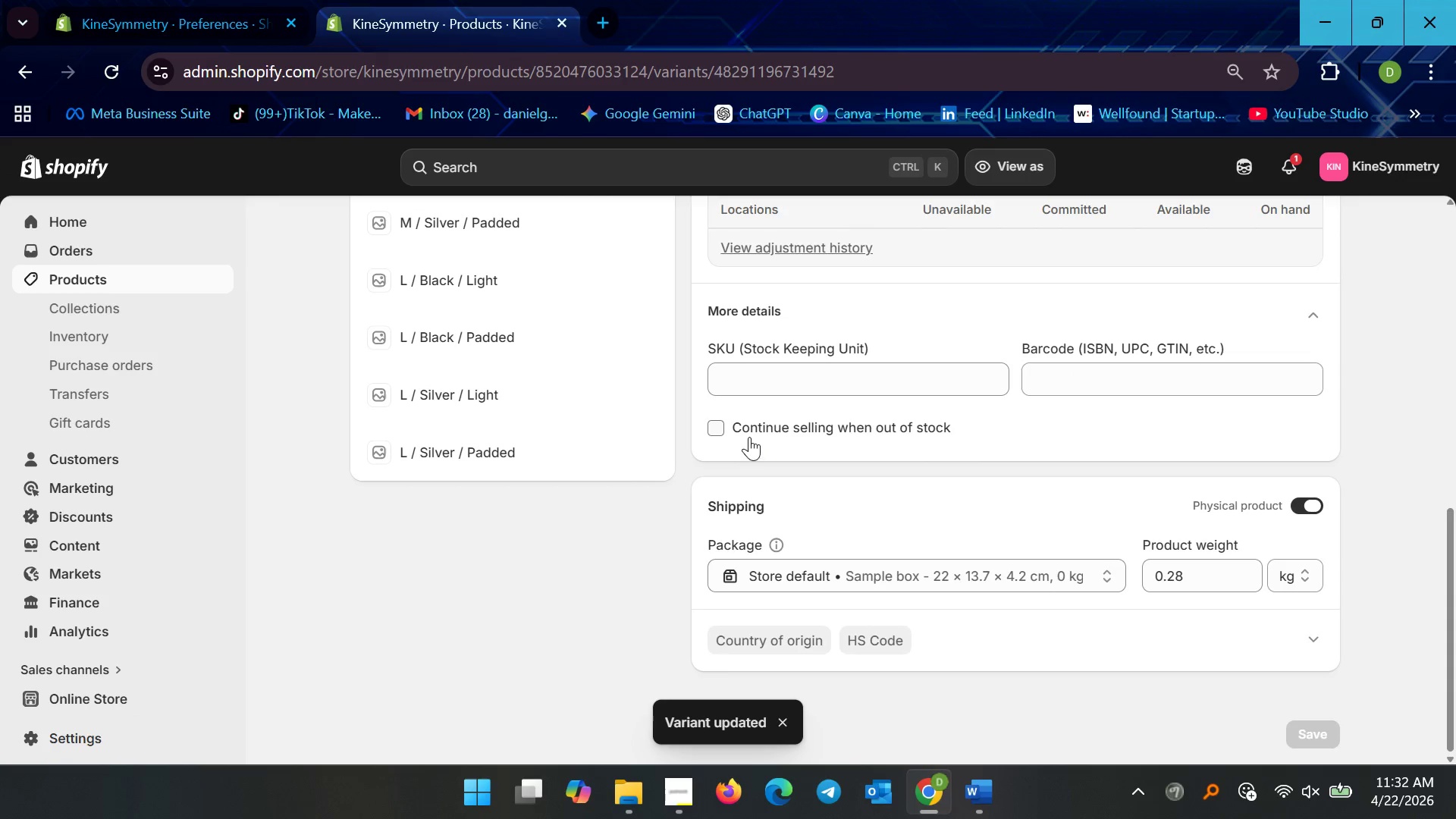 
scroll: coordinate [764, 463], scroll_direction: up, amount: 2.0
 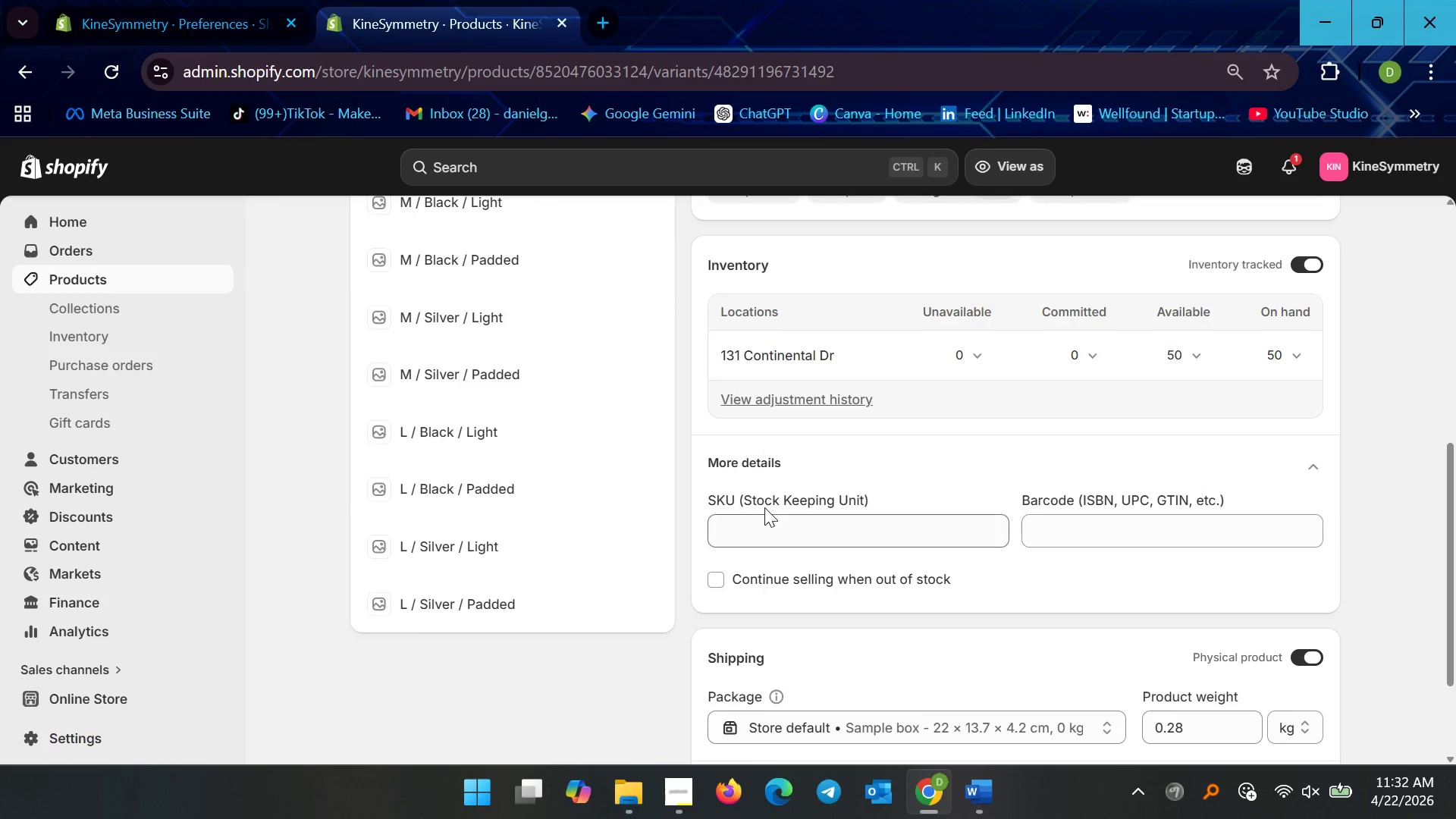 
left_click([764, 515])
 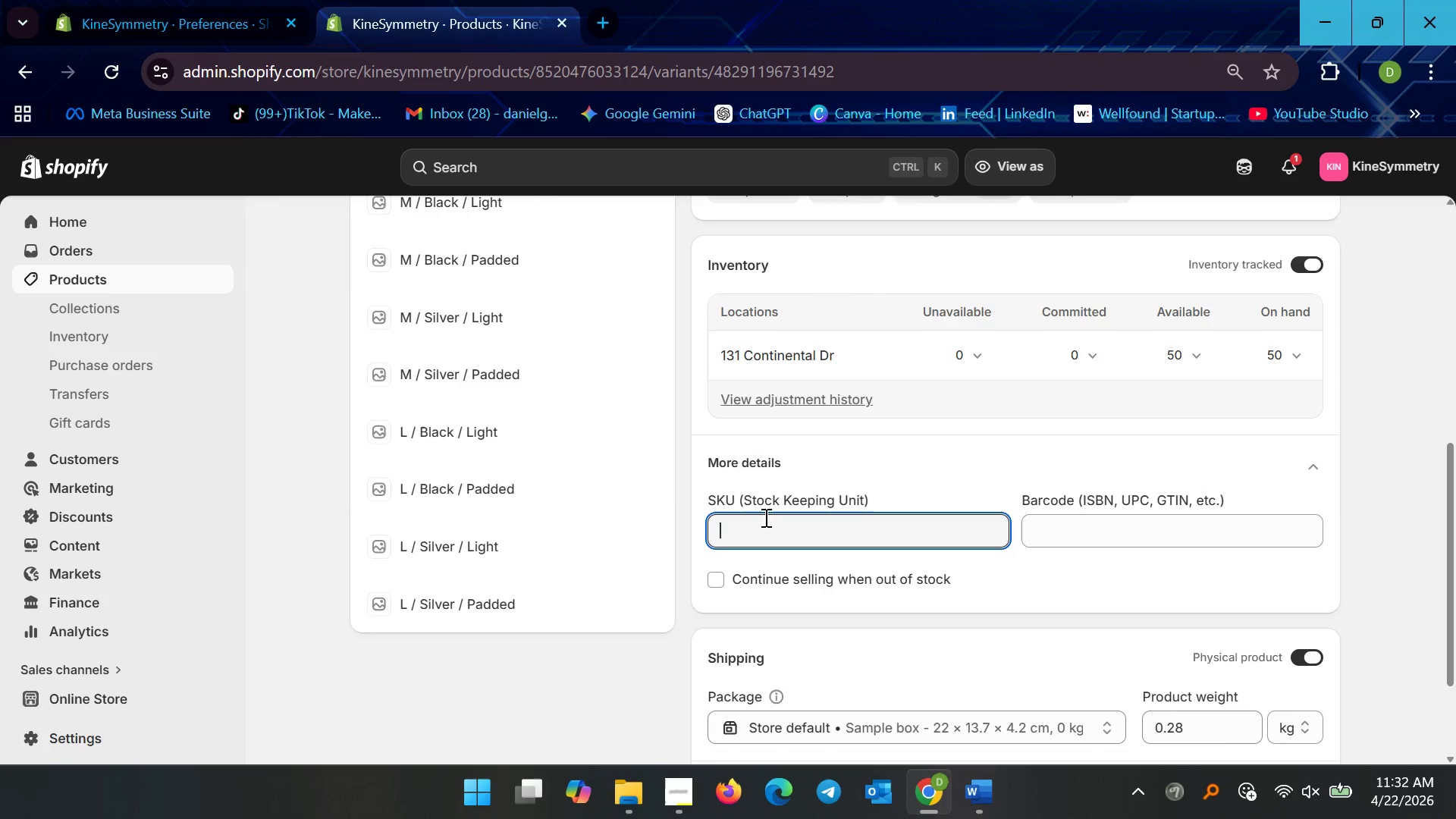 
key(Control+V)
 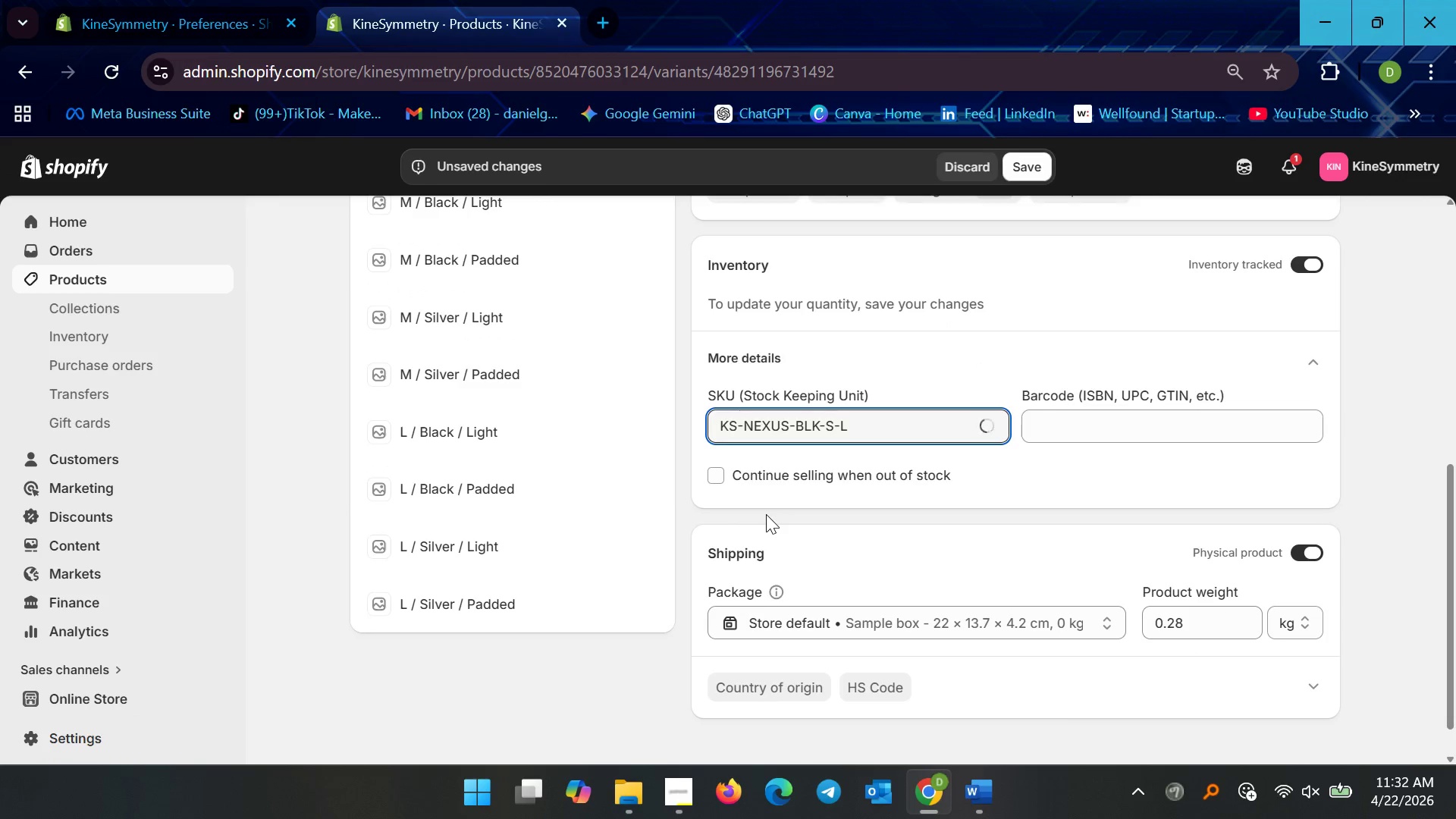 
key(Backspace)
 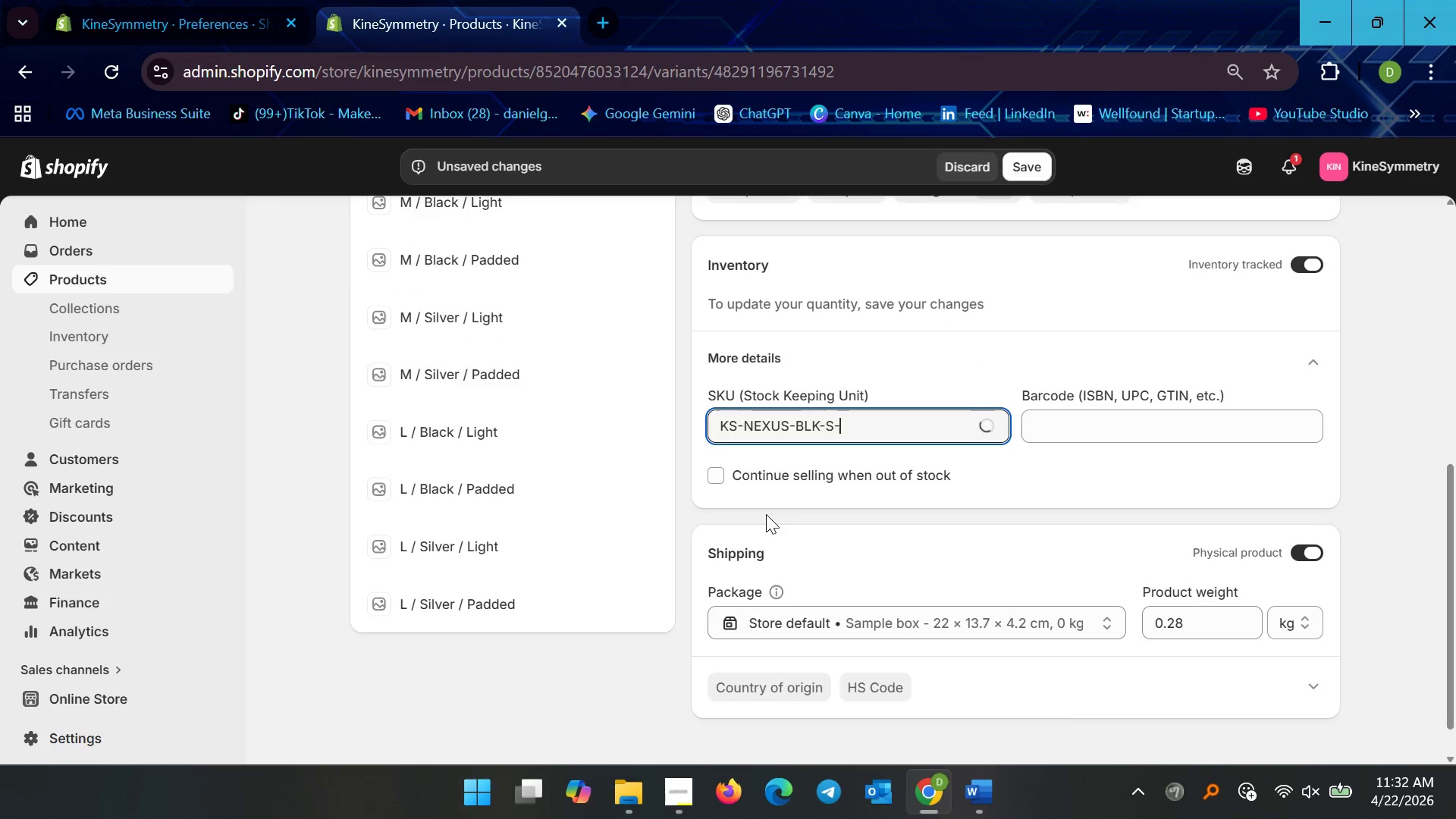 
key(P)
 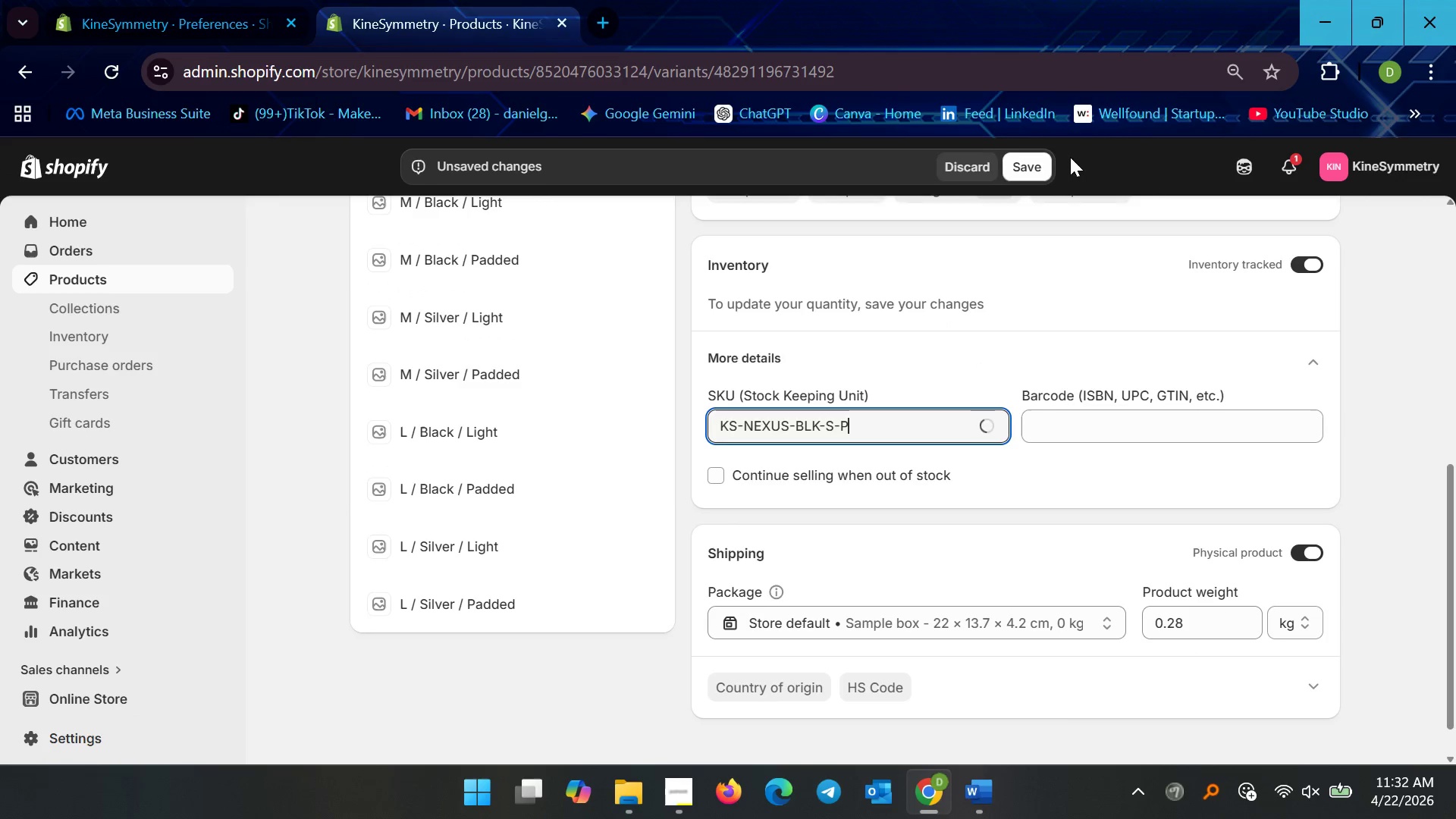 
left_click([1009, 160])
 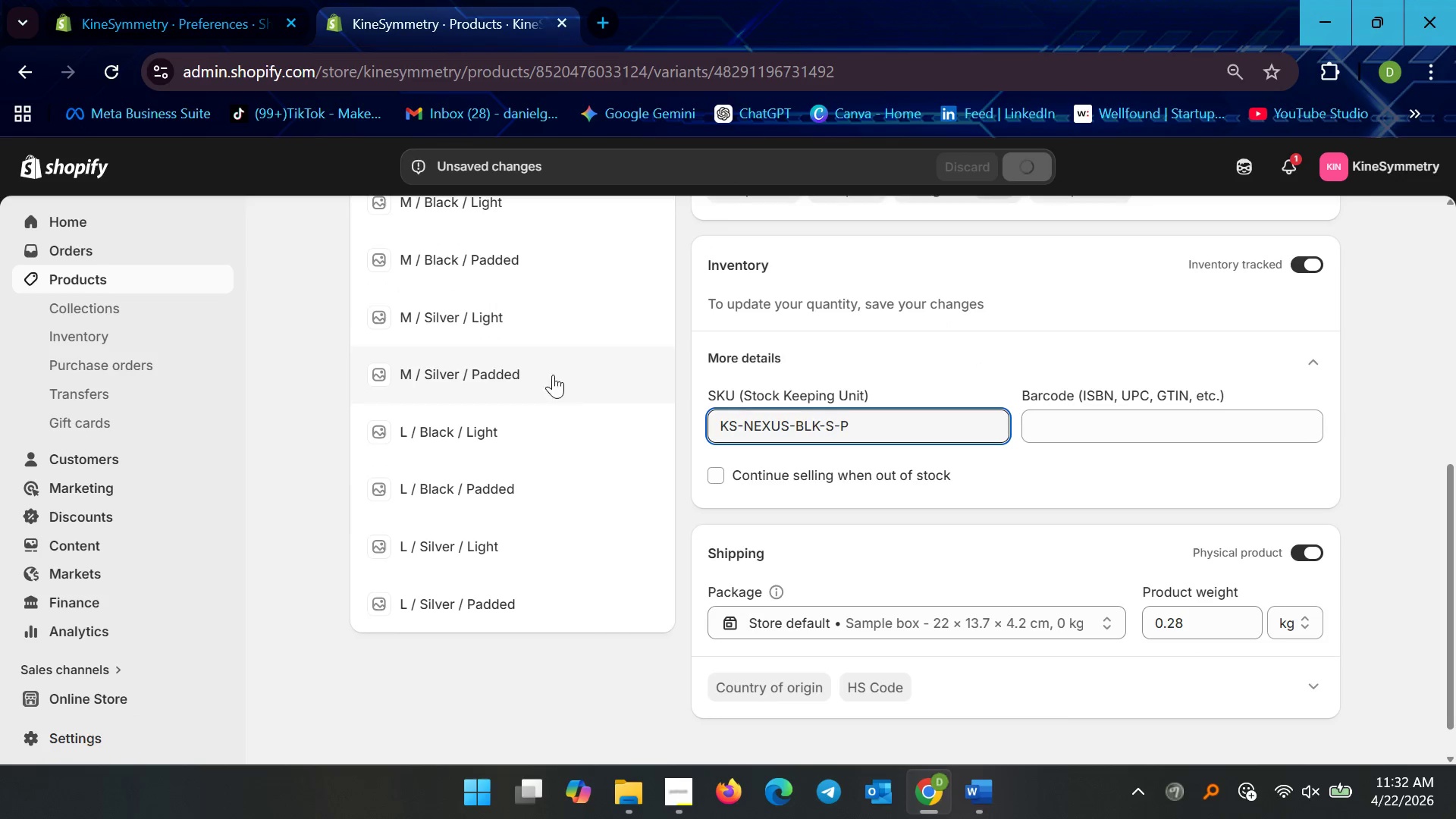 
scroll: coordinate [493, 344], scroll_direction: up, amount: 3.0
 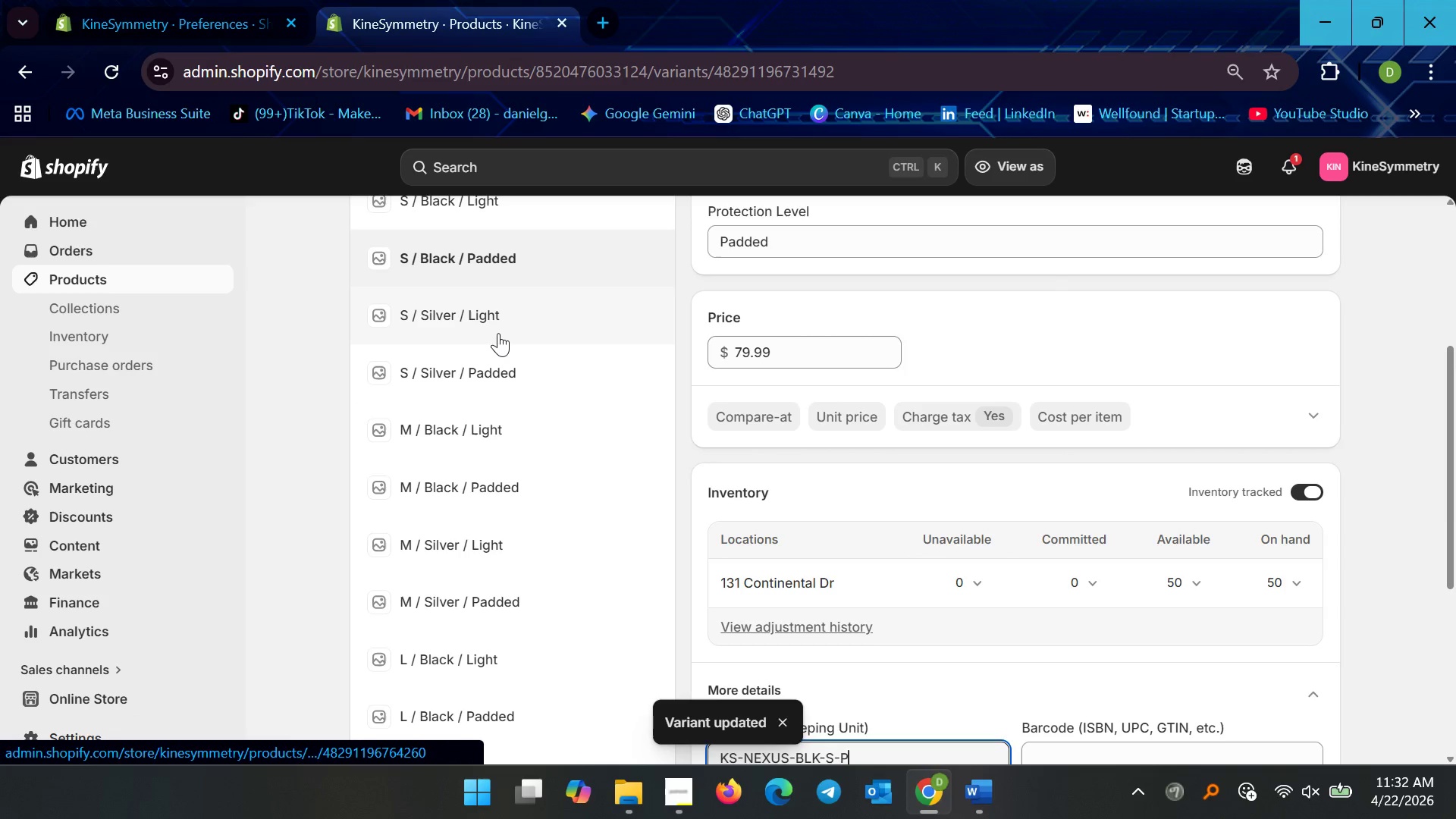 
left_click([498, 333])
 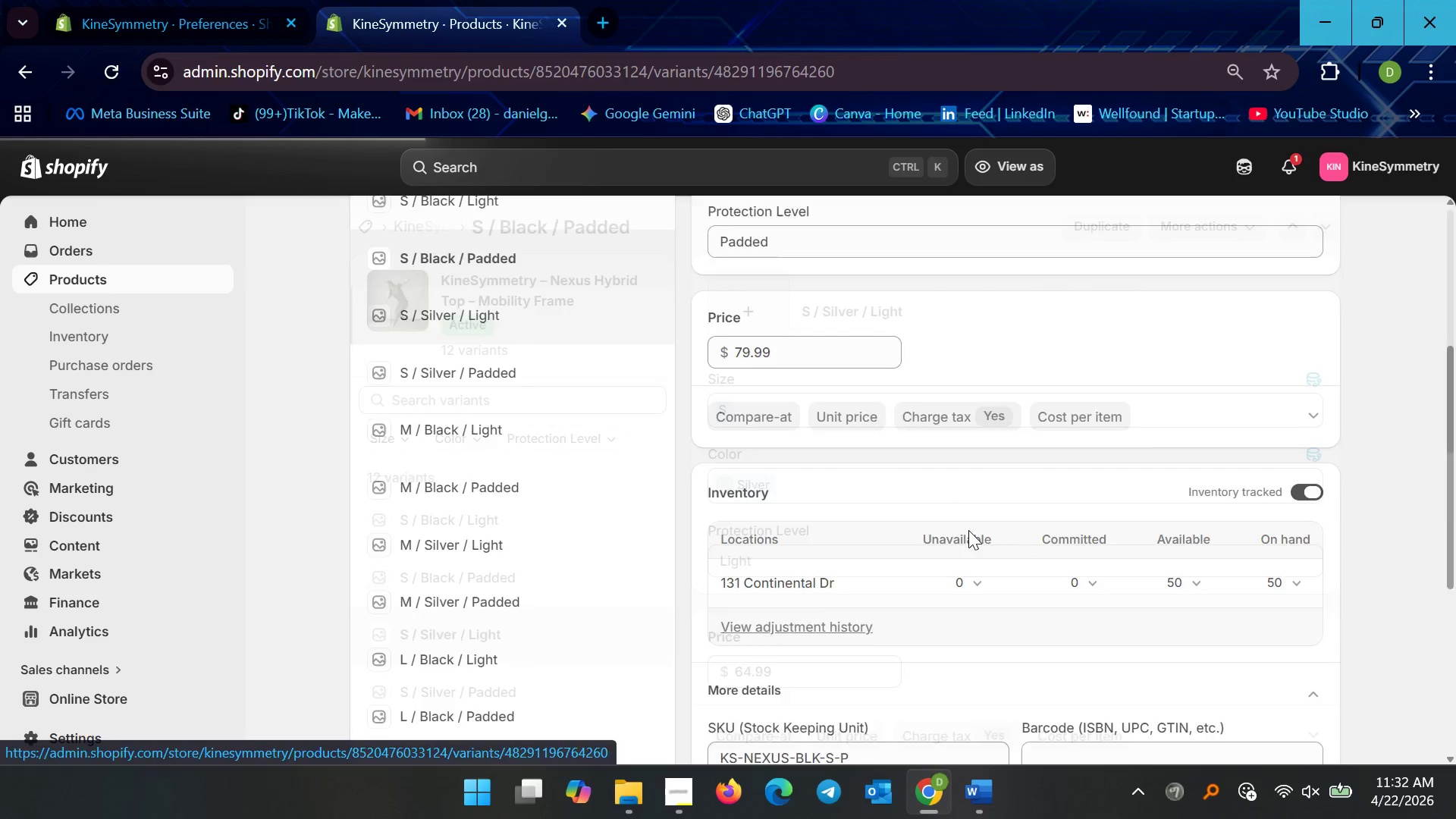 
scroll: coordinate [830, 621], scroll_direction: down, amount: 10.0
 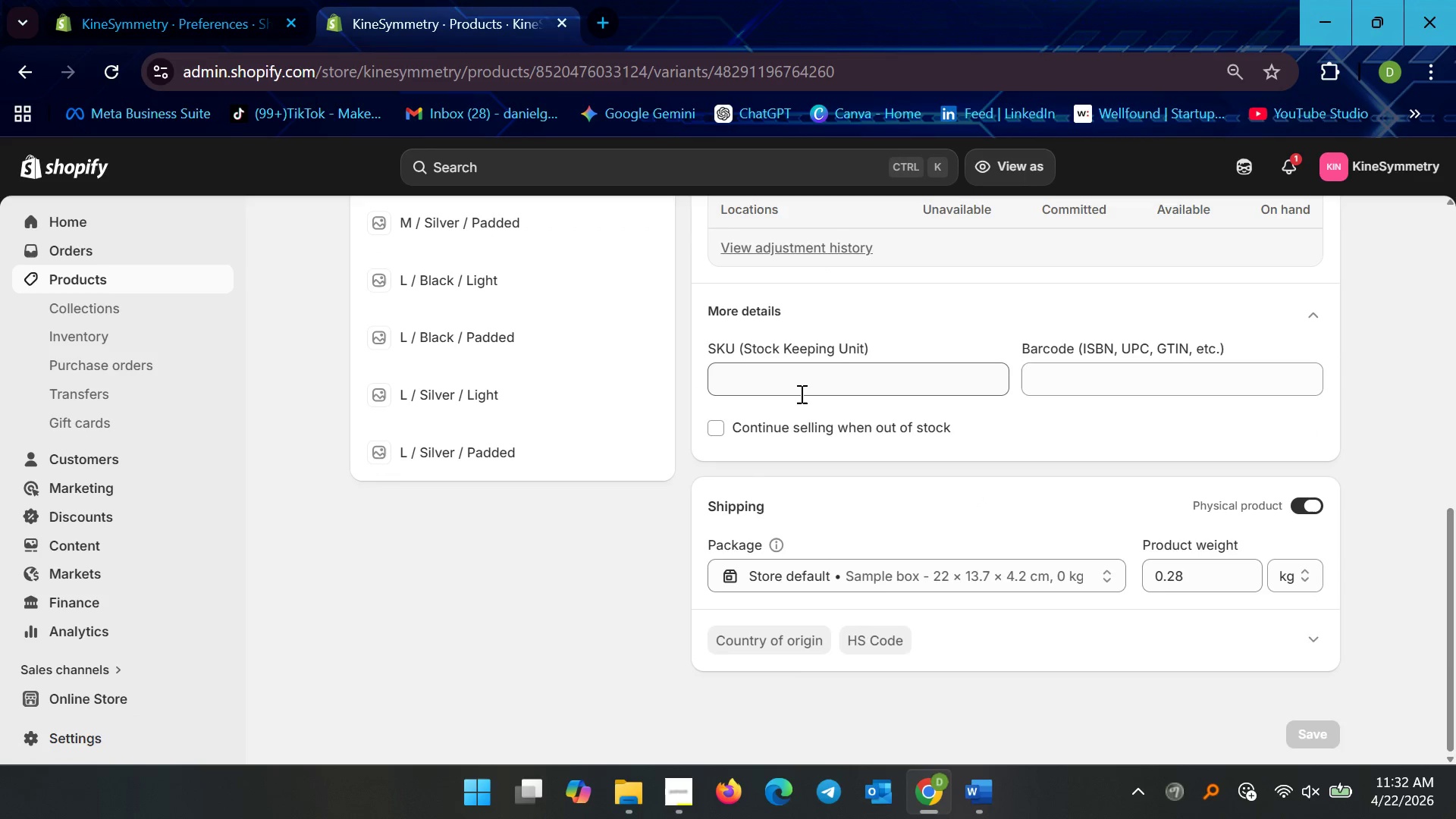 
left_click([799, 377])
 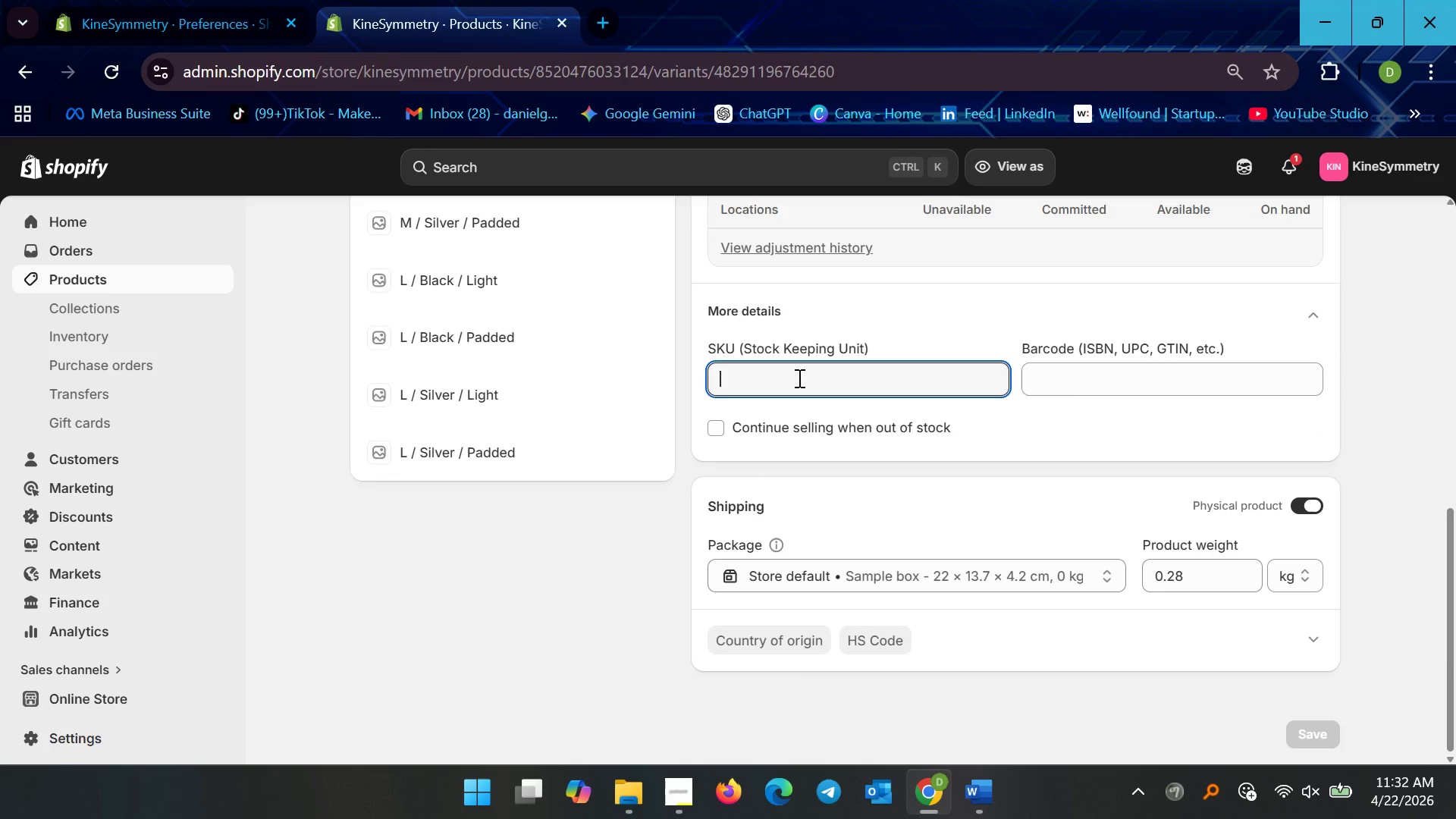 
key(Control+V)
 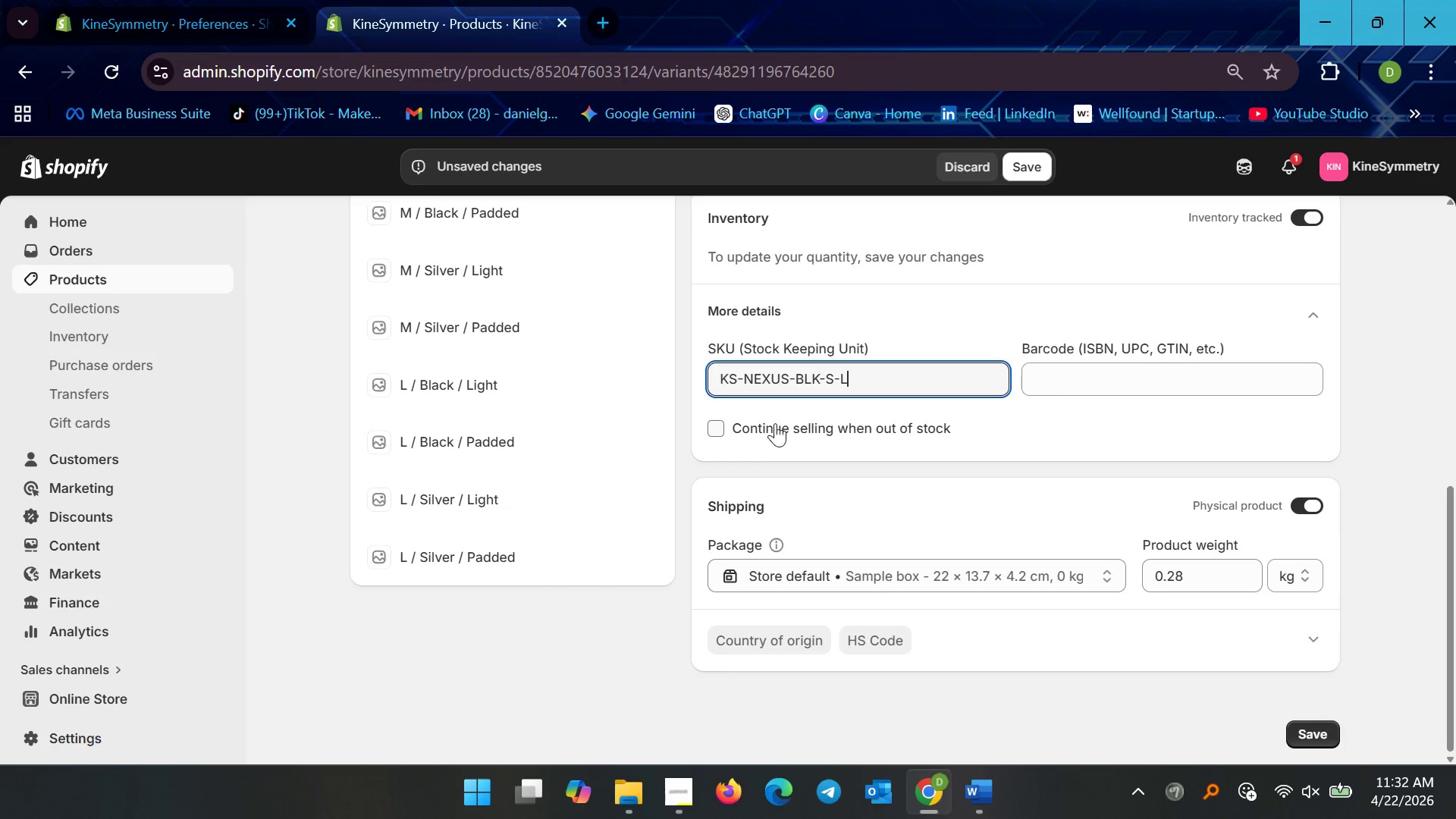 
scroll: coordinate [536, 482], scroll_direction: up, amount: 3.0
 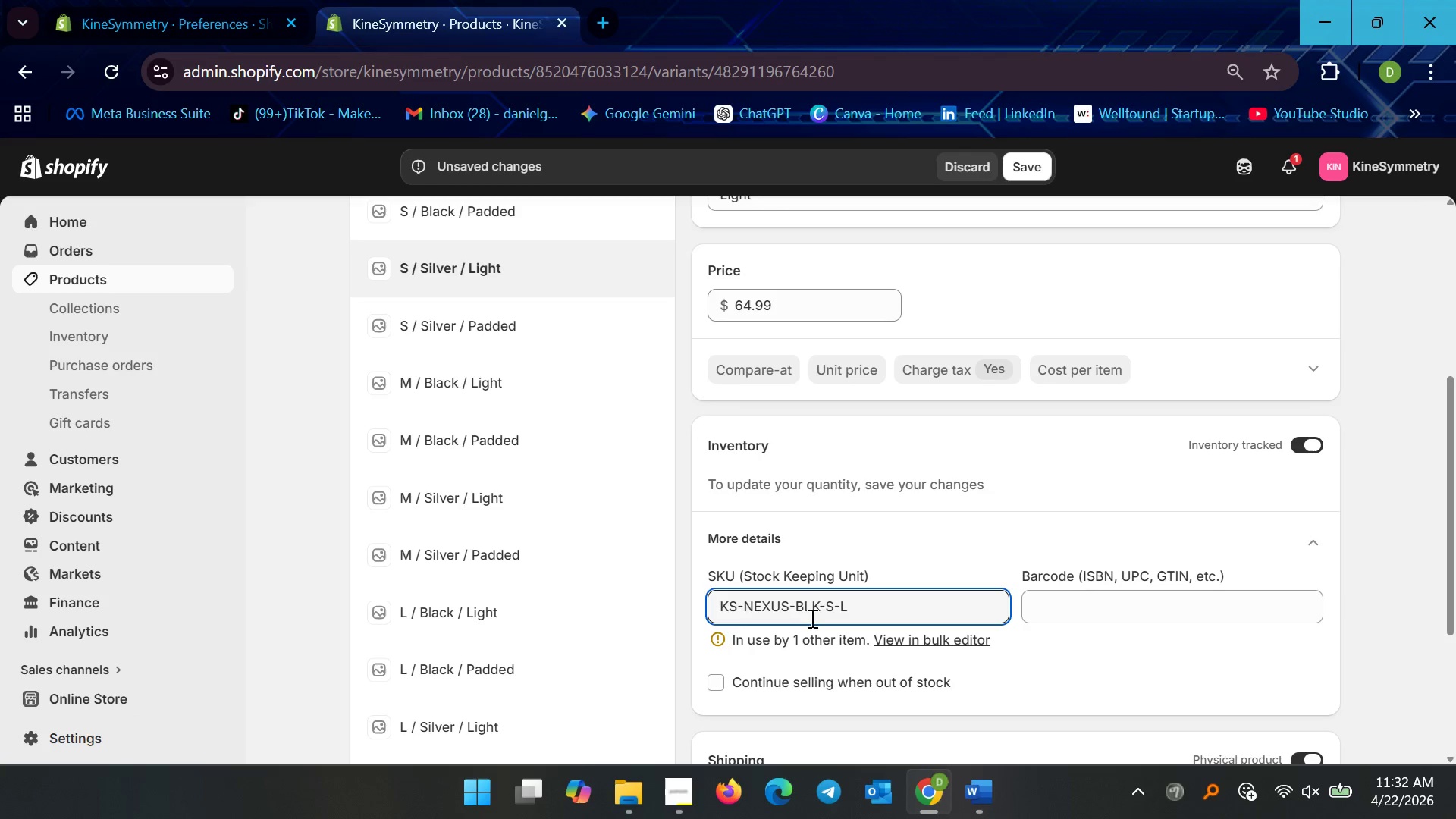 
left_click([815, 609])
 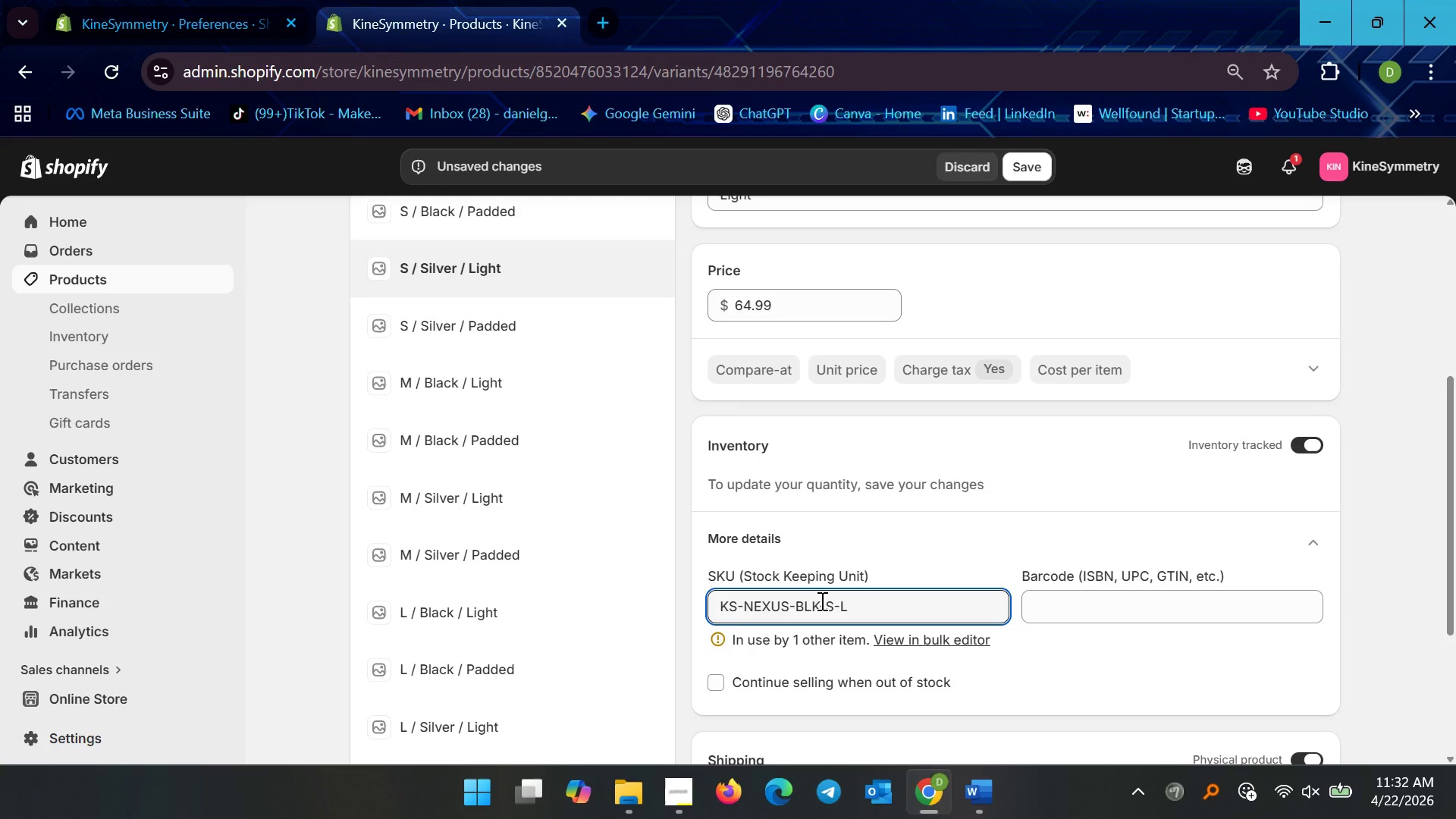 
left_click([821, 601])
 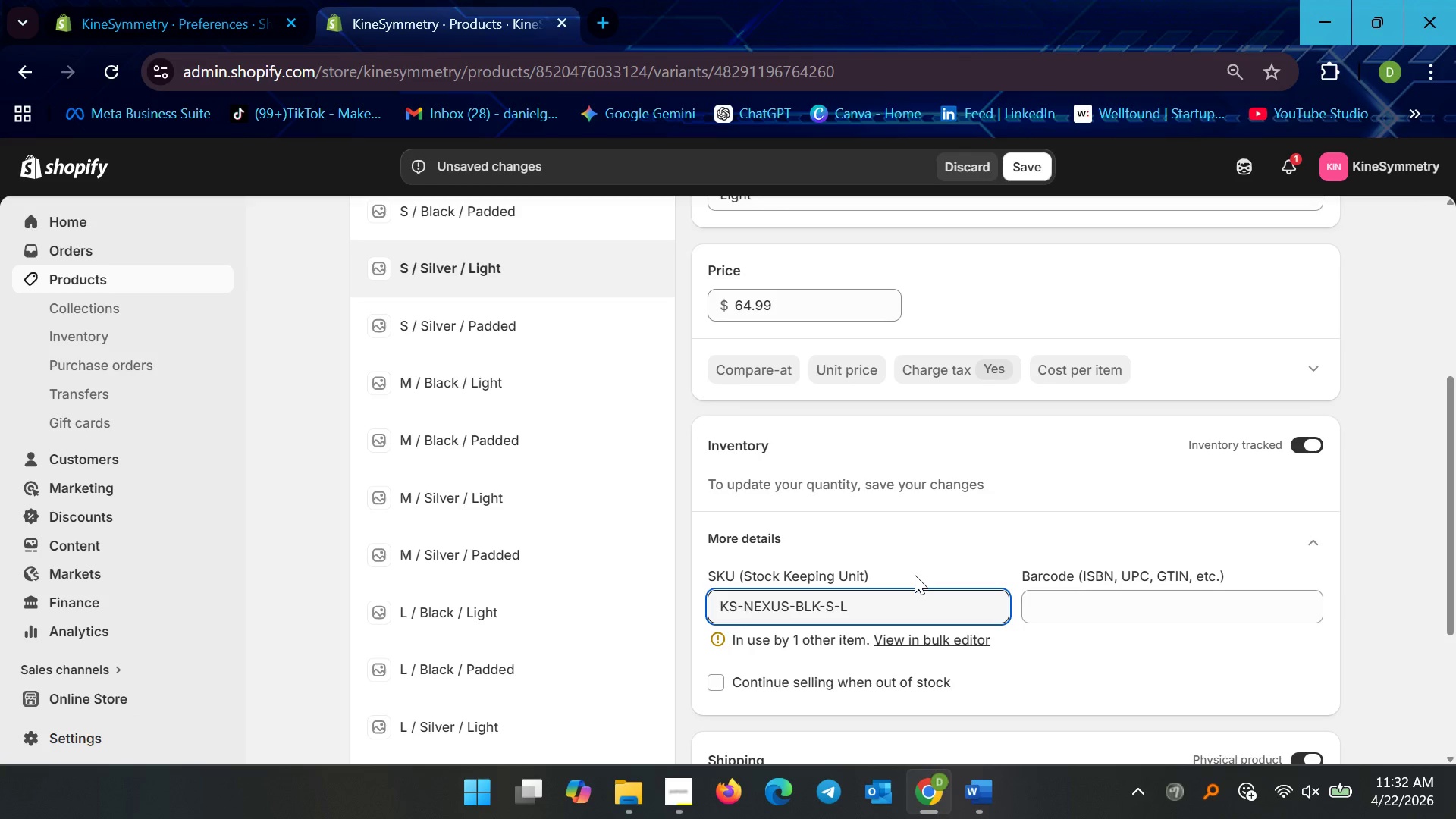 
key(Backspace)
key(Backspace)
key(Backspace)
type(SLV)
 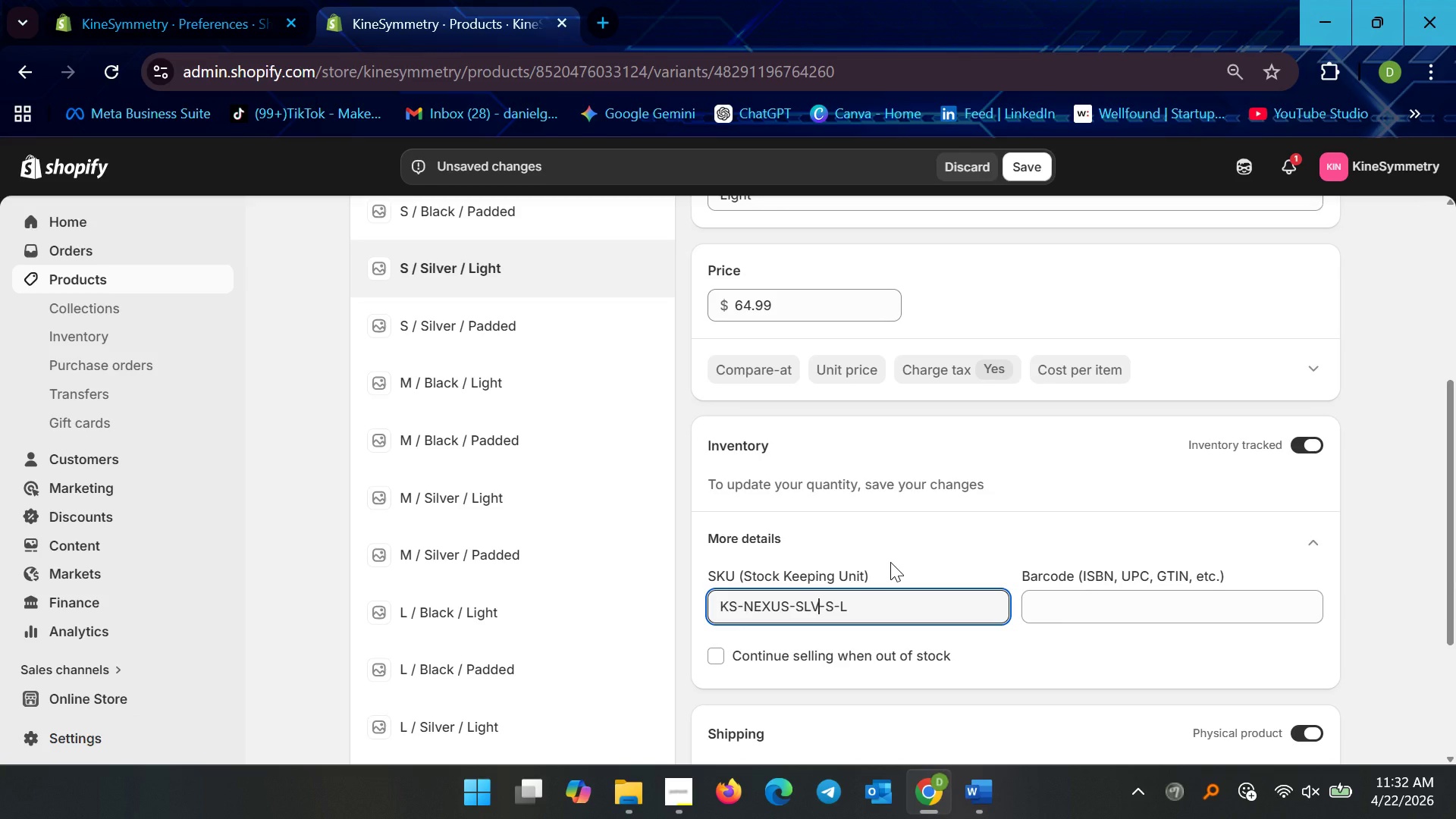 
wait(11.58)
 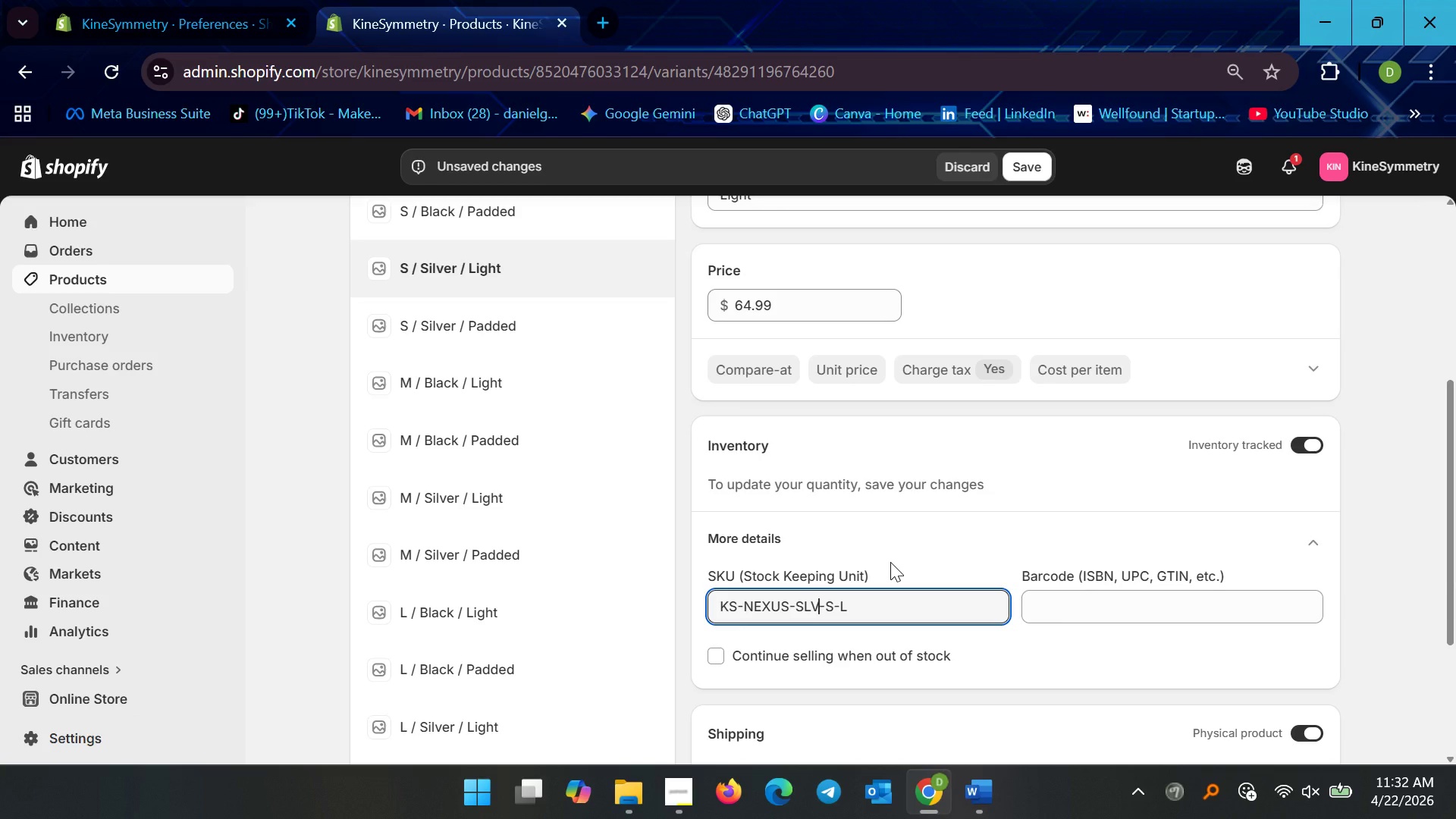 
scroll: coordinate [937, 591], scroll_direction: down, amount: 5.0
 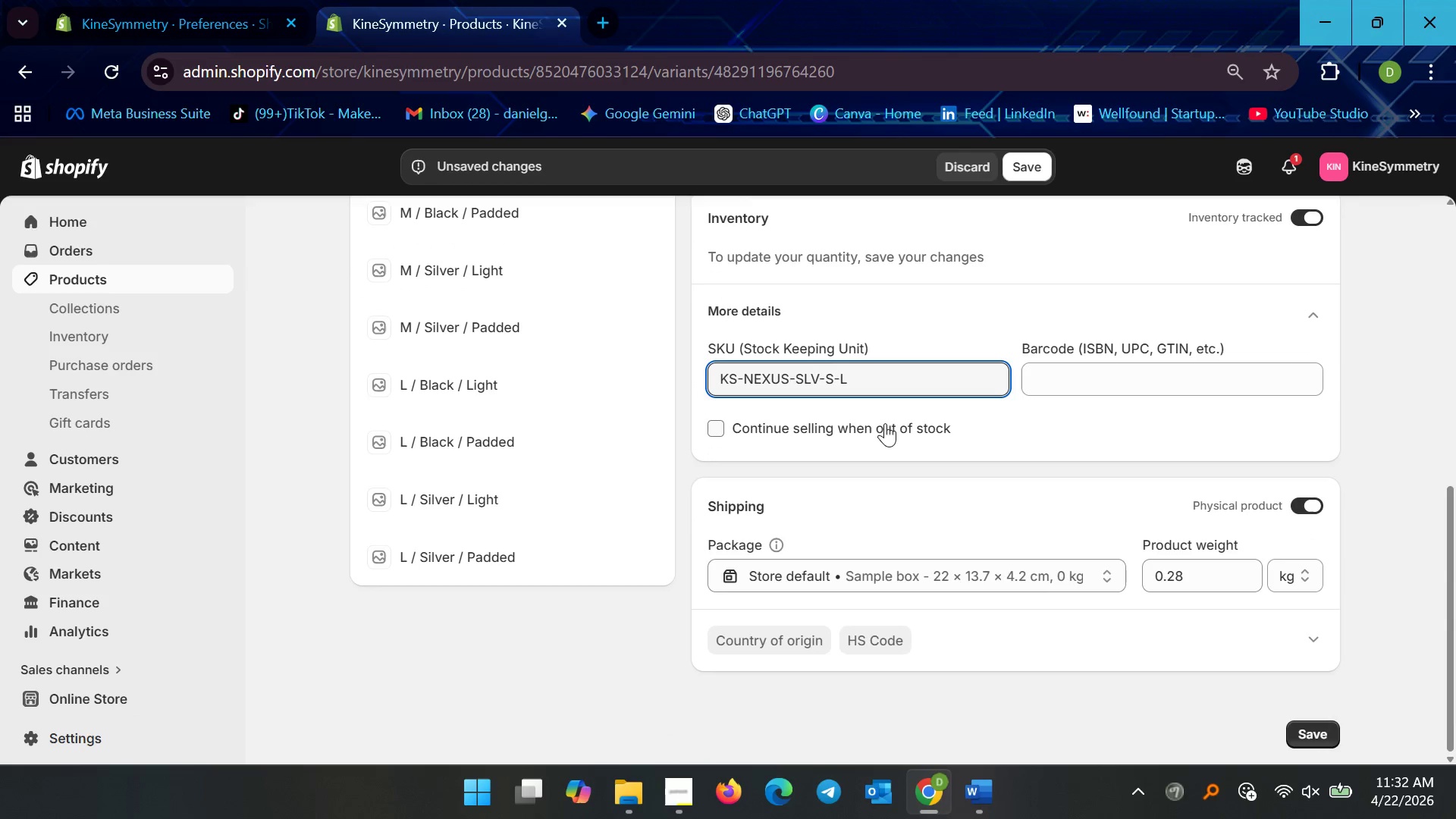 
key(Control+A)
 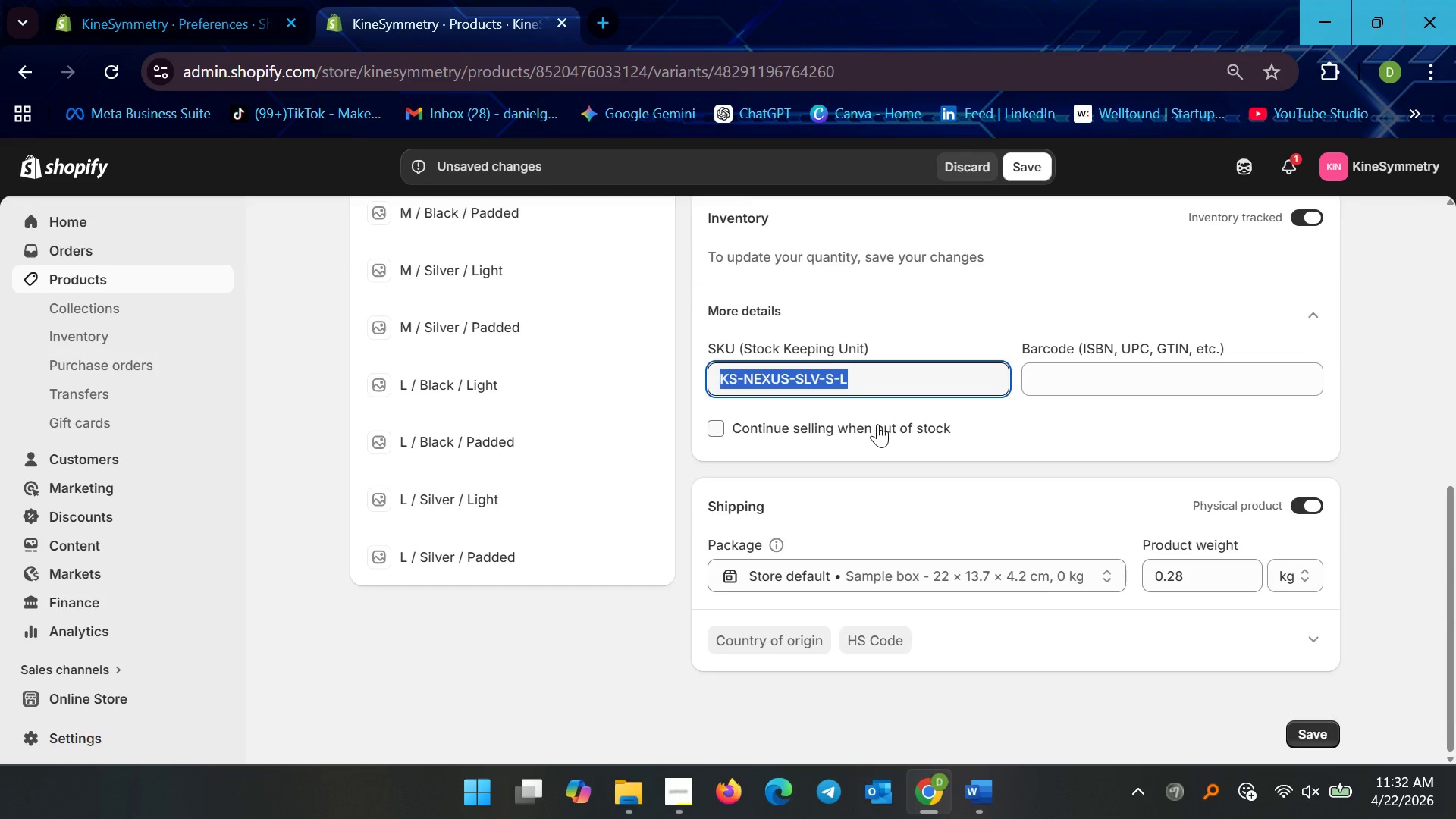 
key(Control+C)
 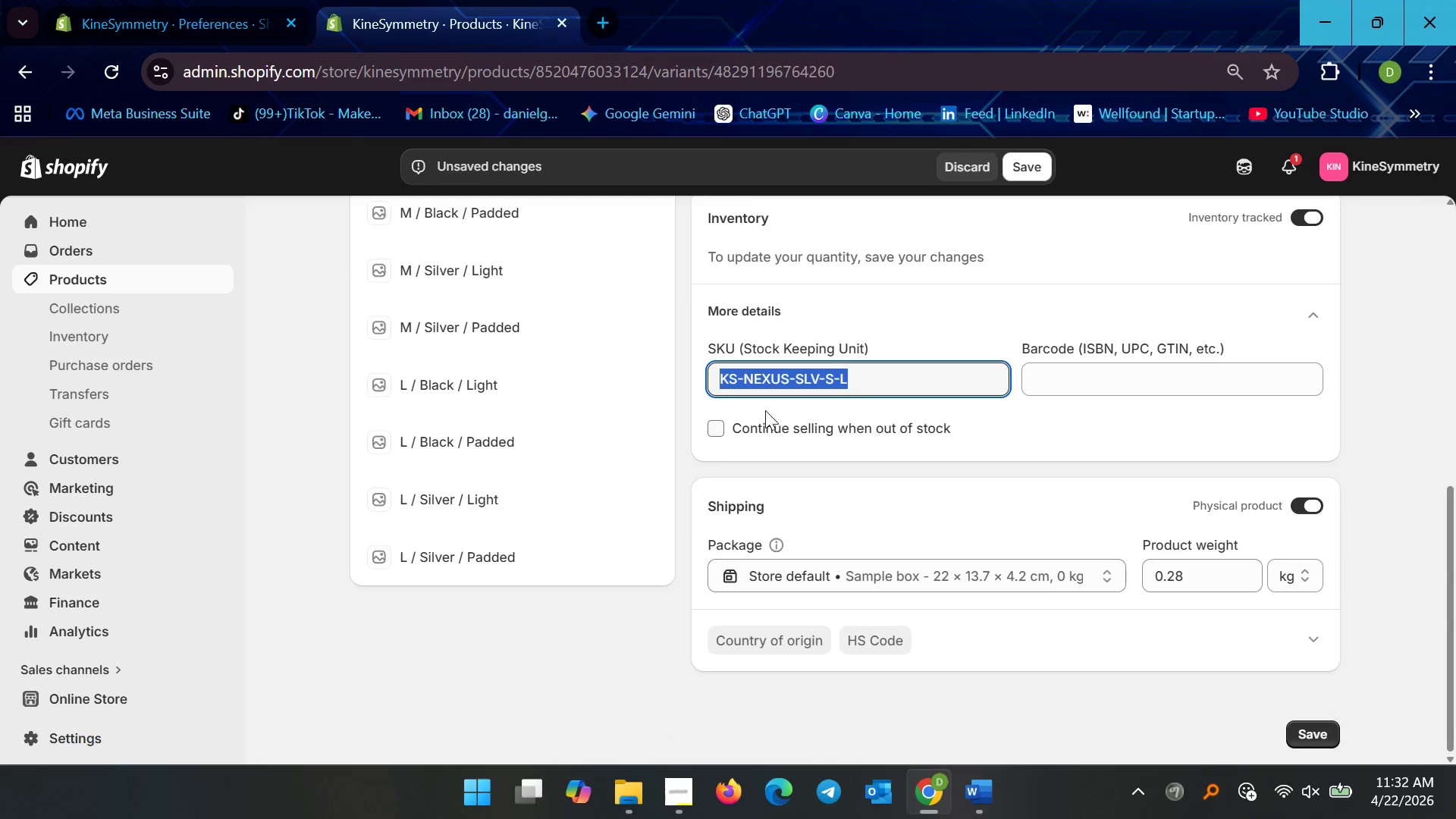 
scroll: coordinate [718, 422], scroll_direction: up, amount: 3.0
 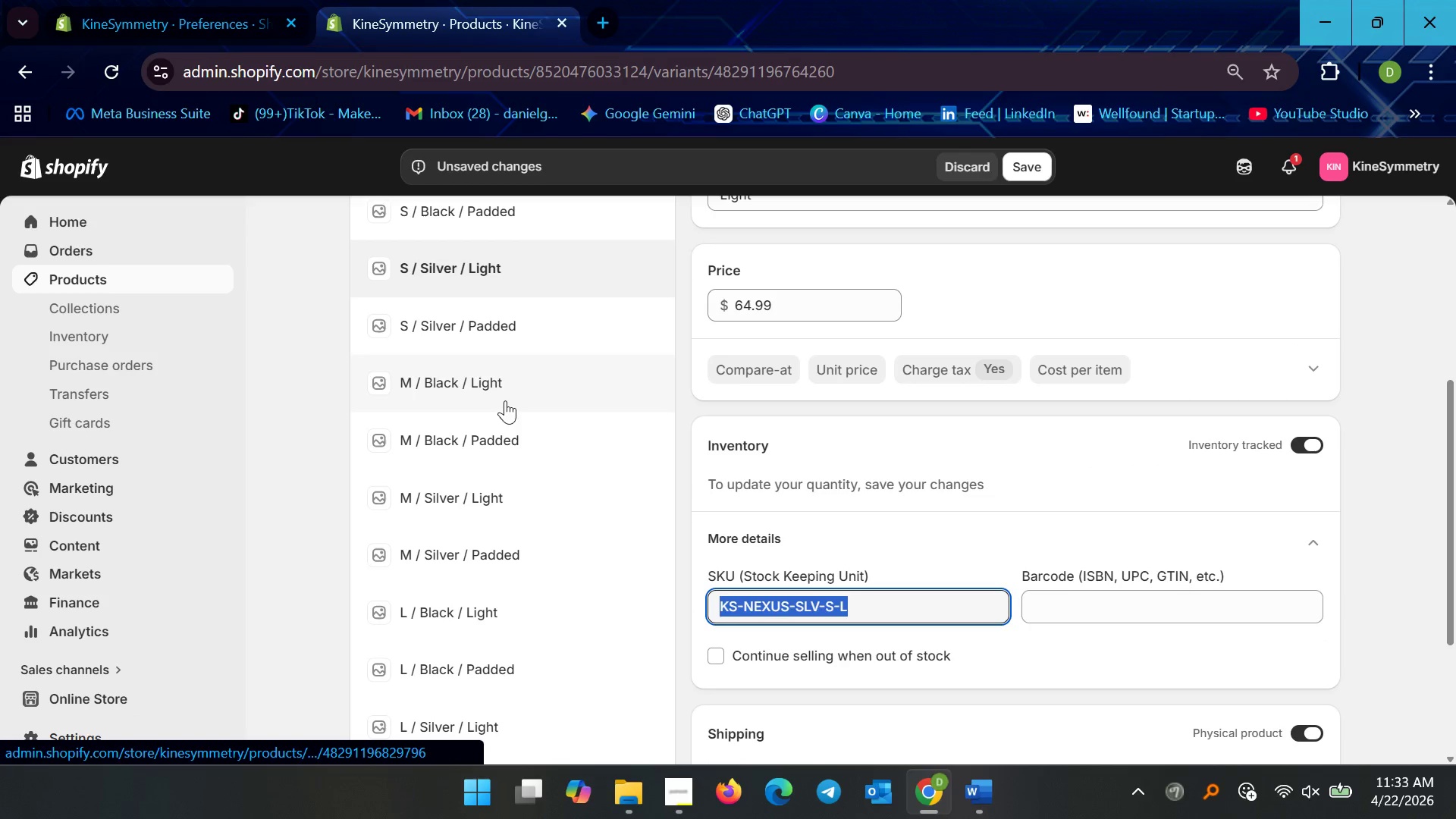 
scroll: coordinate [937, 543], scroll_direction: down, amount: 6.0
 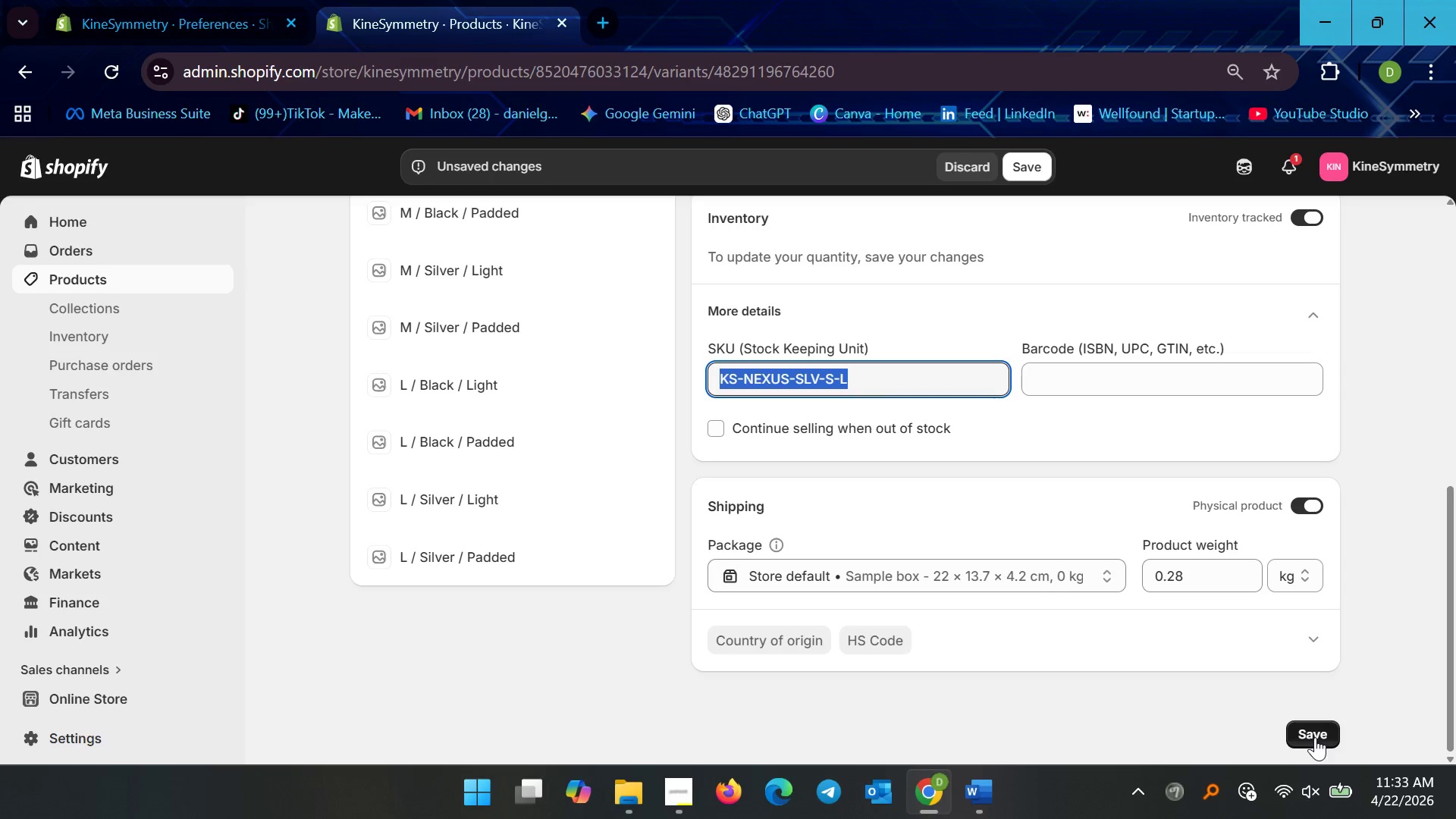 
left_click([1323, 721])
 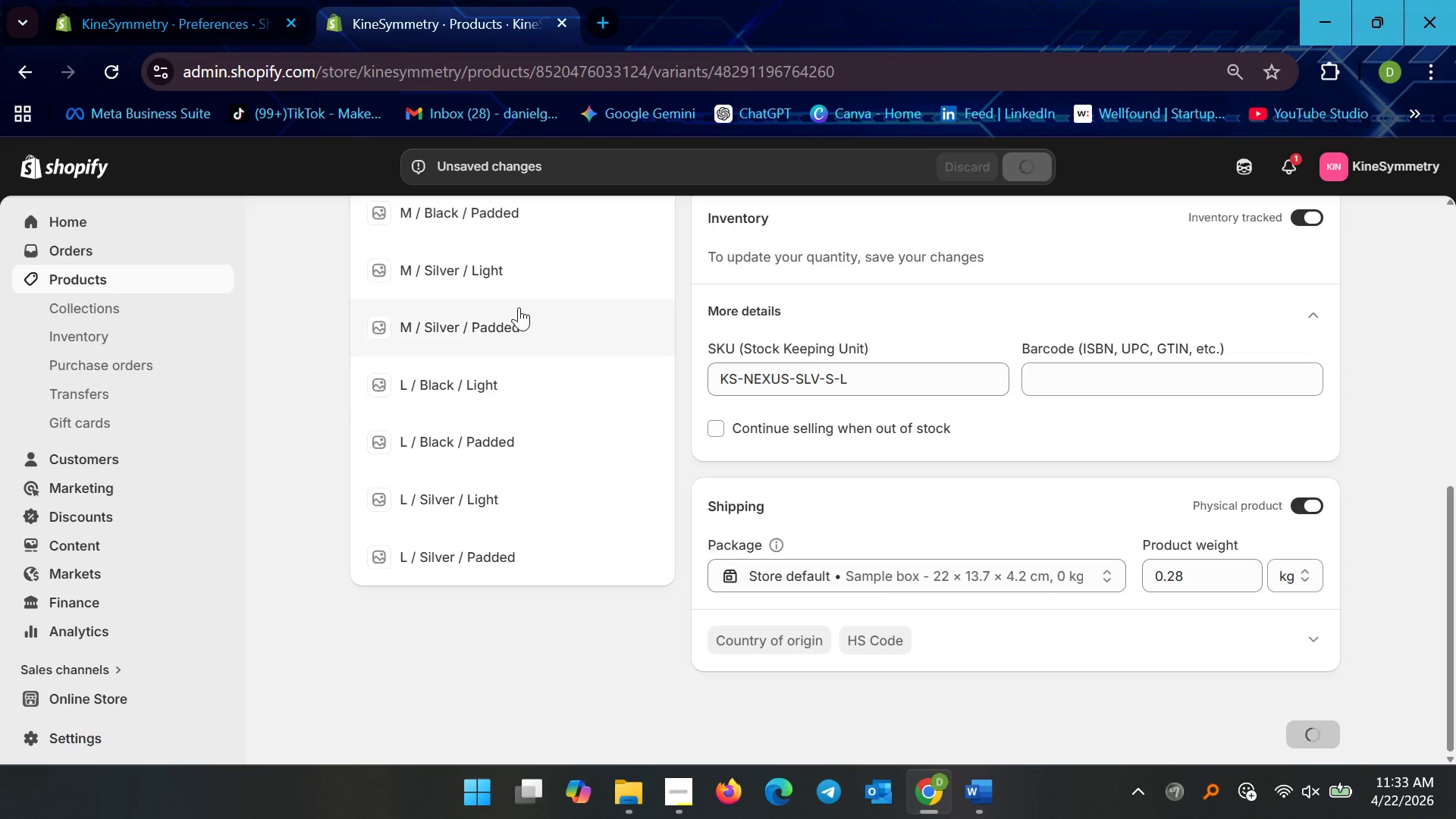 
scroll: coordinate [509, 297], scroll_direction: up, amount: 3.0
 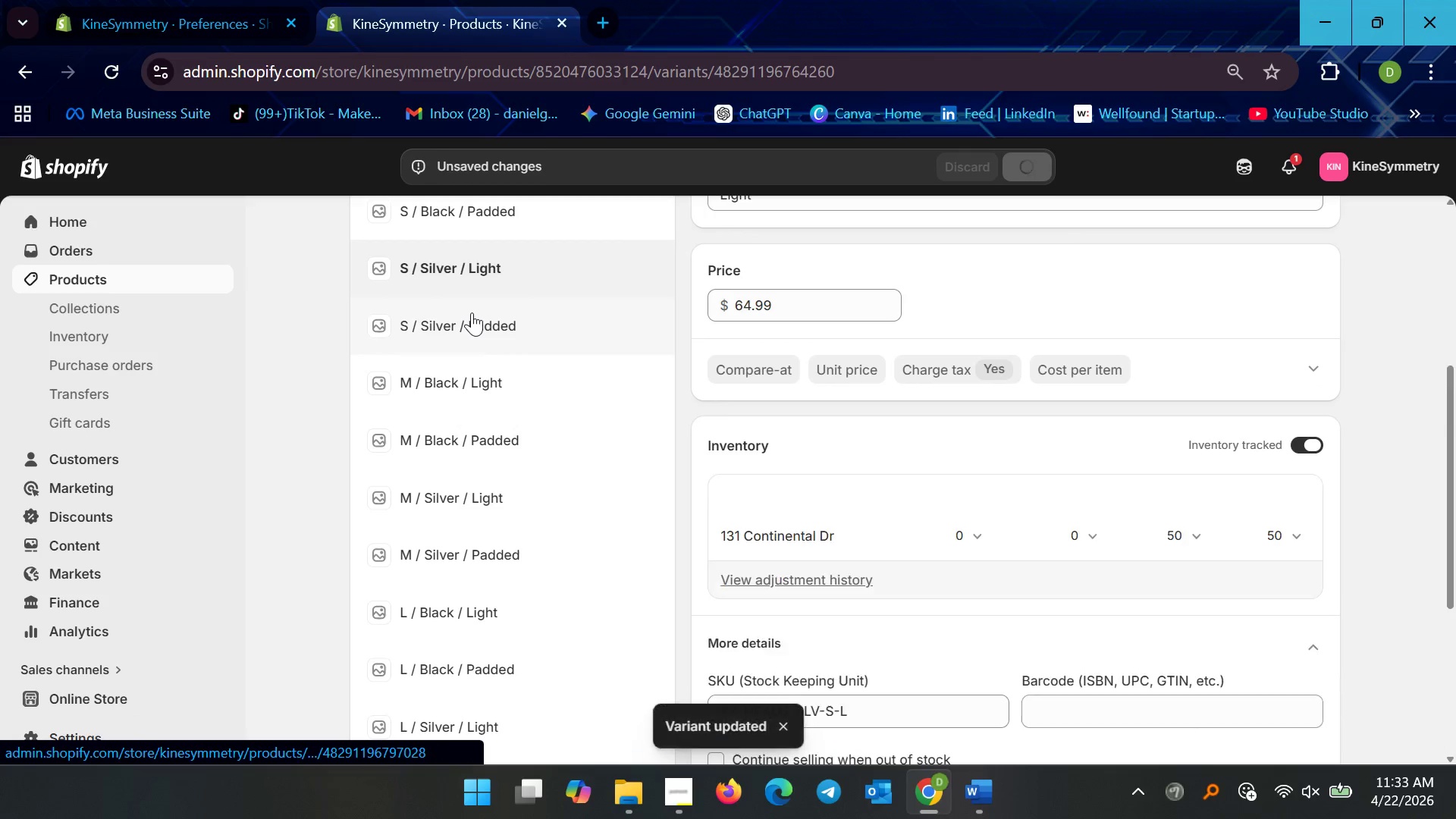 
left_click([472, 312])
 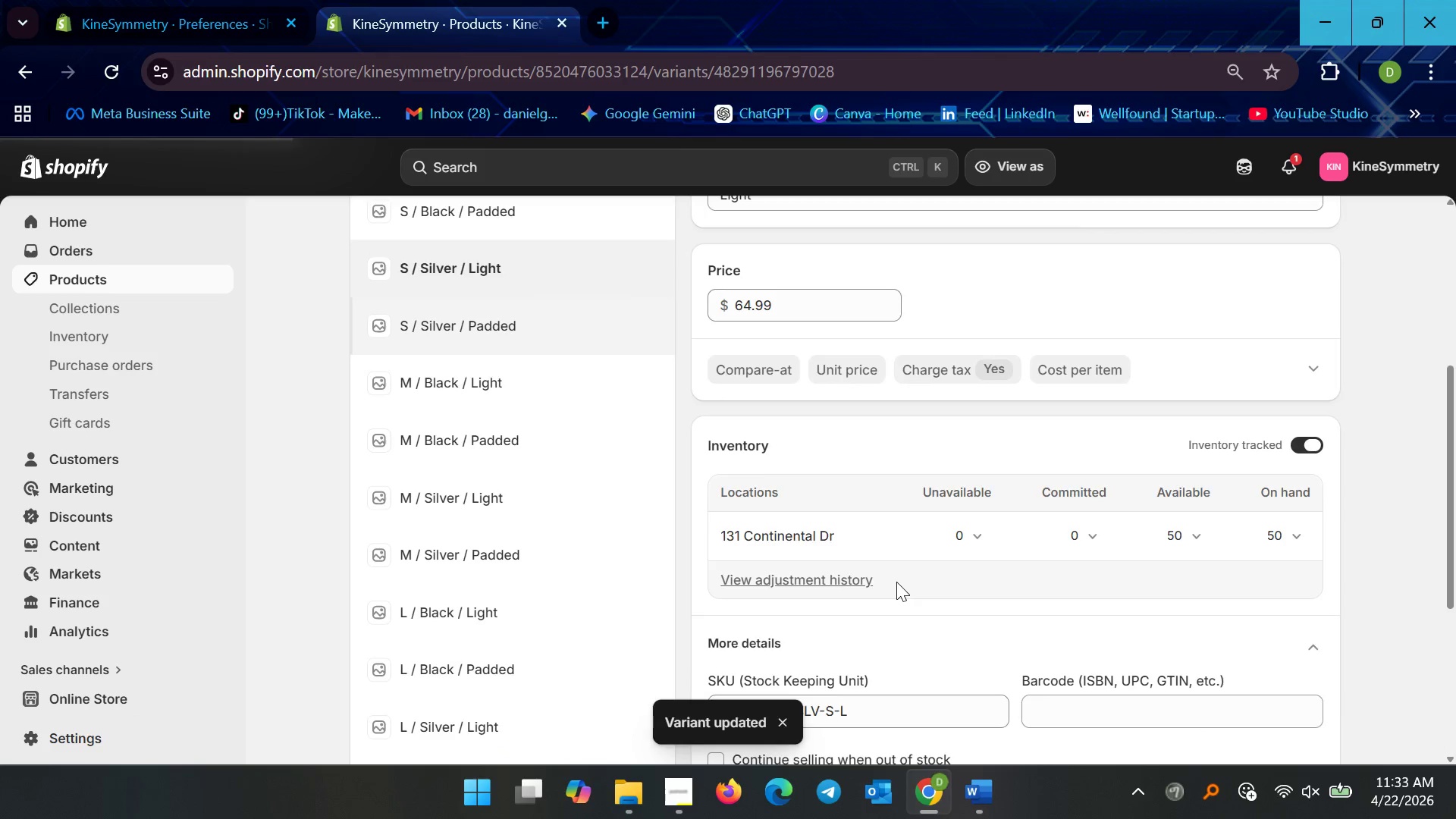 
scroll: coordinate [873, 551], scroll_direction: down, amount: 6.0
 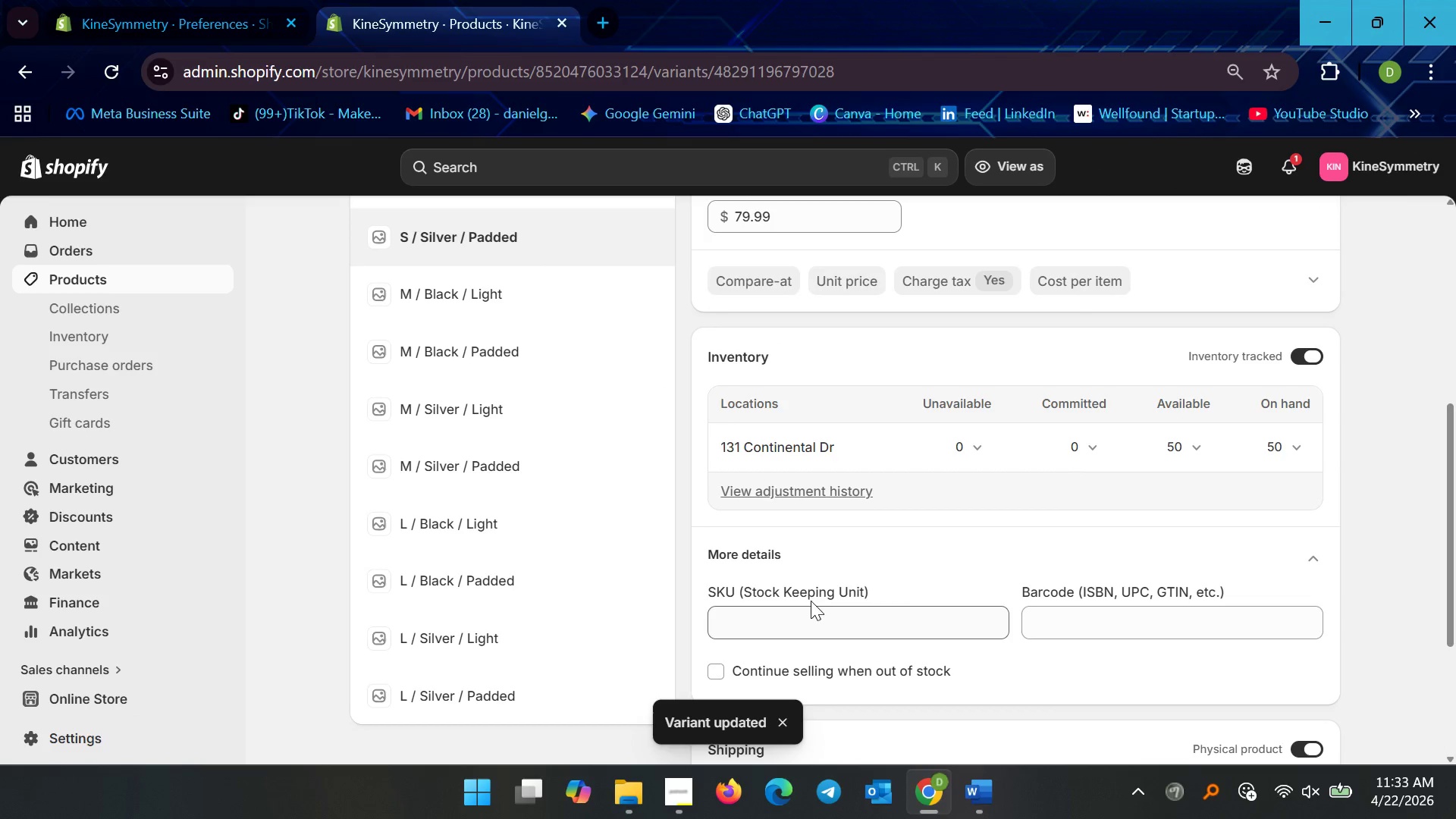 
left_click_drag(start_coordinate=[811, 606], to_coordinate=[811, 614])
 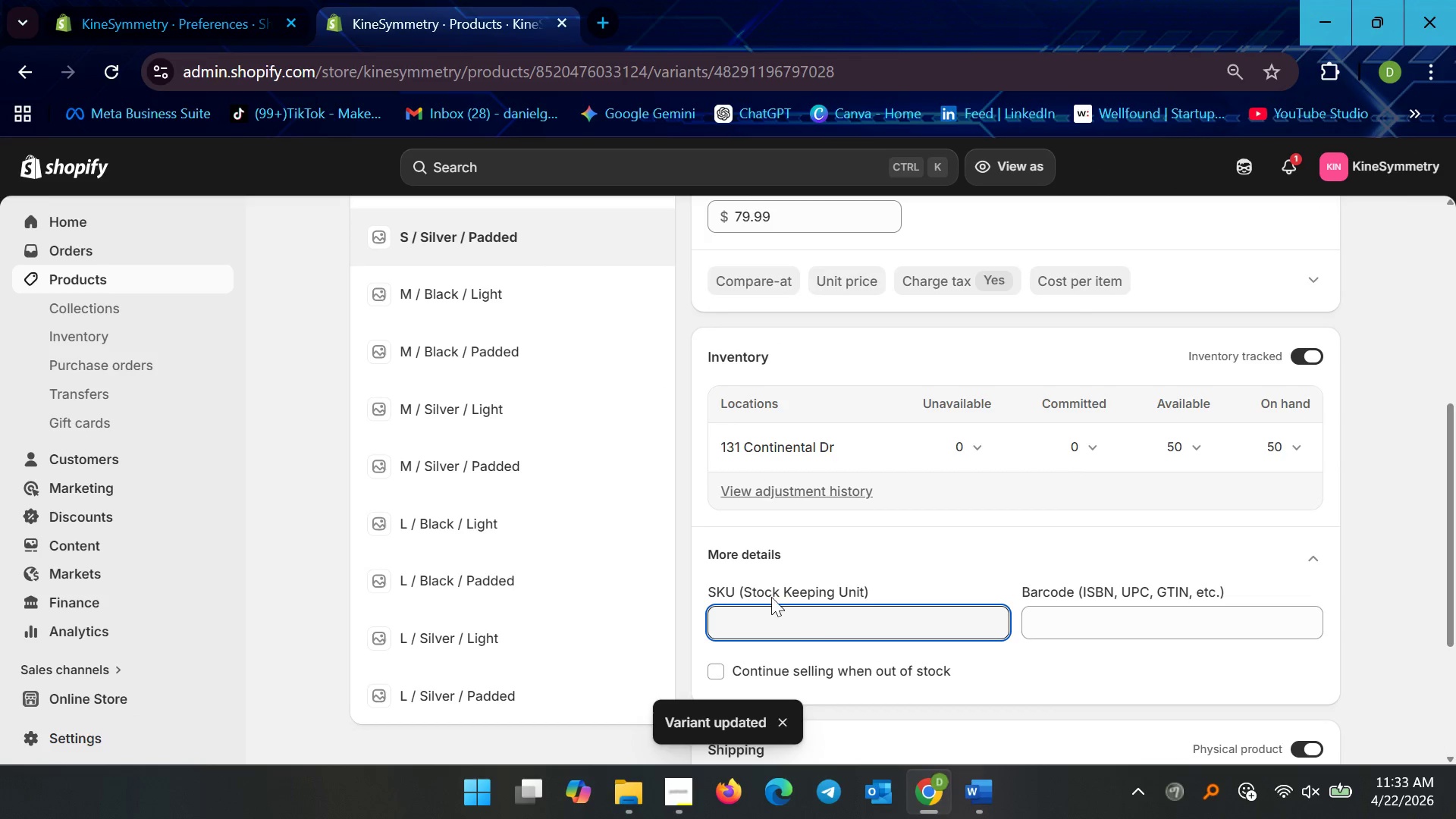 
key(Control+ControlLeft)
 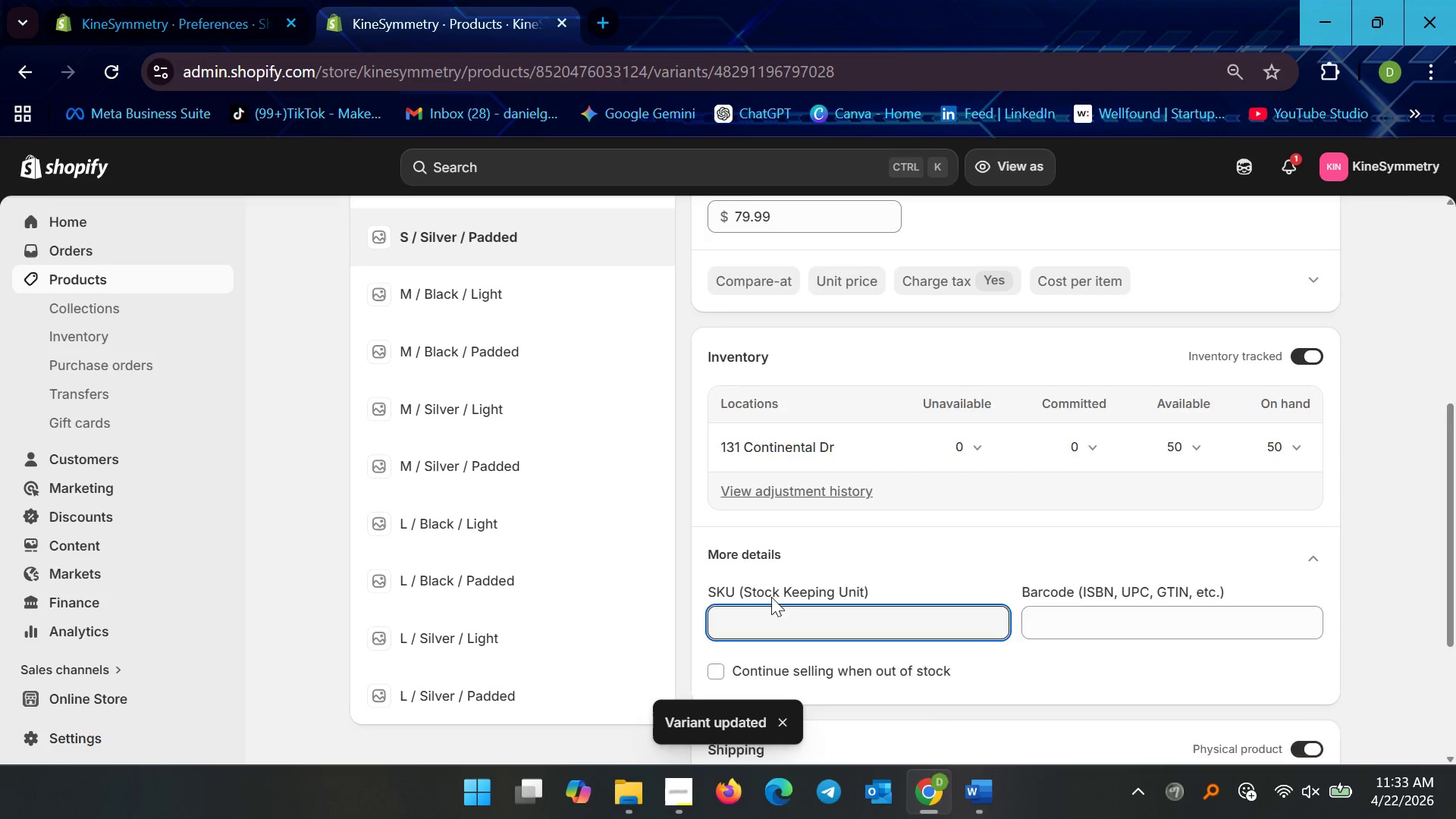 
key(Control+V)
 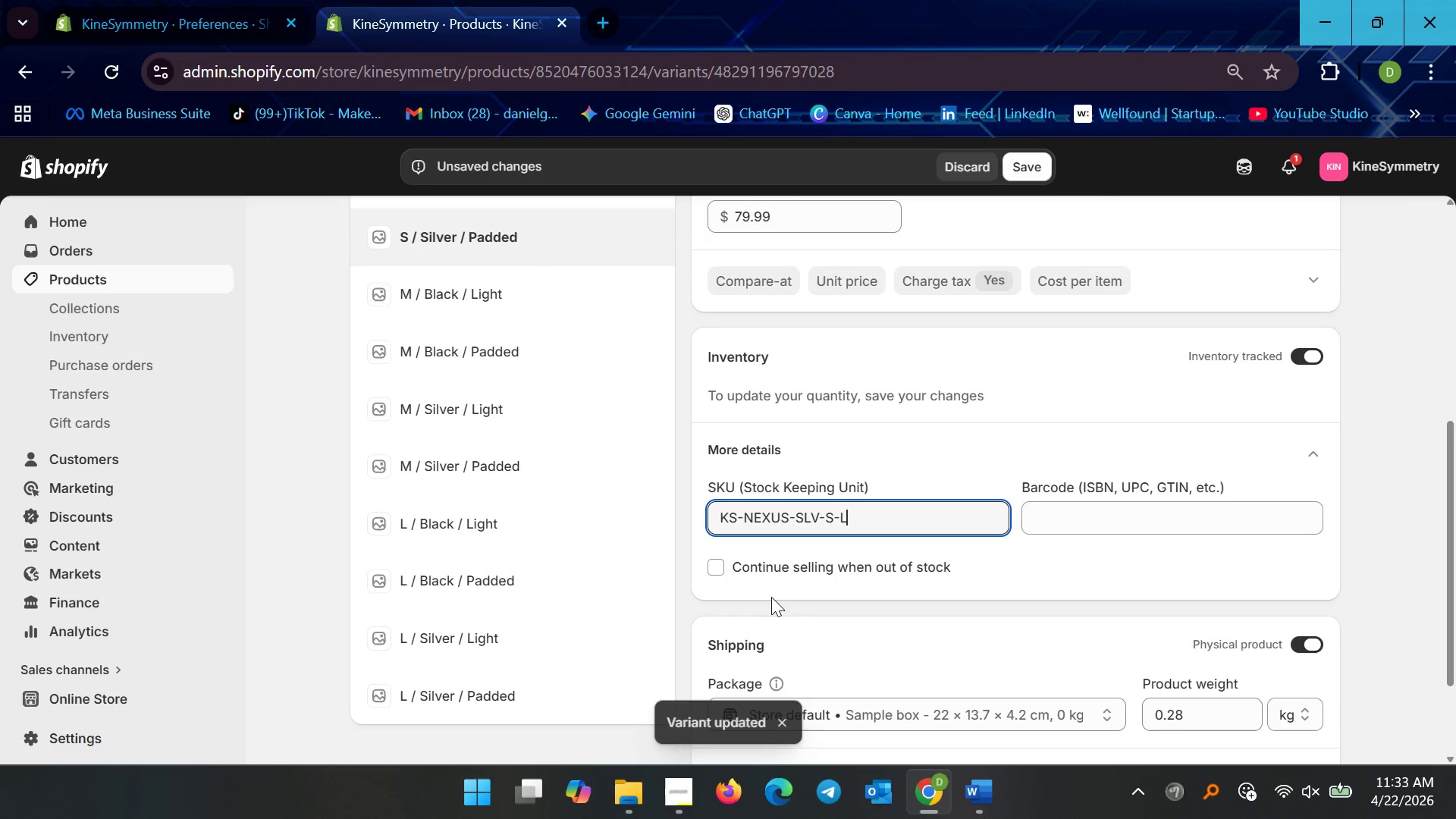 
key(Backspace)
 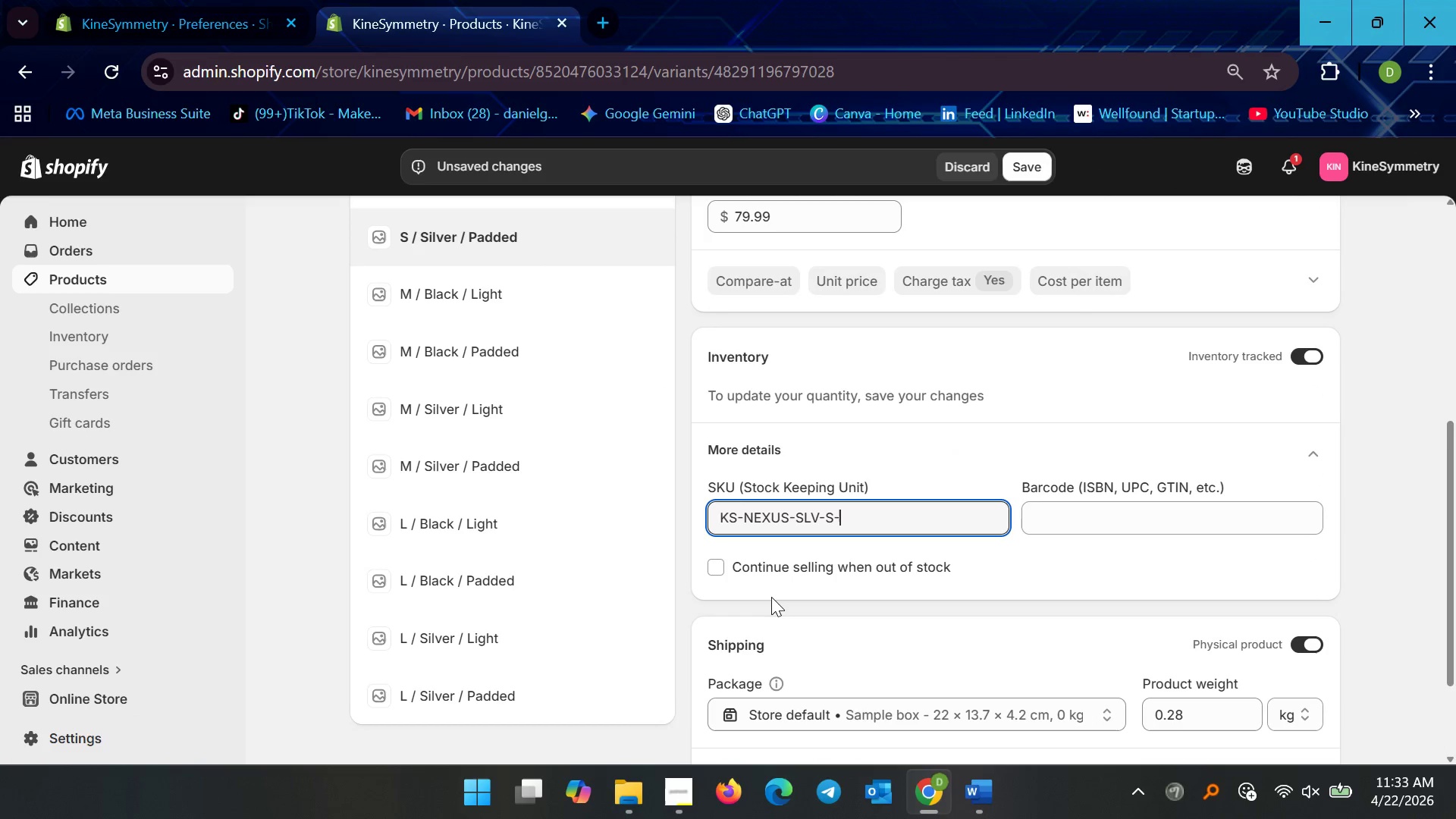 
key(P)
 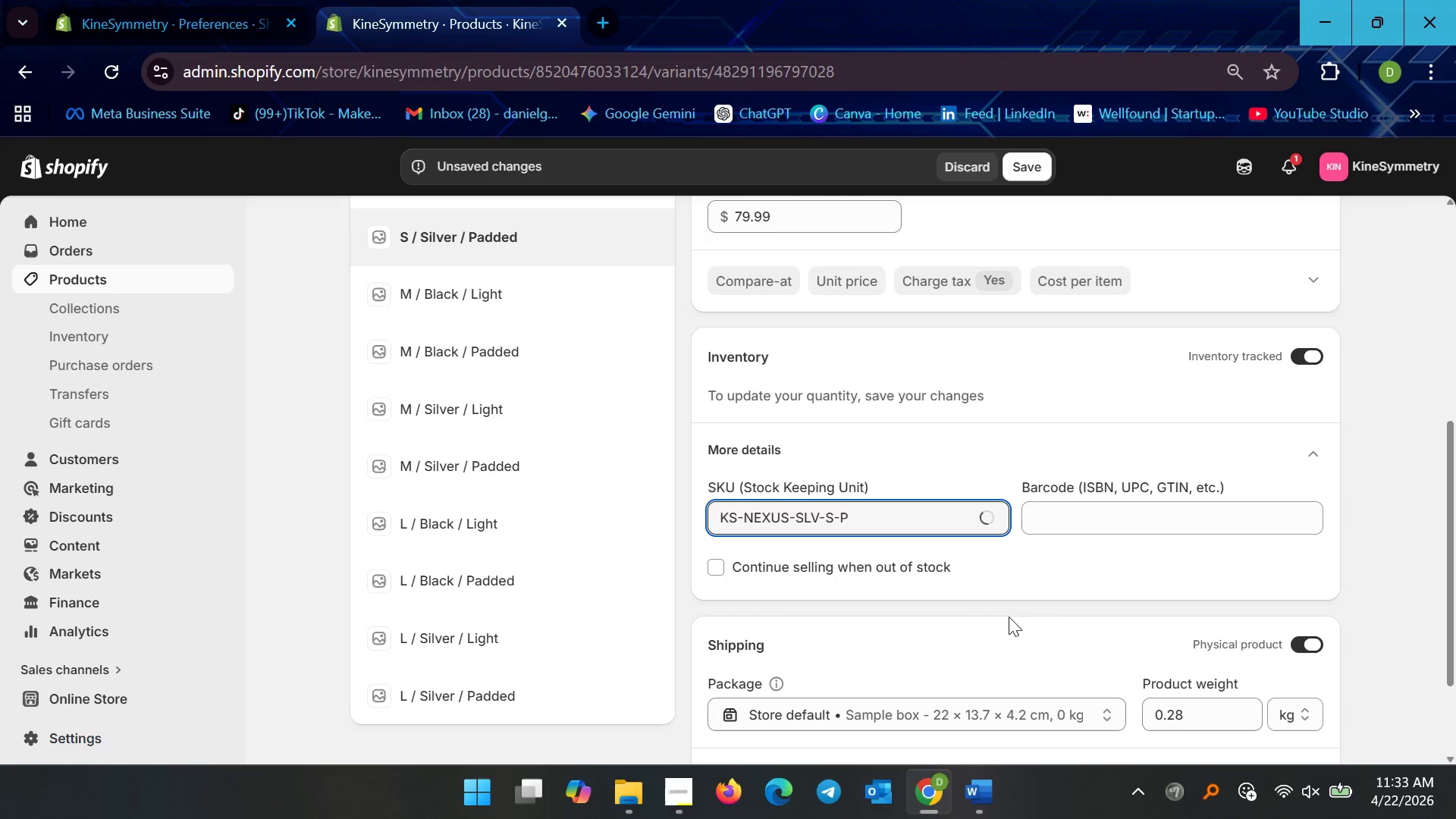 
scroll: coordinate [1067, 727], scroll_direction: down, amount: 3.0
 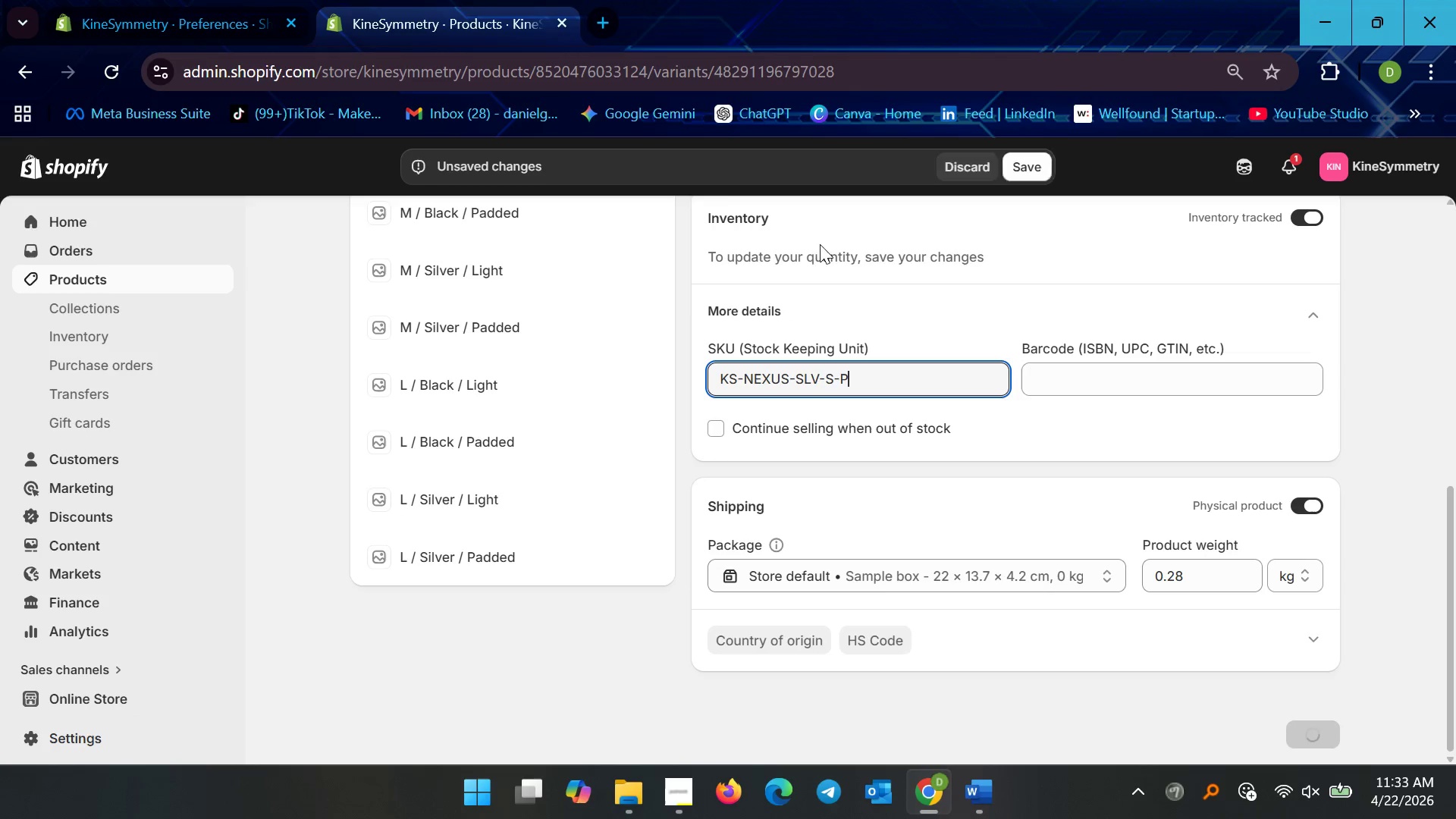 
scroll: coordinate [535, 369], scroll_direction: up, amount: 2.0
 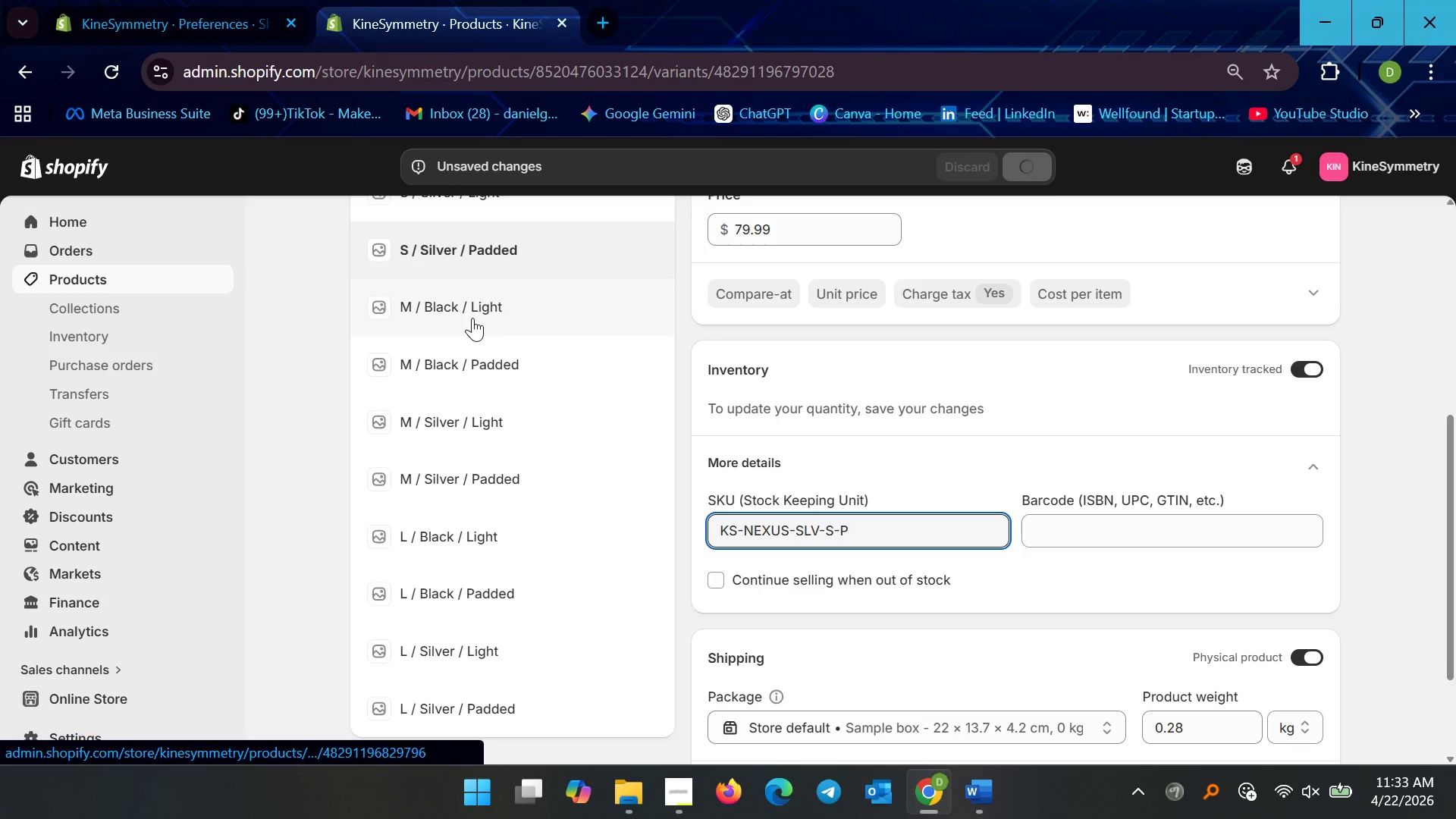 
left_click([472, 318])
 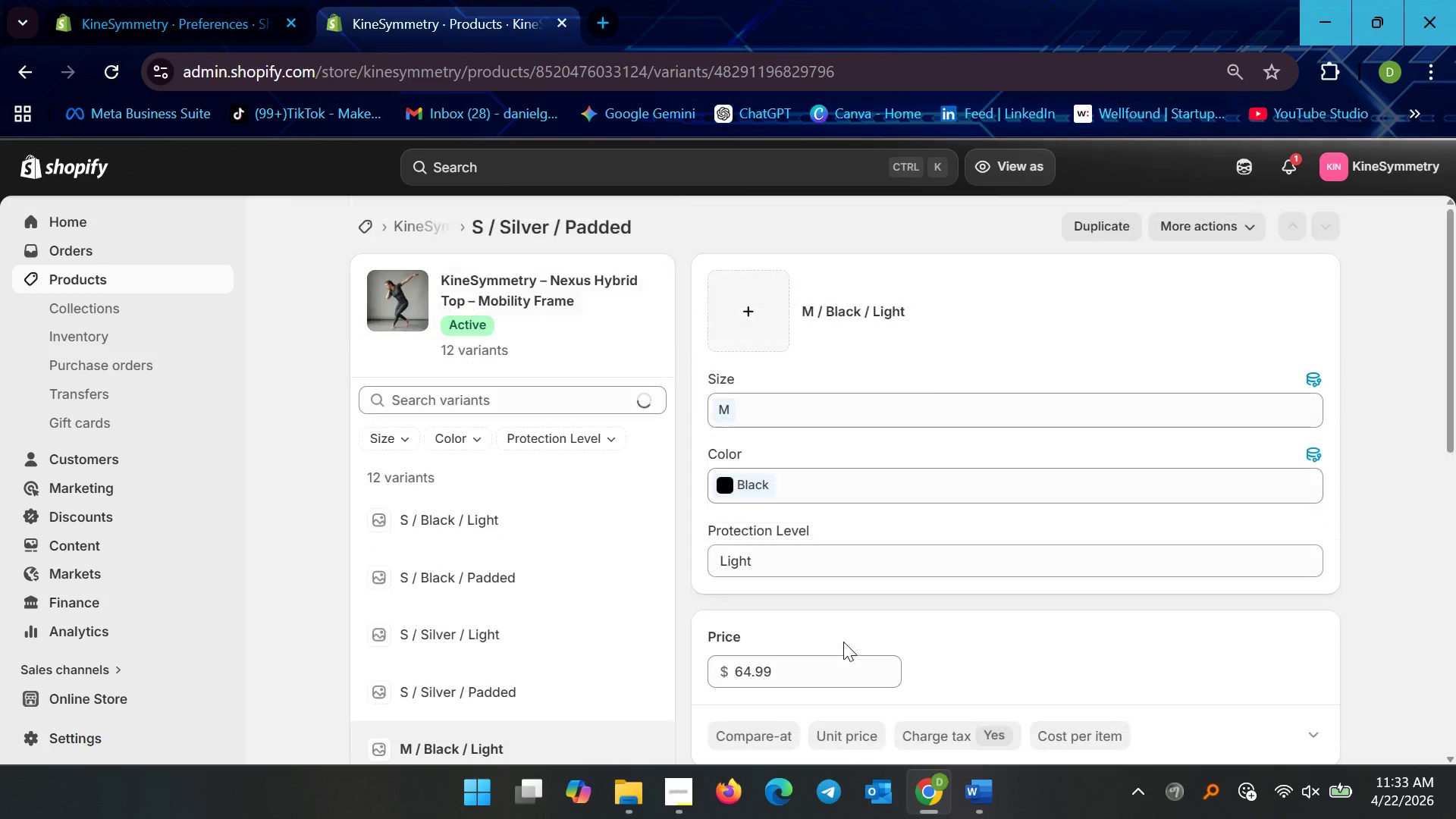 
scroll: coordinate [822, 626], scroll_direction: down, amount: 10.0
 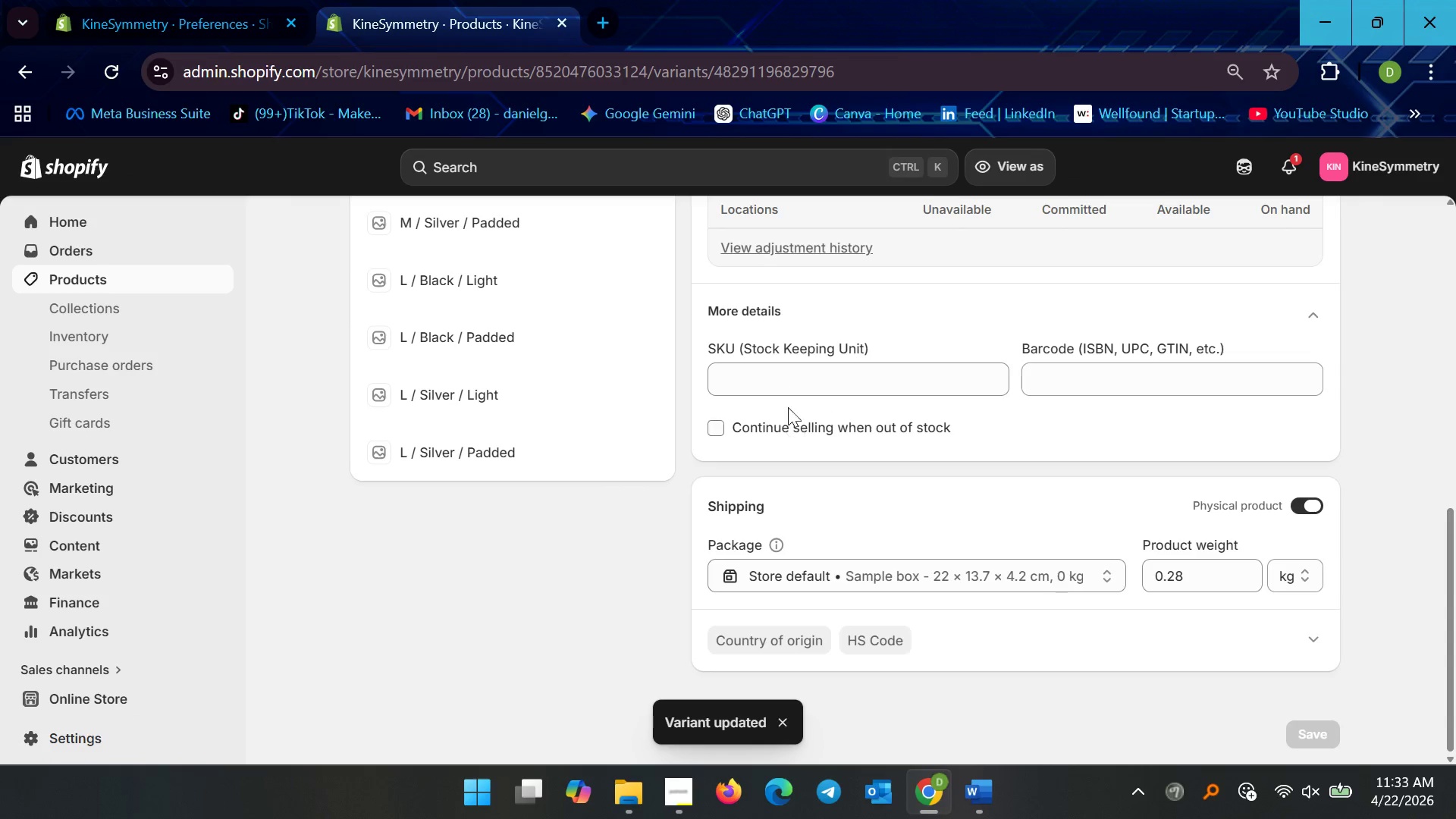 
left_click([787, 386])
 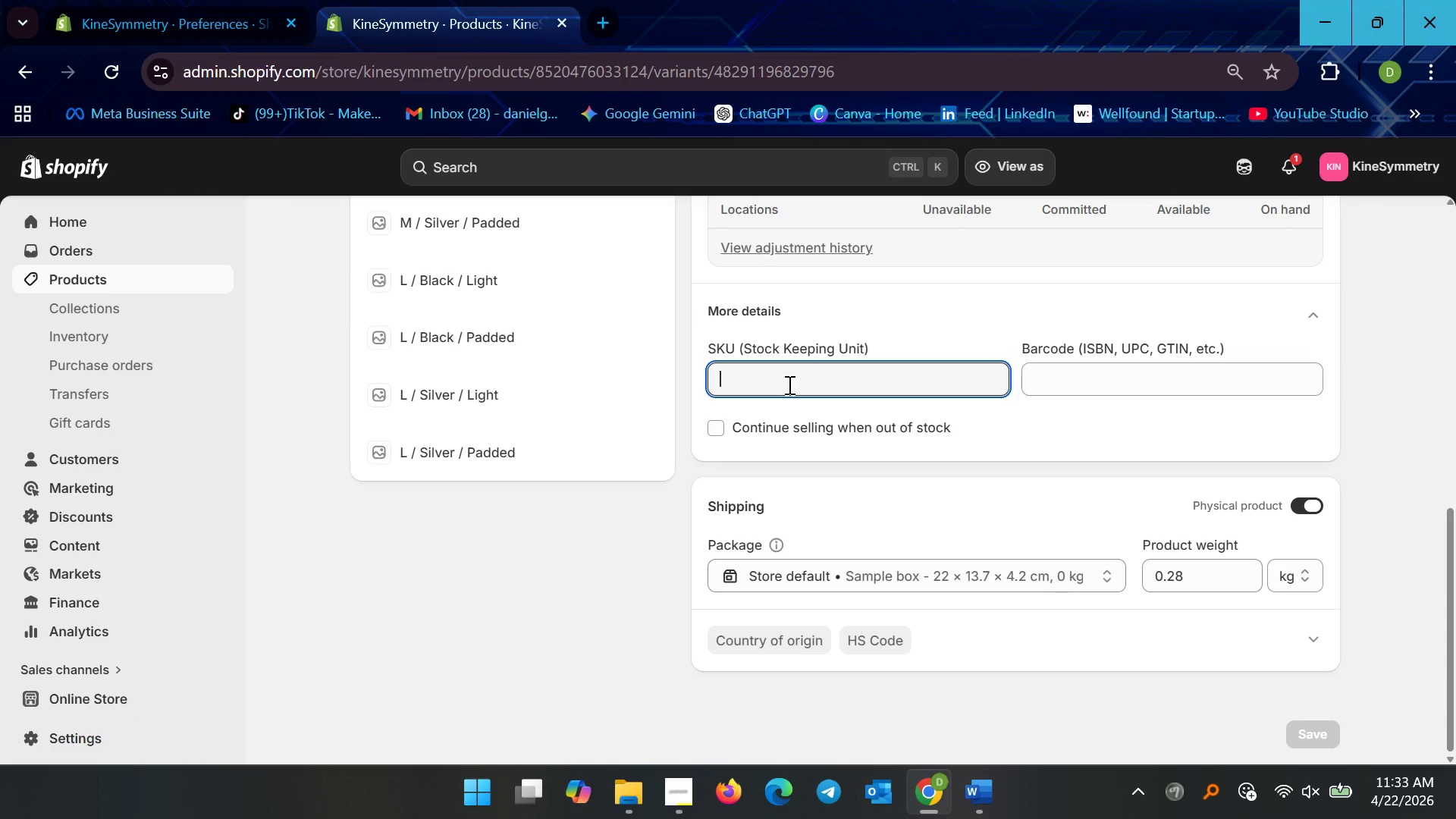 
key(Control+V)
 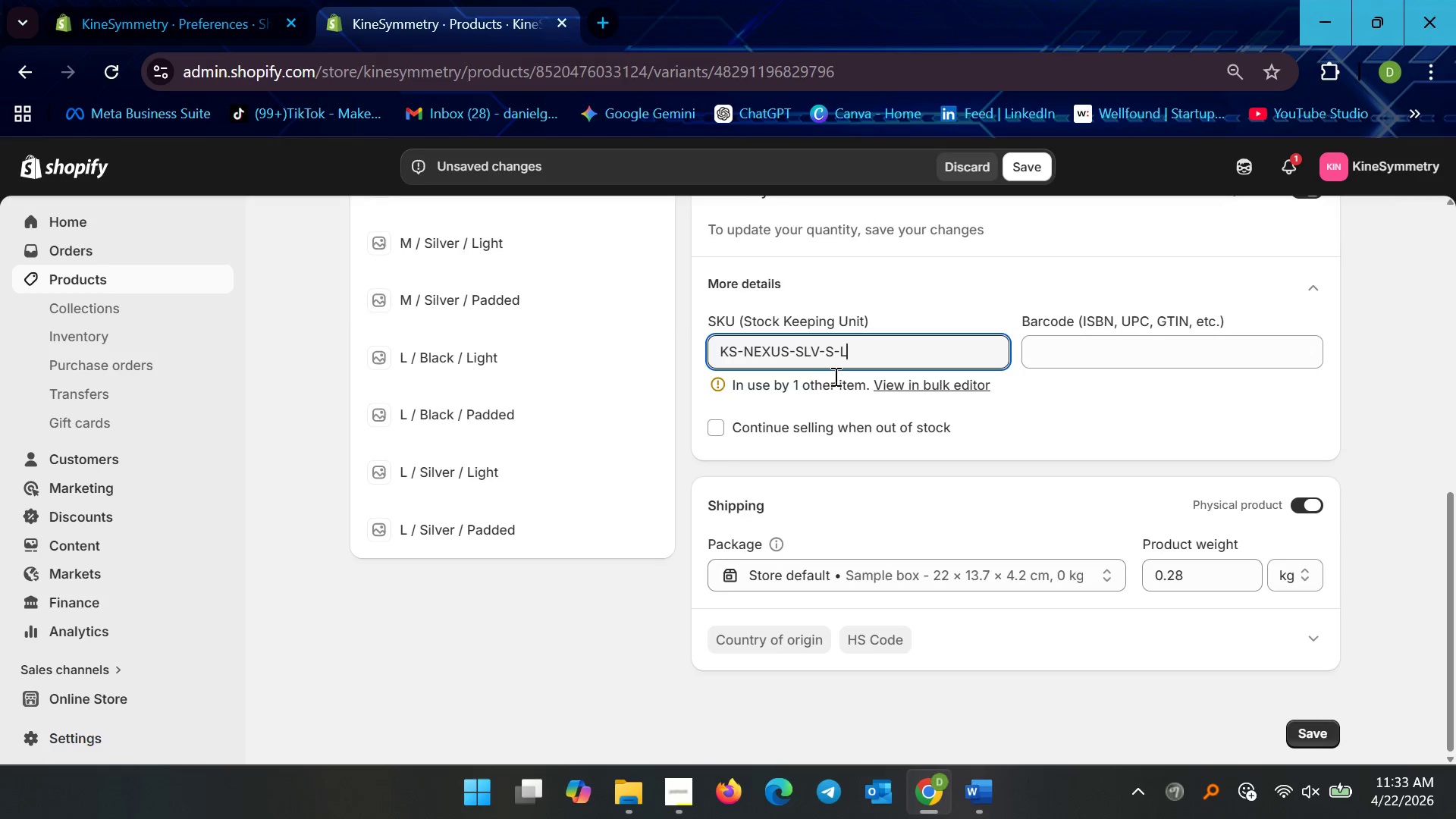 
left_click([836, 350])
 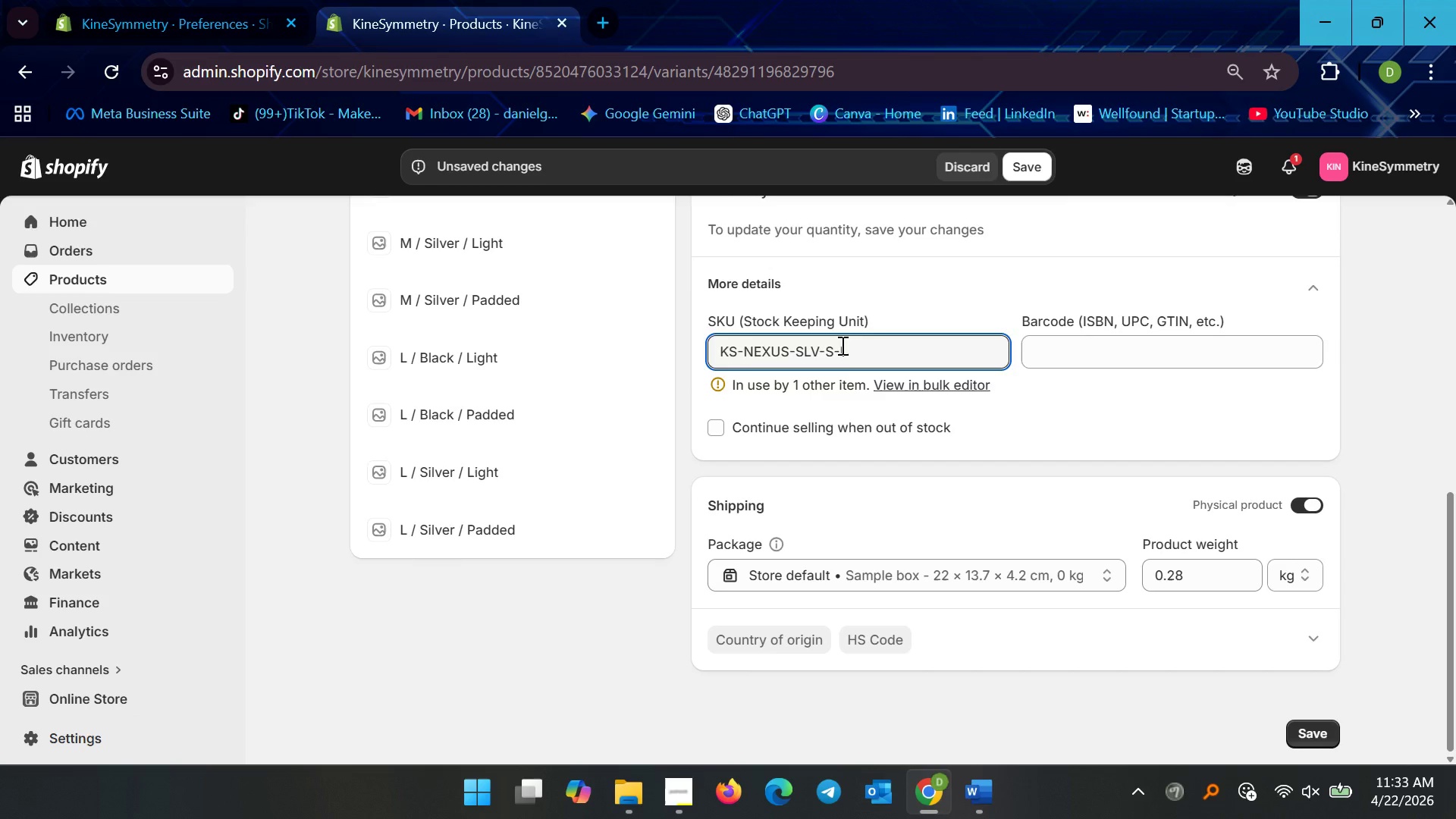 
key(Backspace)
 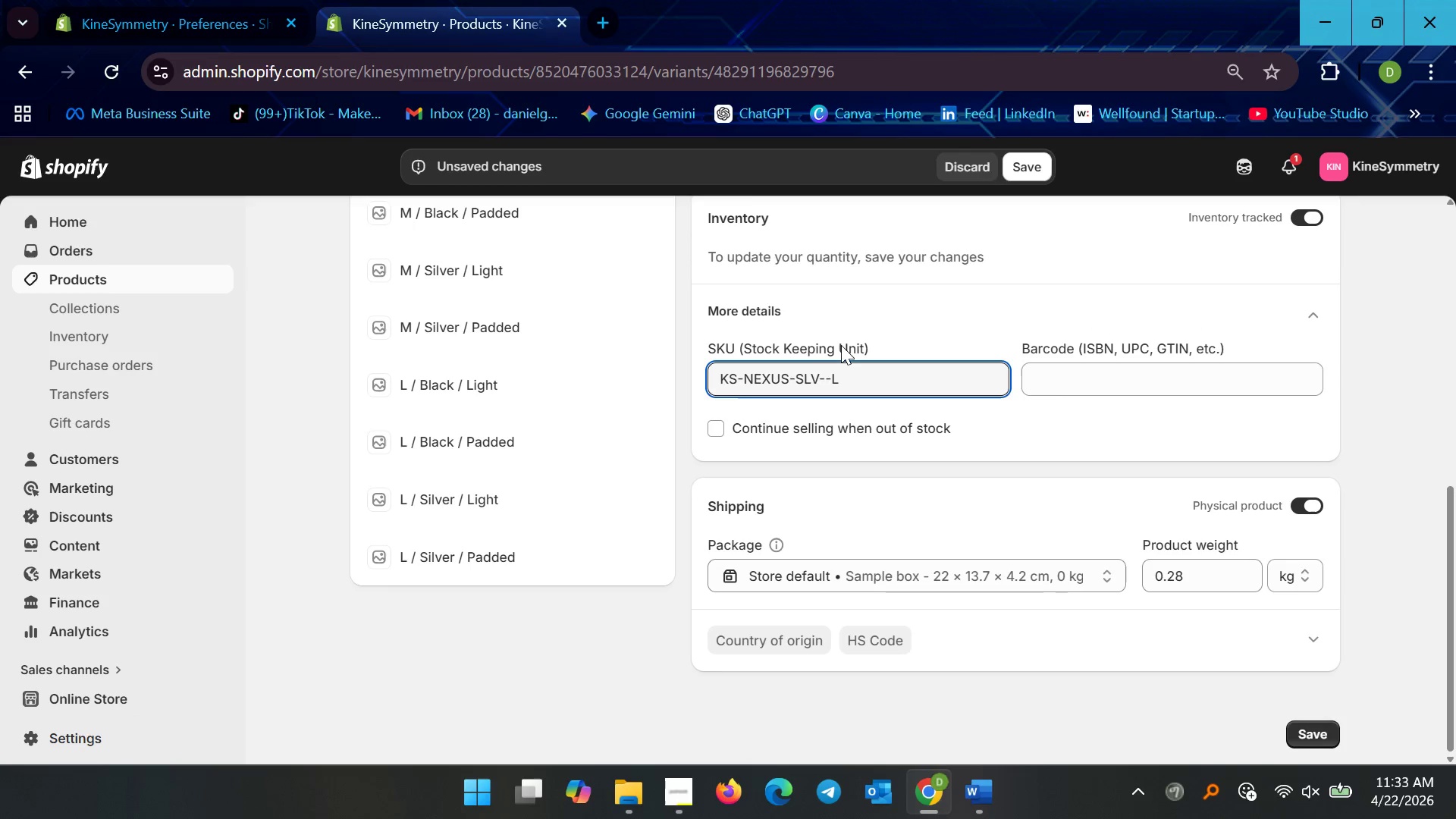 
key(M)
 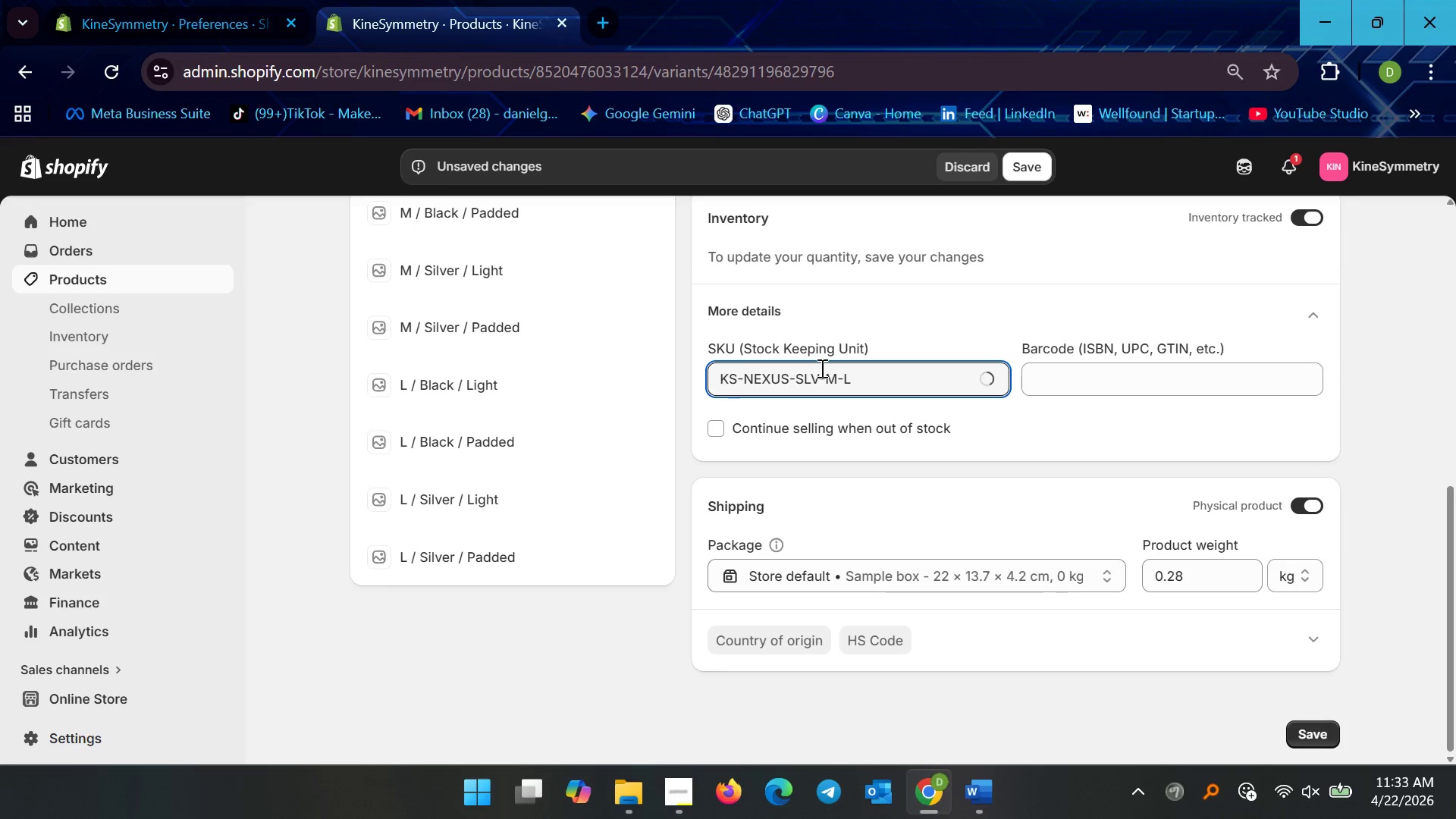 
left_click([821, 381])
 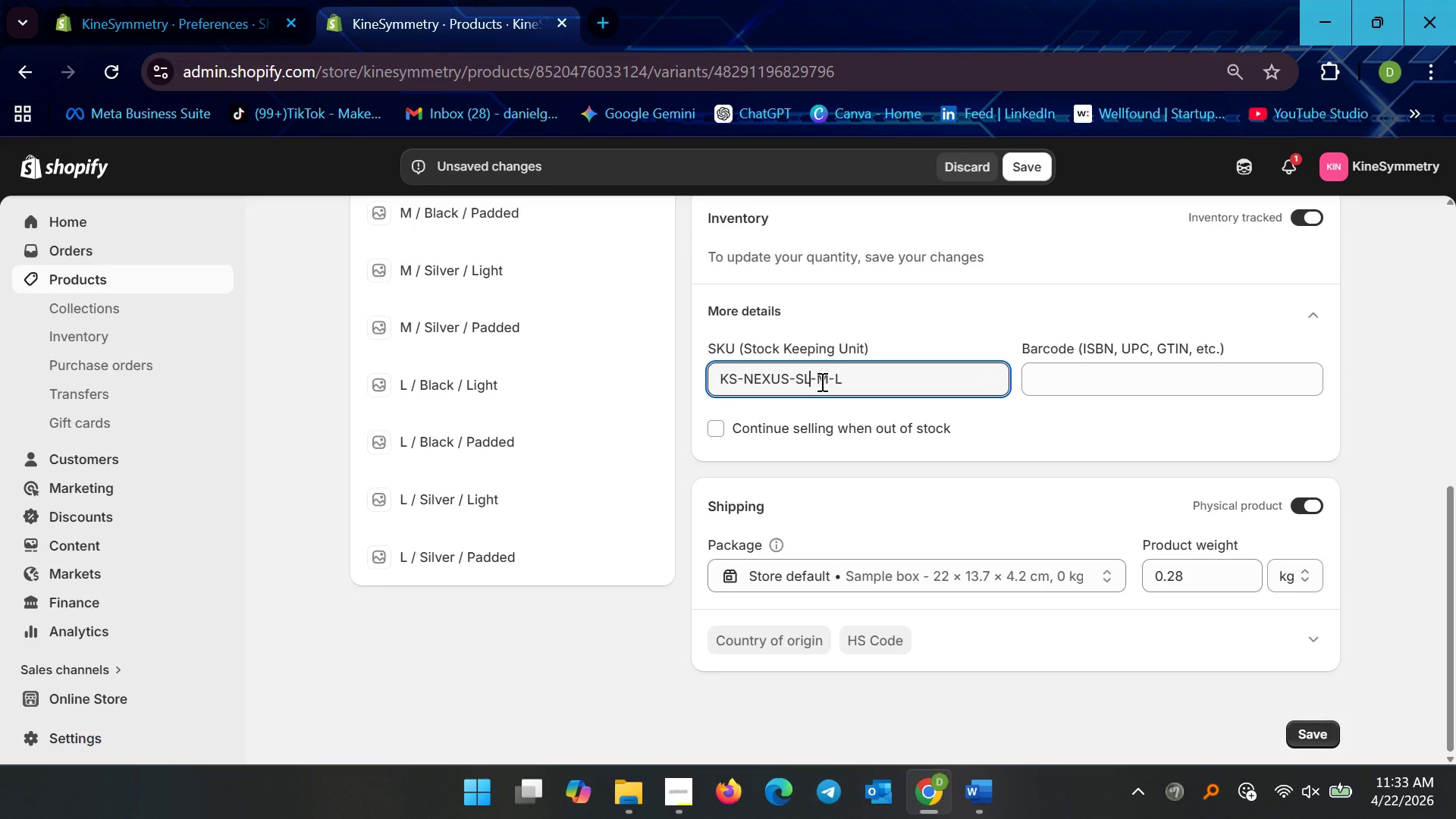 
key(Backspace)
key(Backspace)
key(Backspace)
type(BLK)
 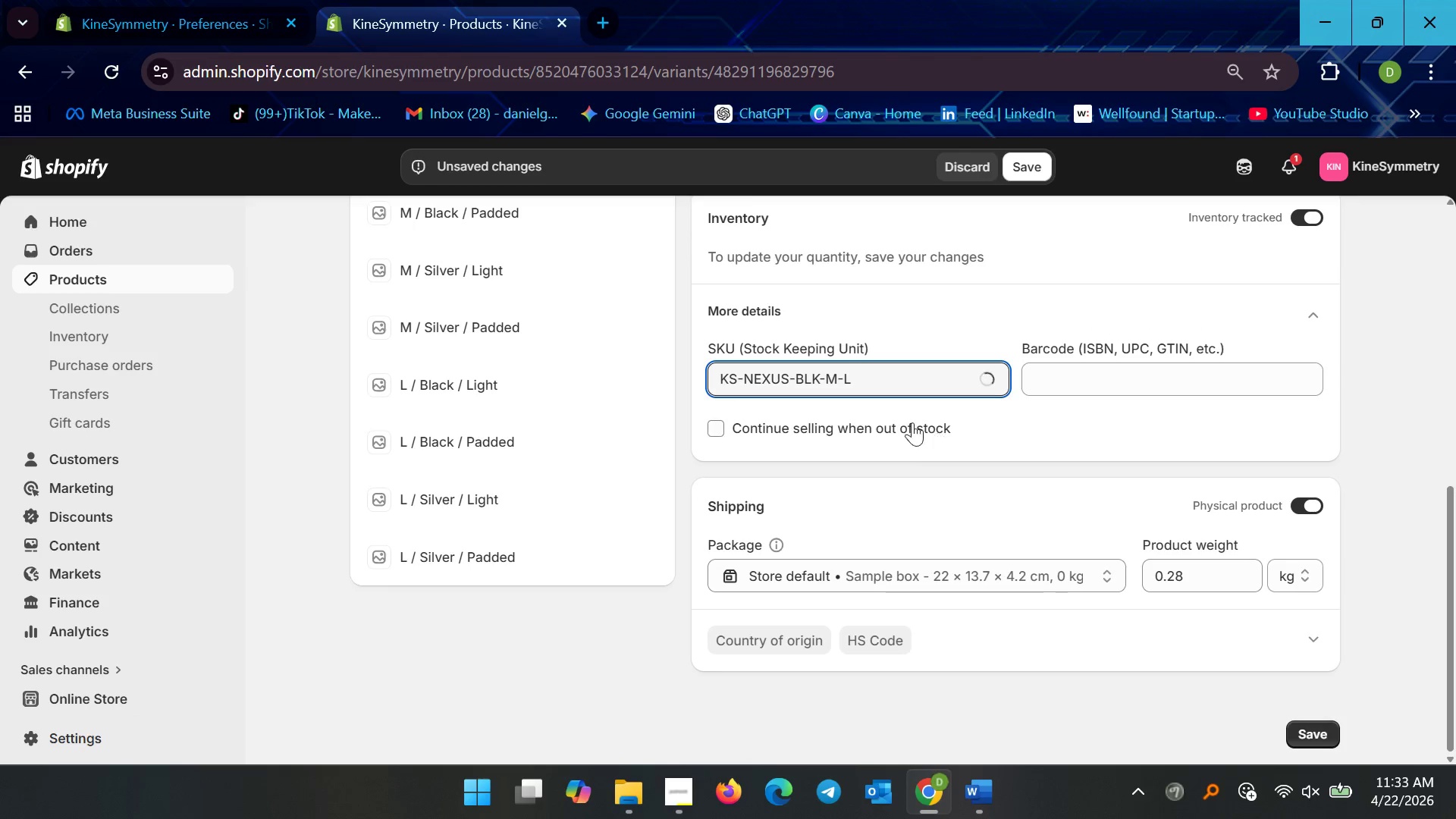 
key(Control+A)
 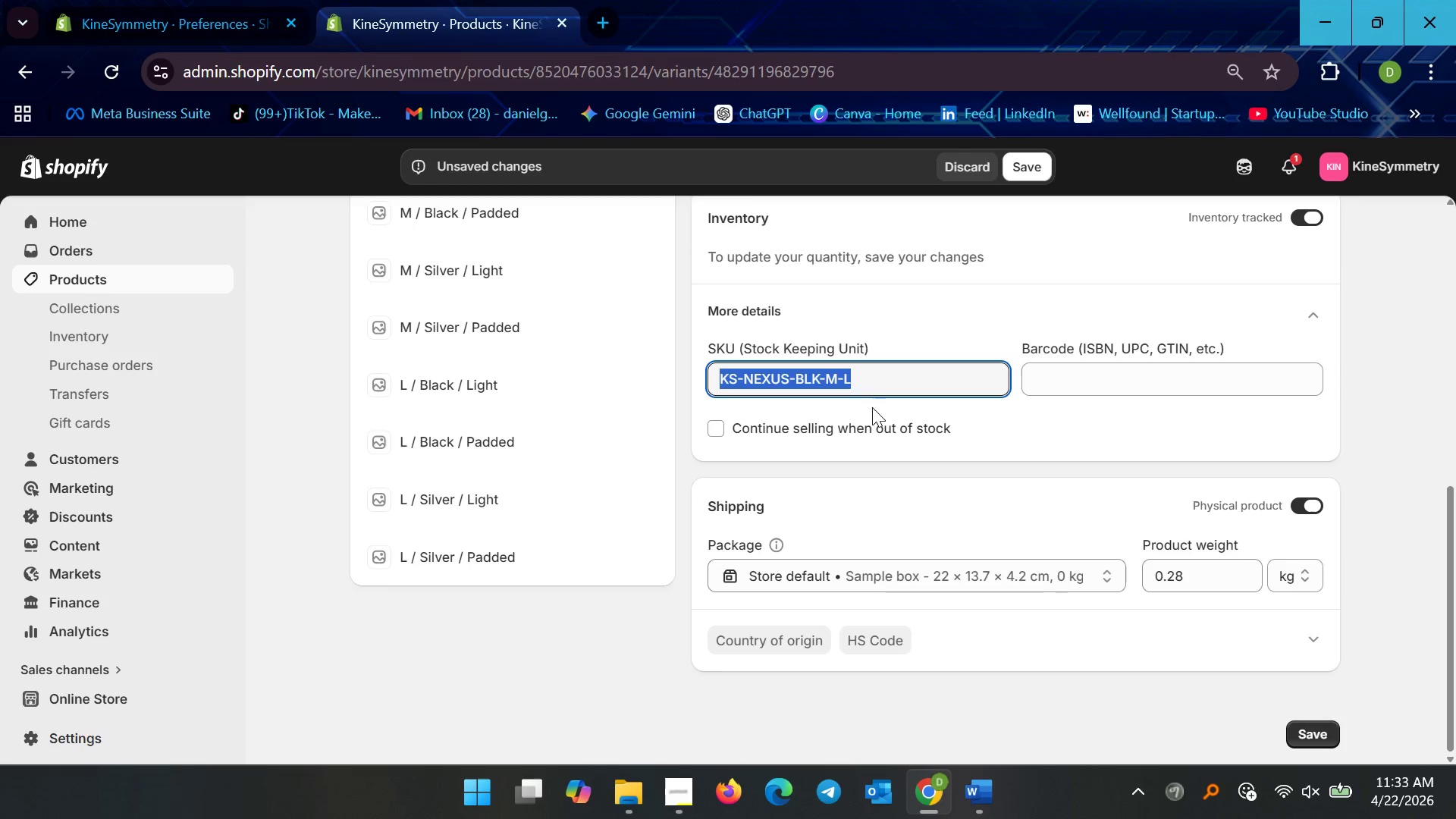 
key(Control+C)
 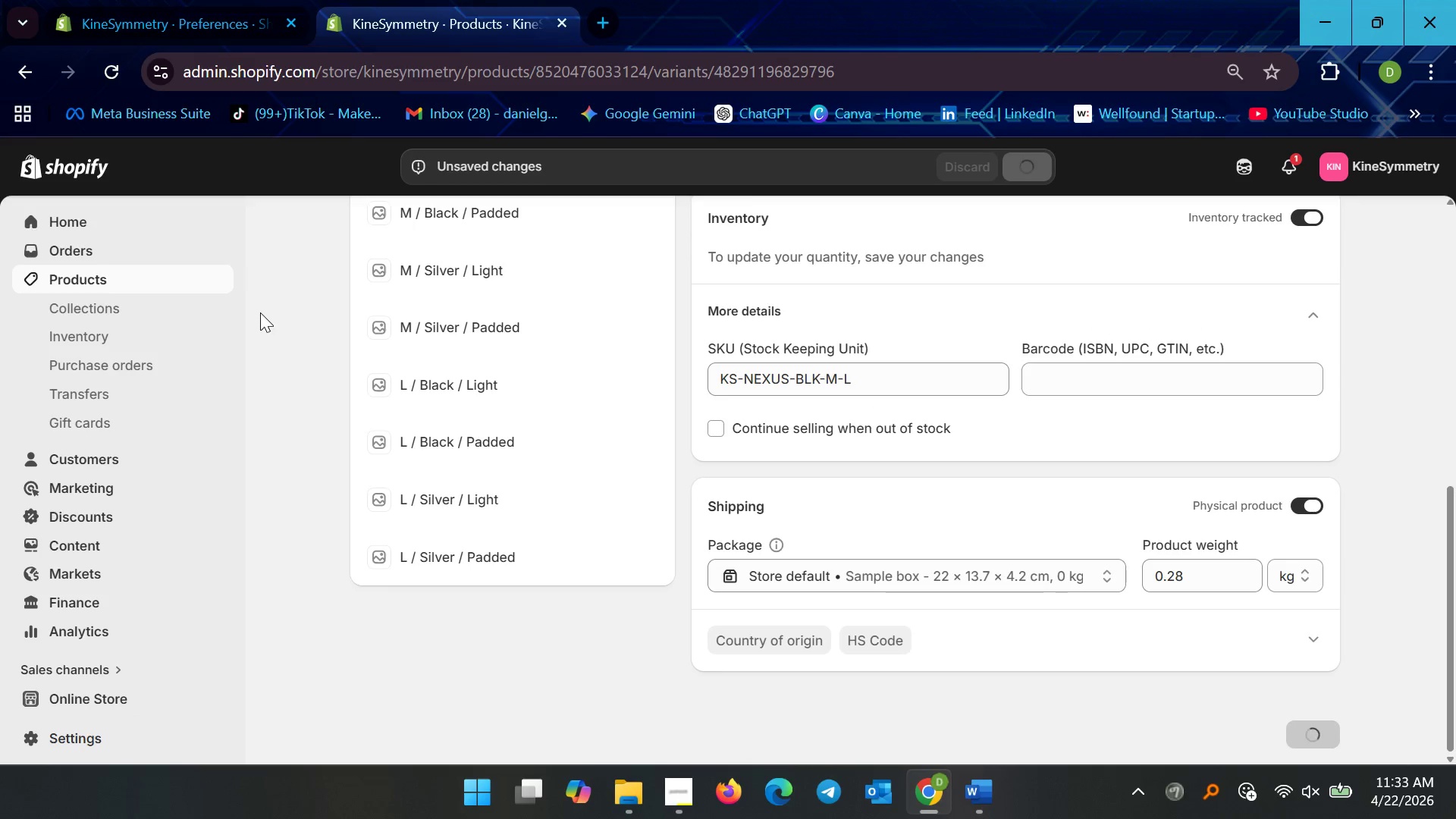 
scroll: coordinate [447, 374], scroll_direction: up, amount: 2.0
 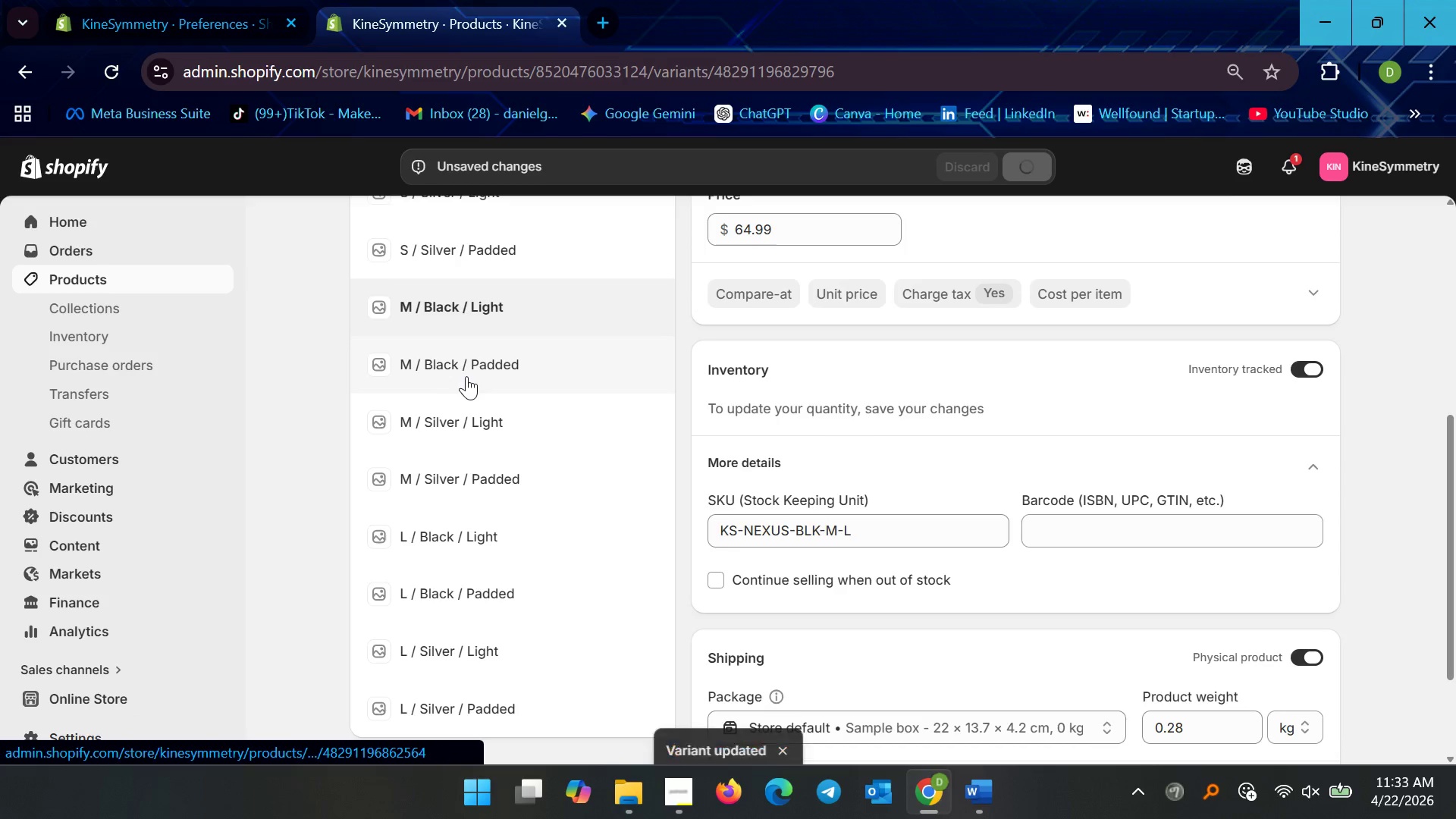 
left_click([466, 376])
 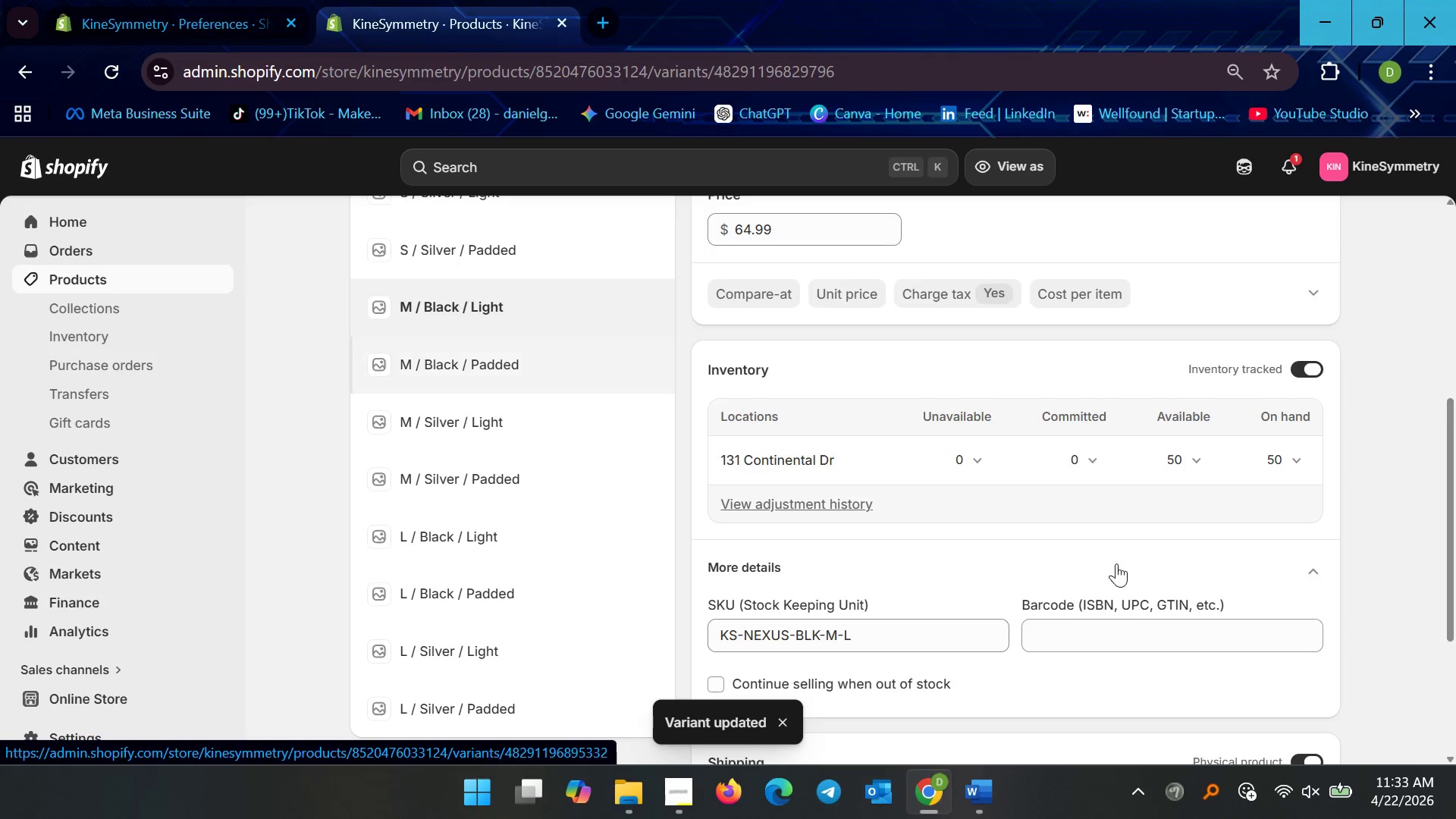 
scroll: coordinate [808, 553], scroll_direction: down, amount: 10.0
 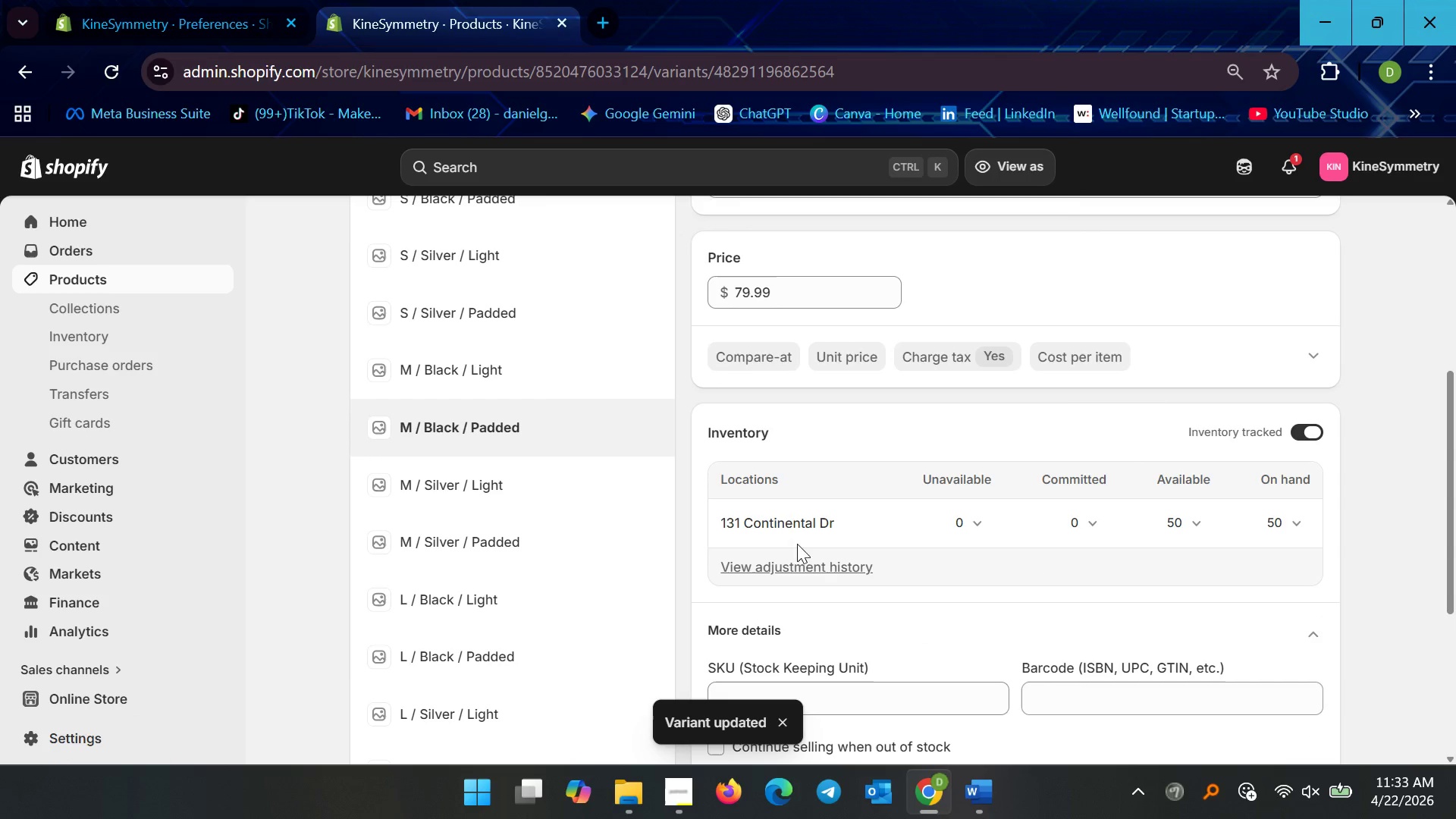 
left_click([798, 544])
 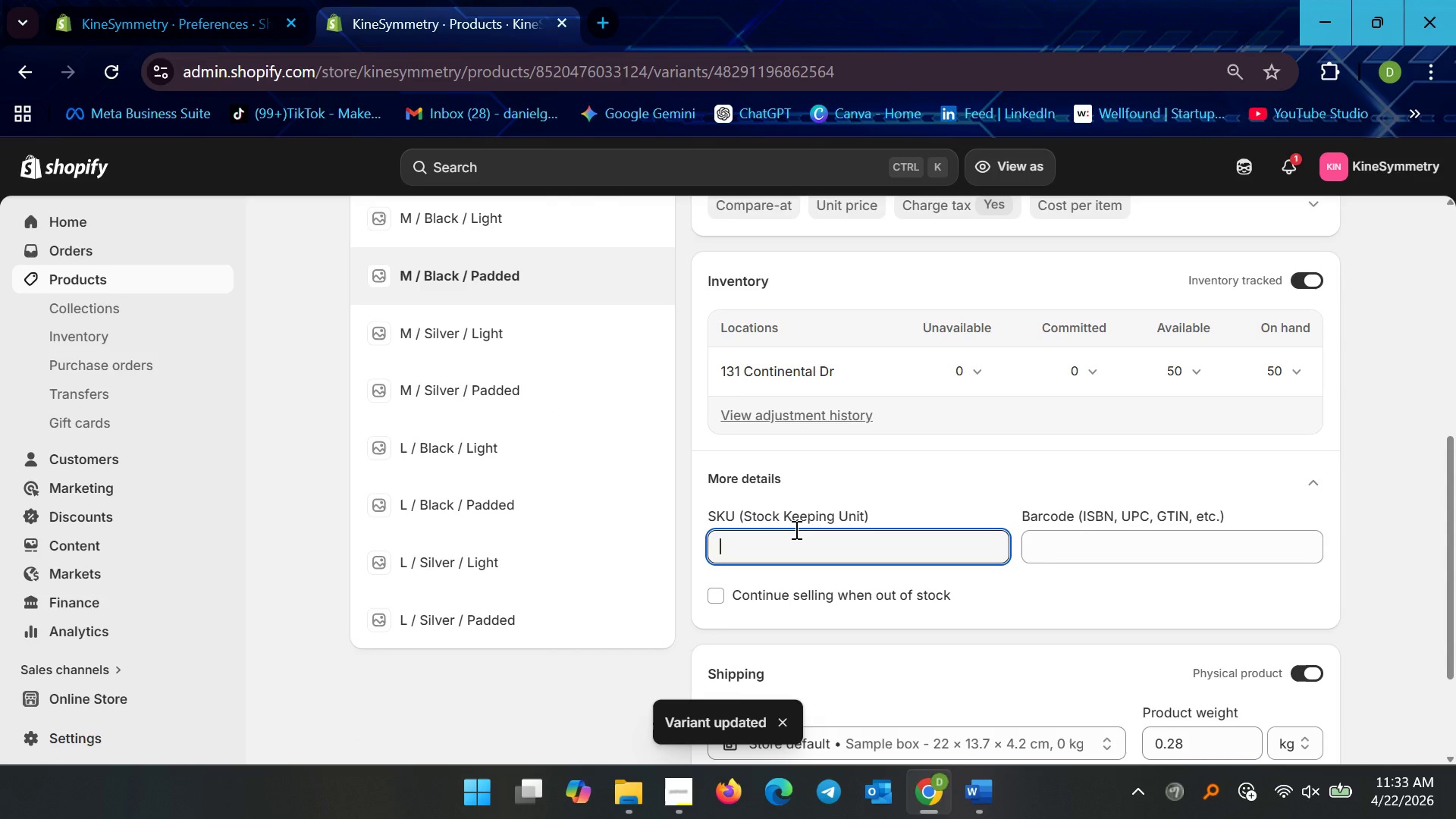 
scroll: coordinate [805, 560], scroll_direction: down, amount: 2.0
 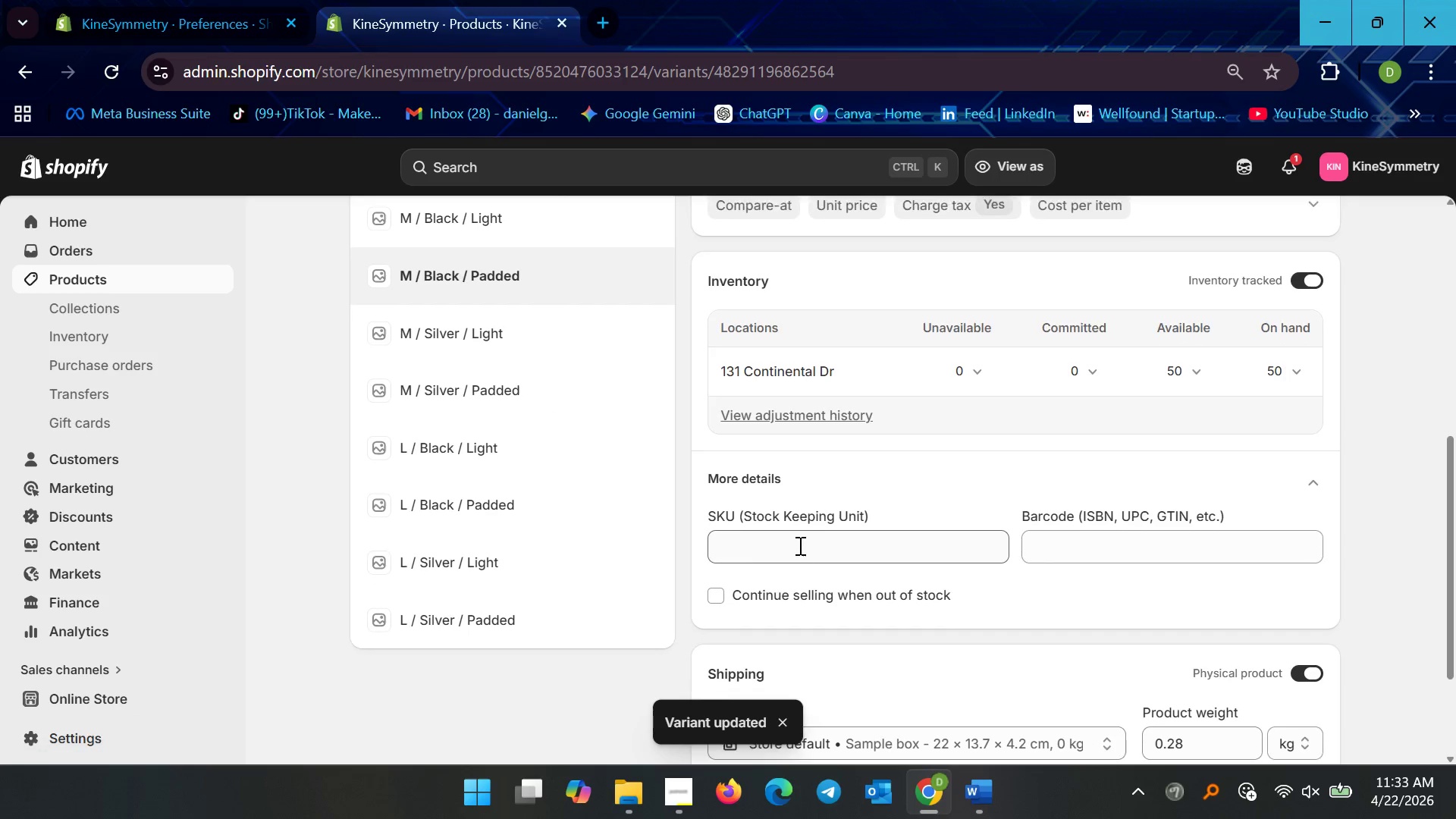 
key(Control+V)
 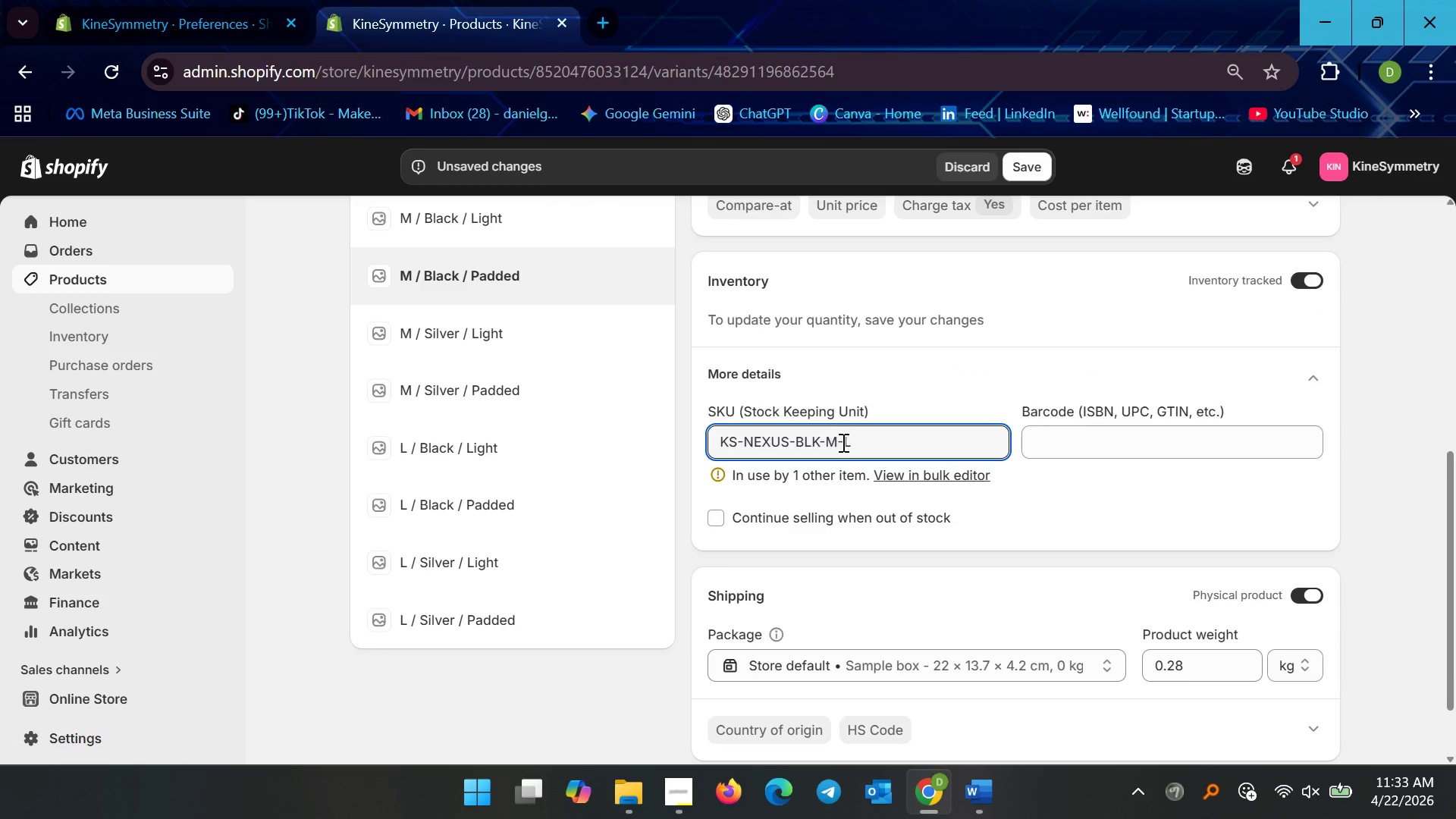 
key(Backspace)
 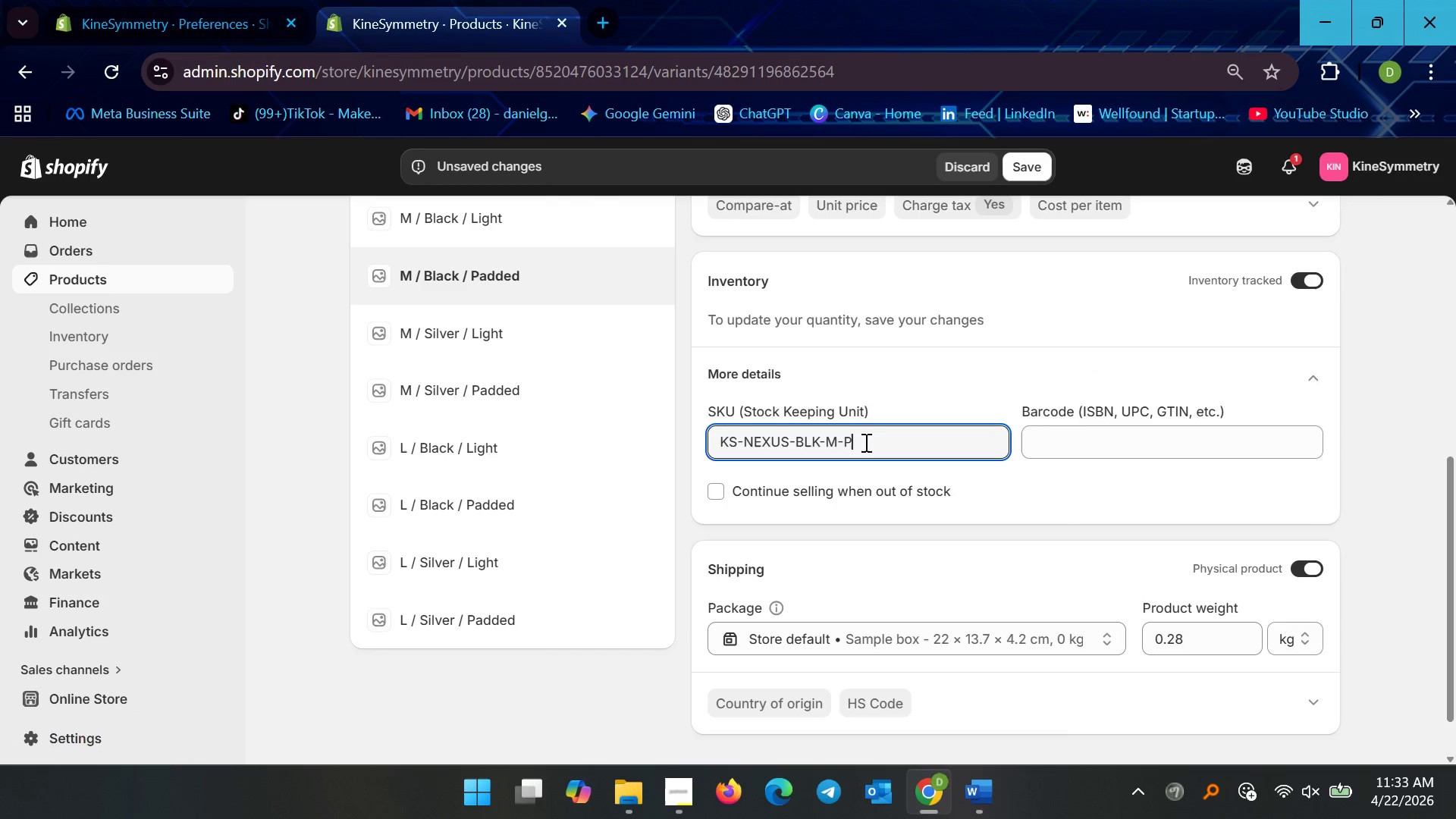 
key(P)
 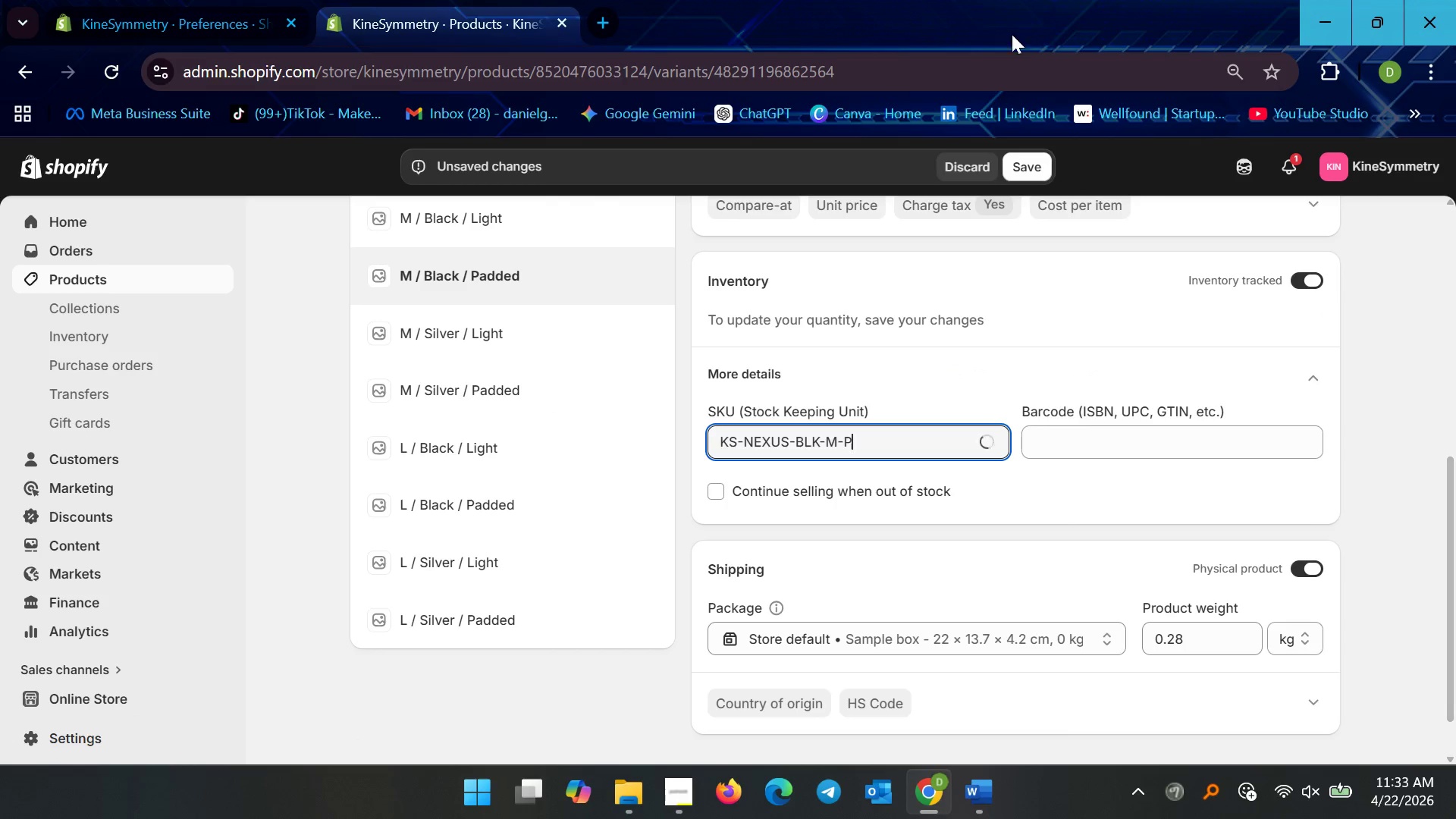 
left_click([1019, 175])
 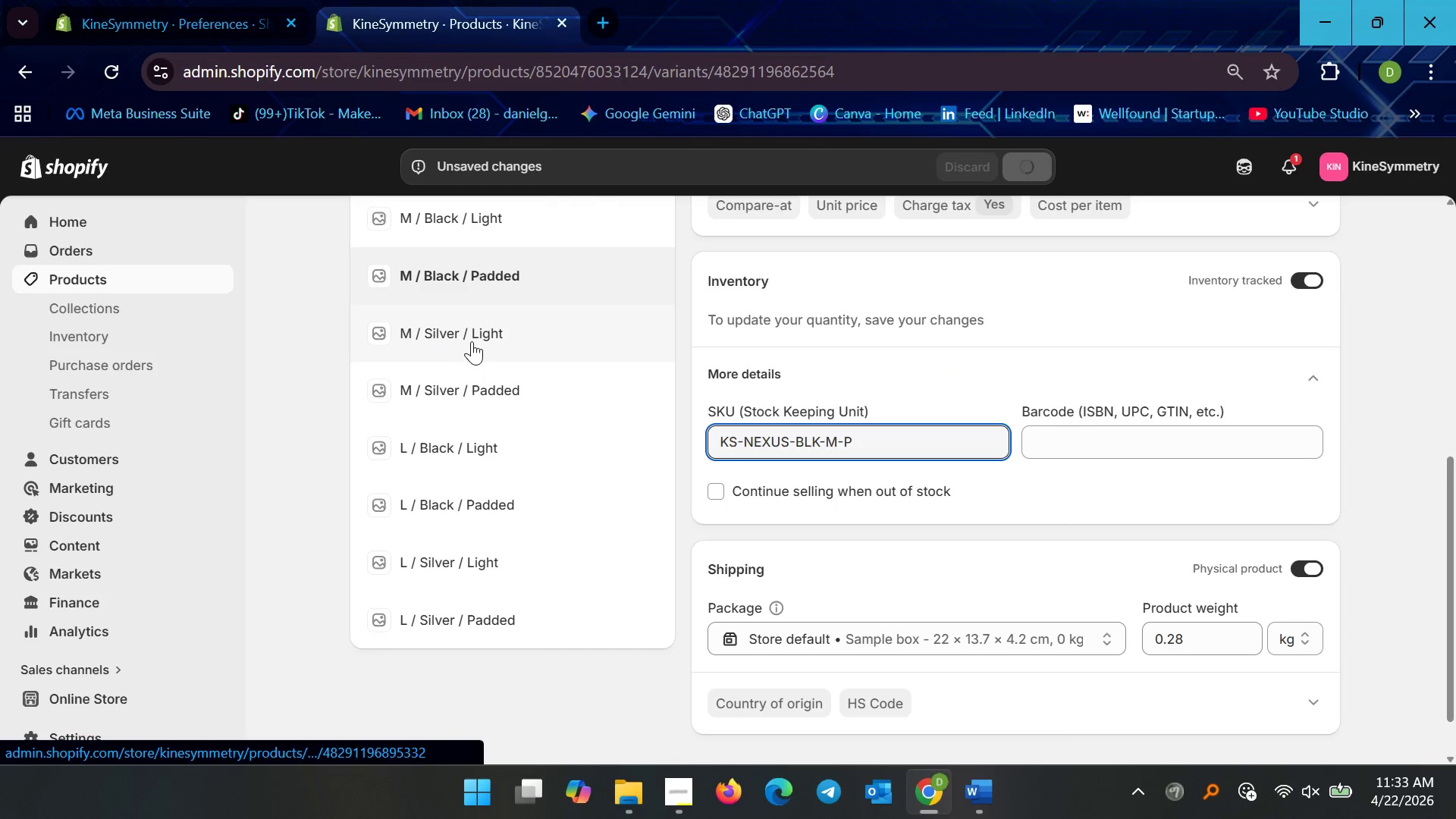 
left_click([472, 341])
 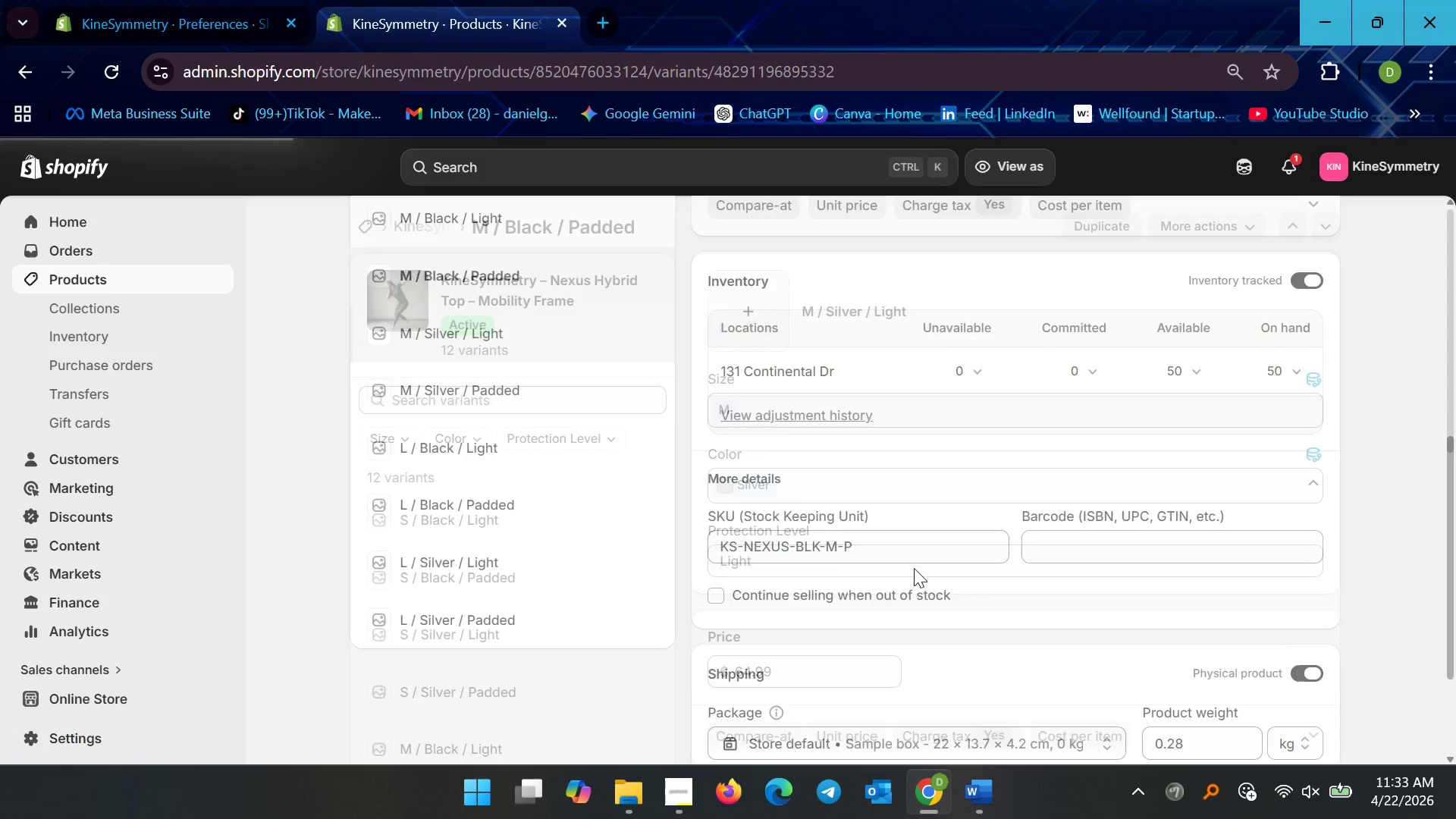 
scroll: coordinate [824, 578], scroll_direction: down, amount: 5.0
 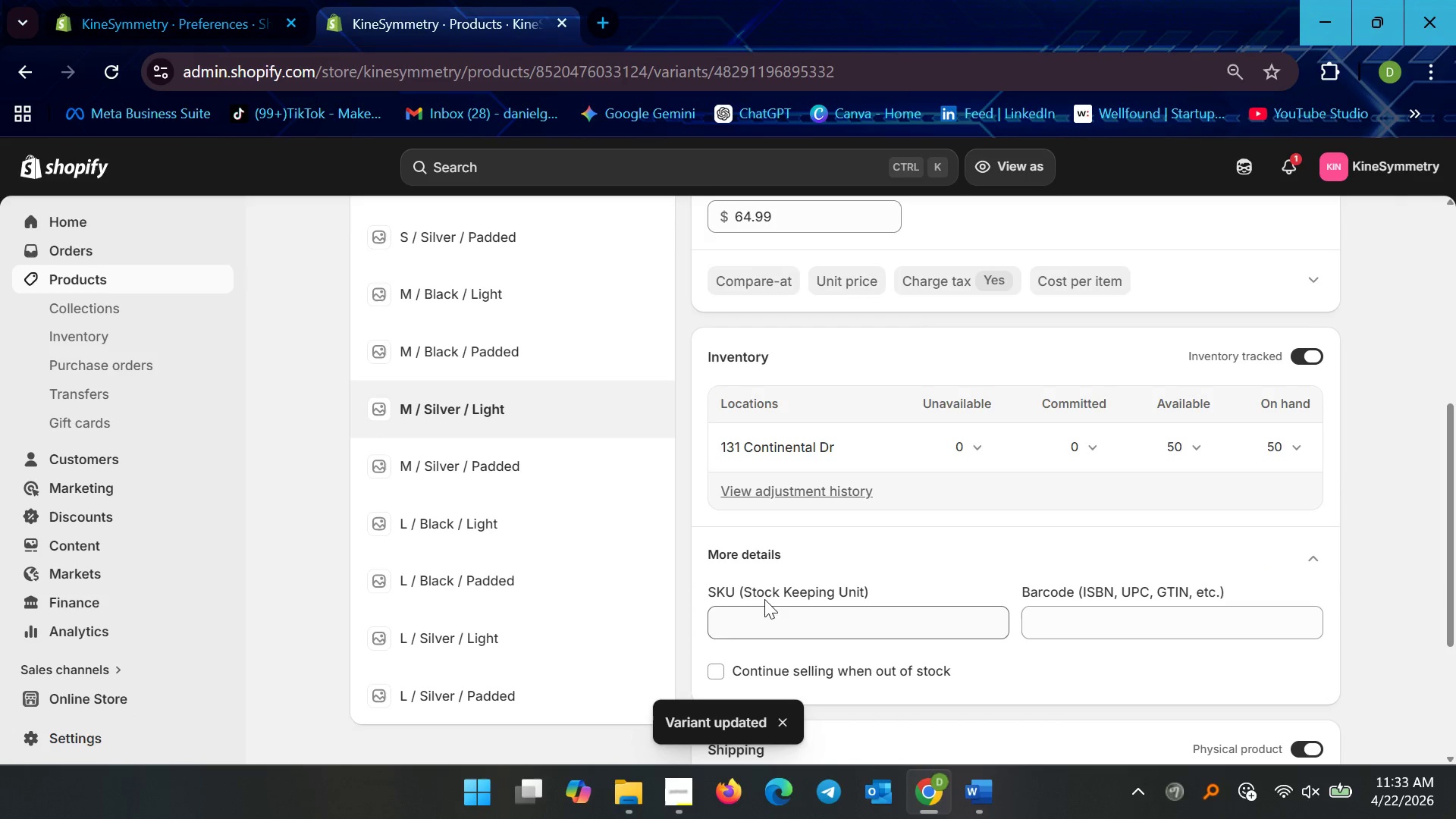 
double_click([777, 626])
 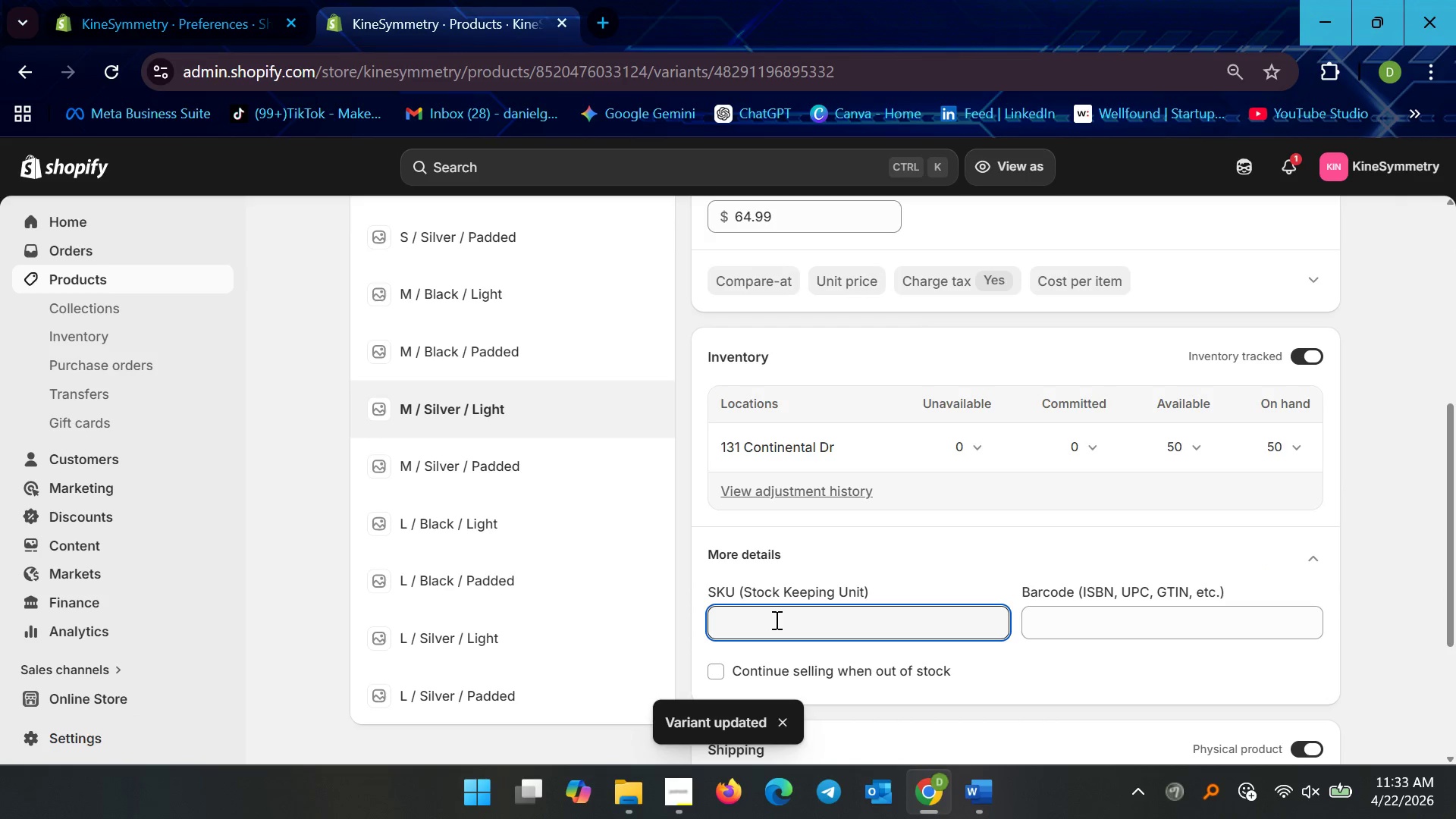 
key(Control+ControlLeft)
 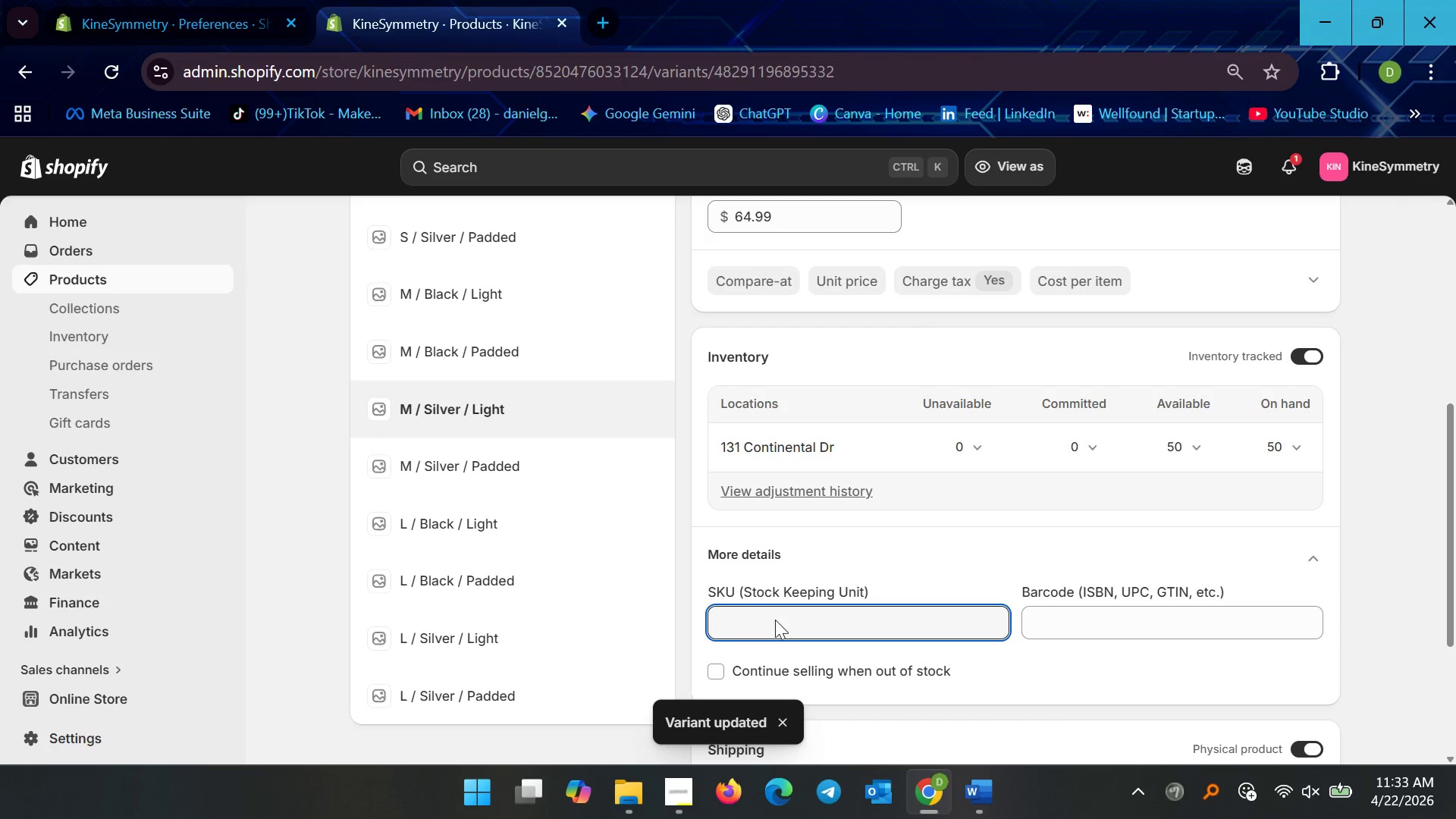 
key(Control+V)
 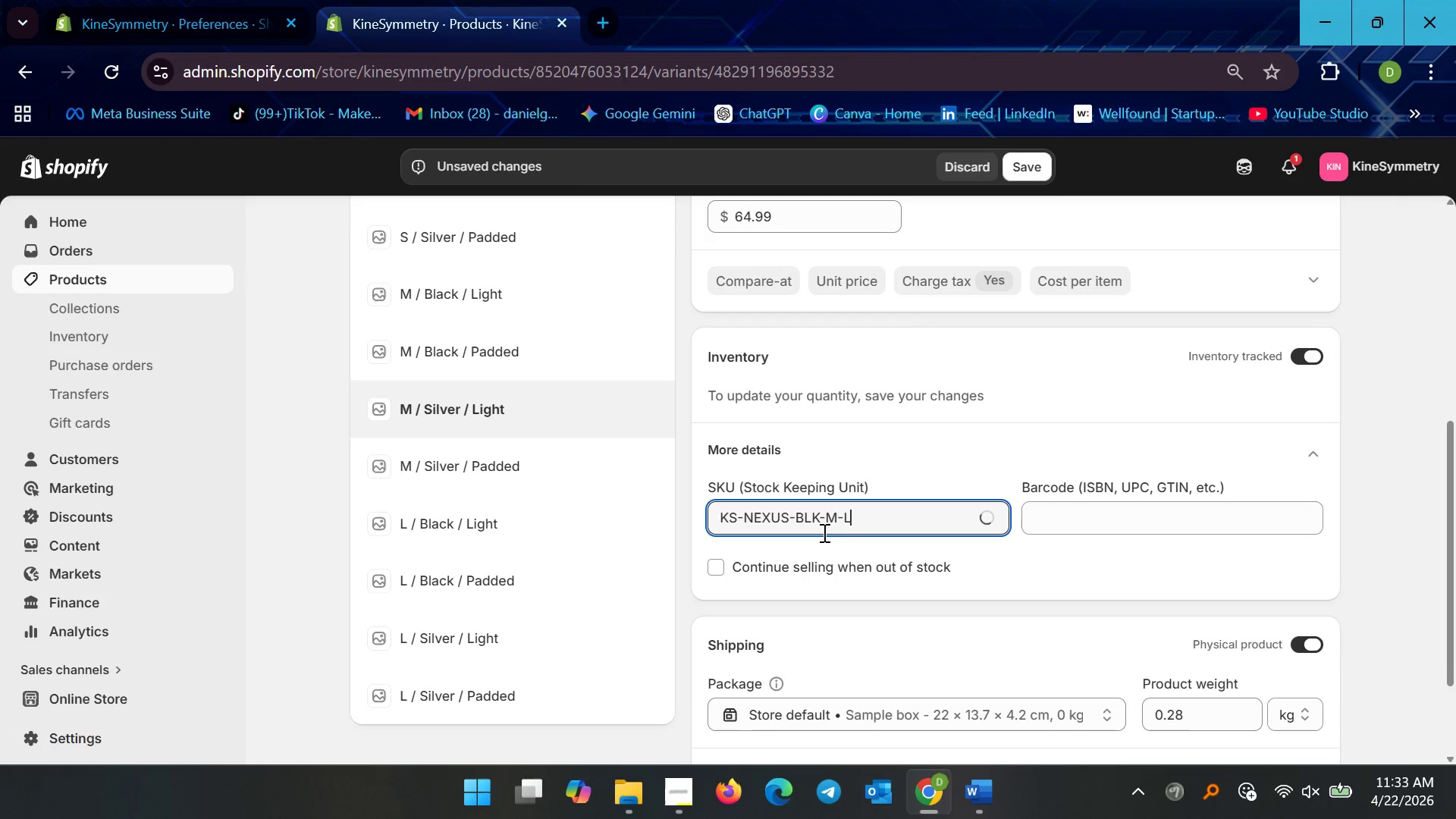 
left_click([825, 516])
 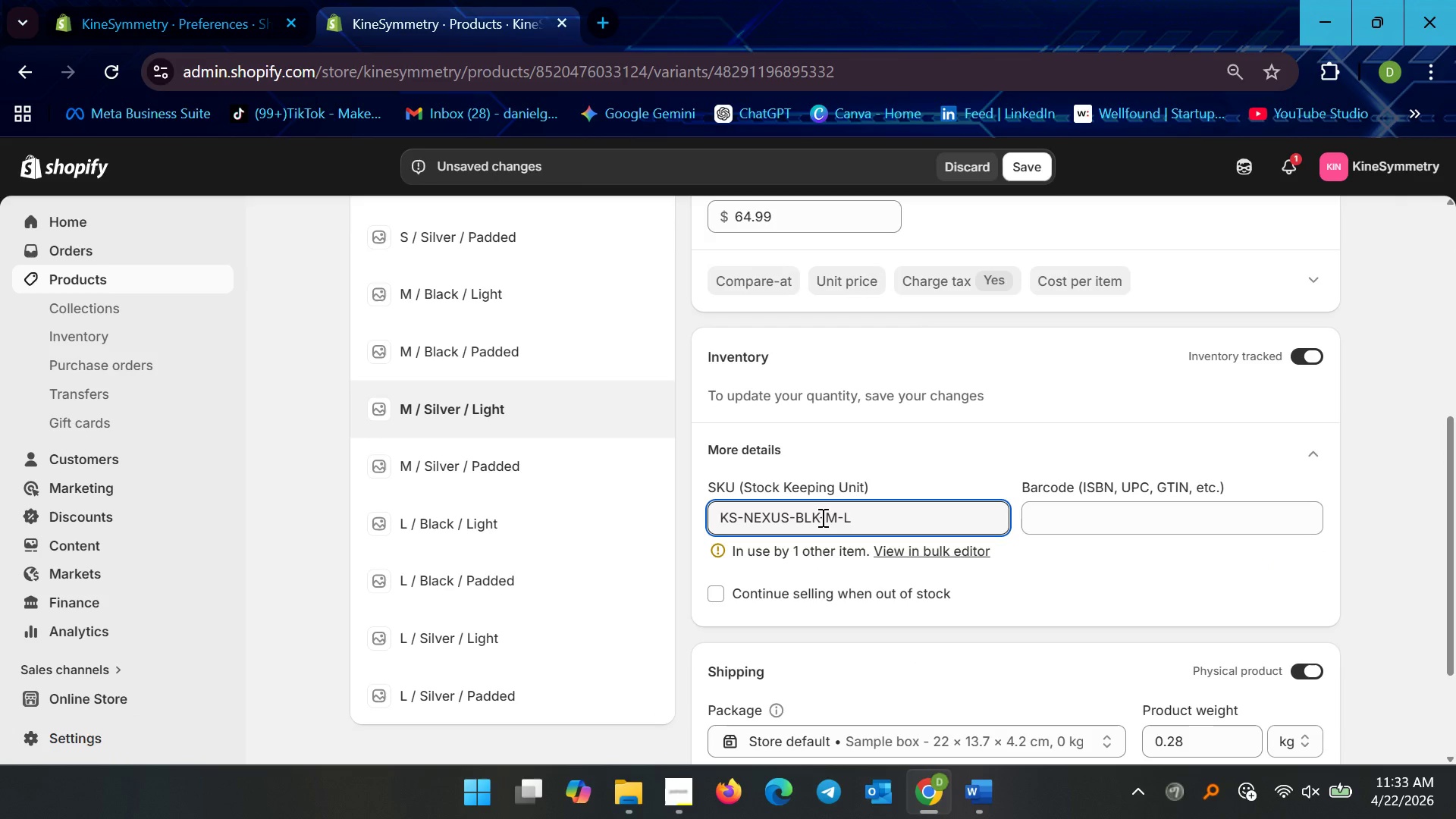 
left_click([821, 517])
 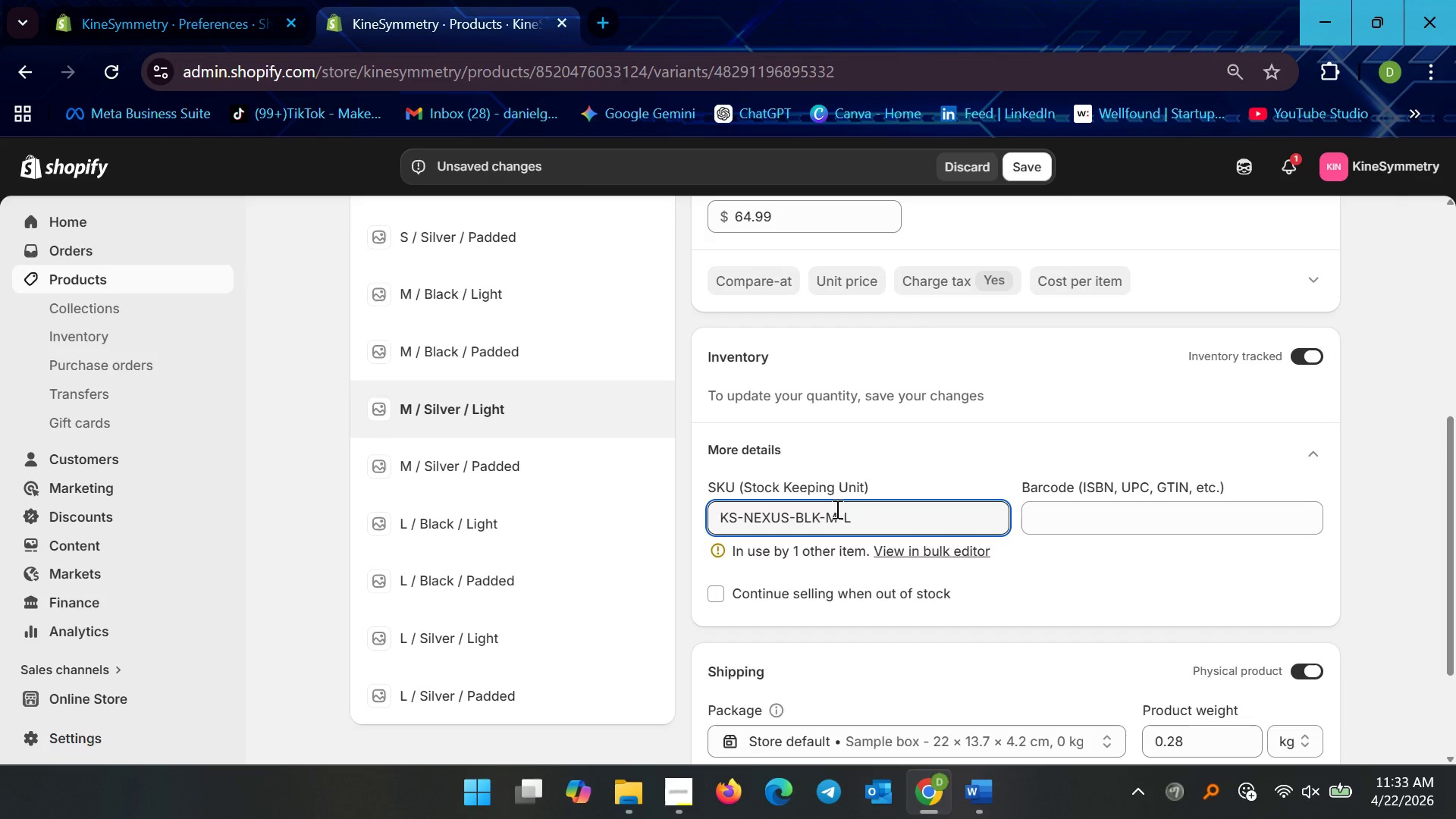 
key(Backspace)
key(Backspace)
key(Backspace)
type(SLV)
 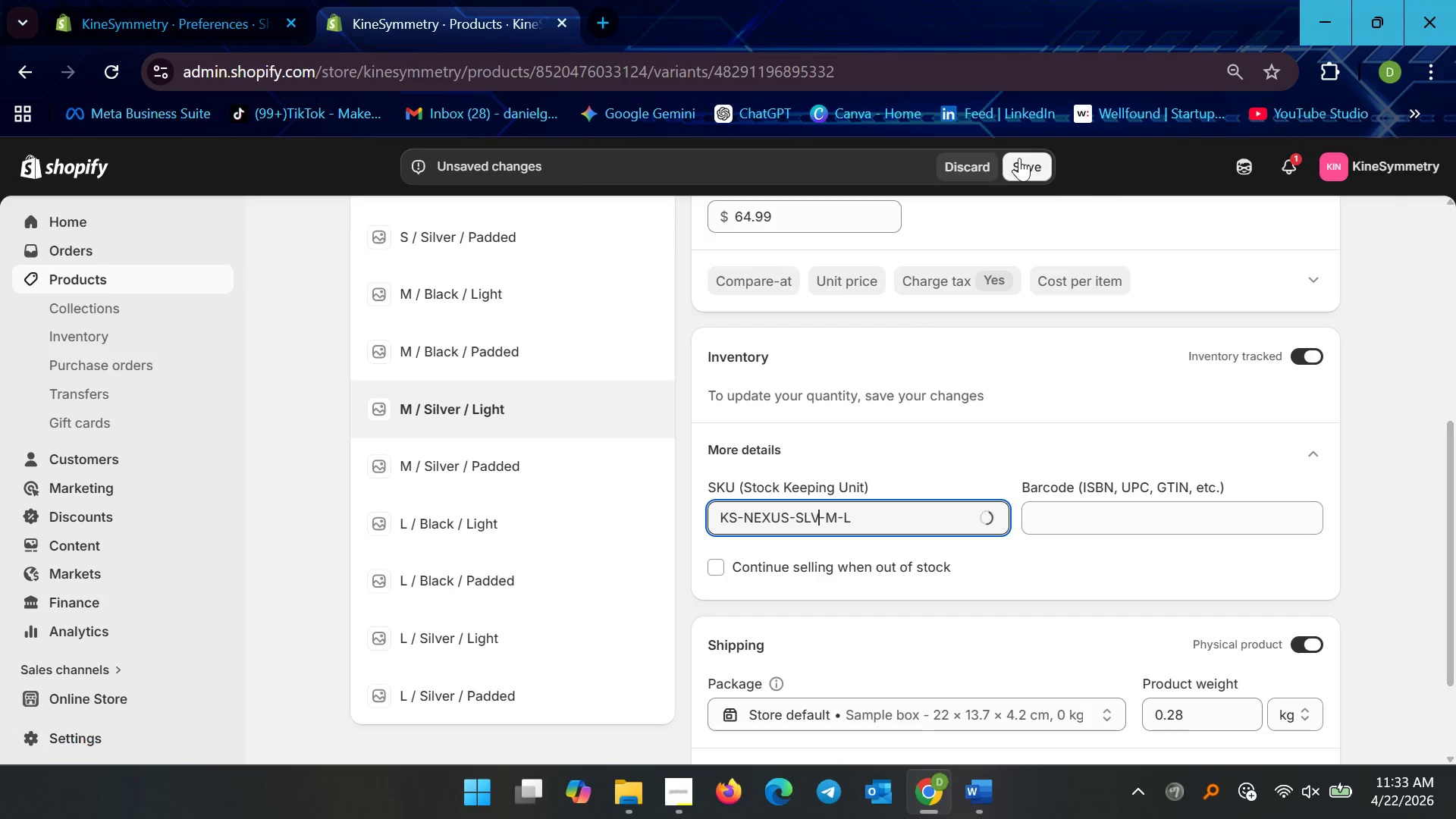 
left_click([1020, 163])
 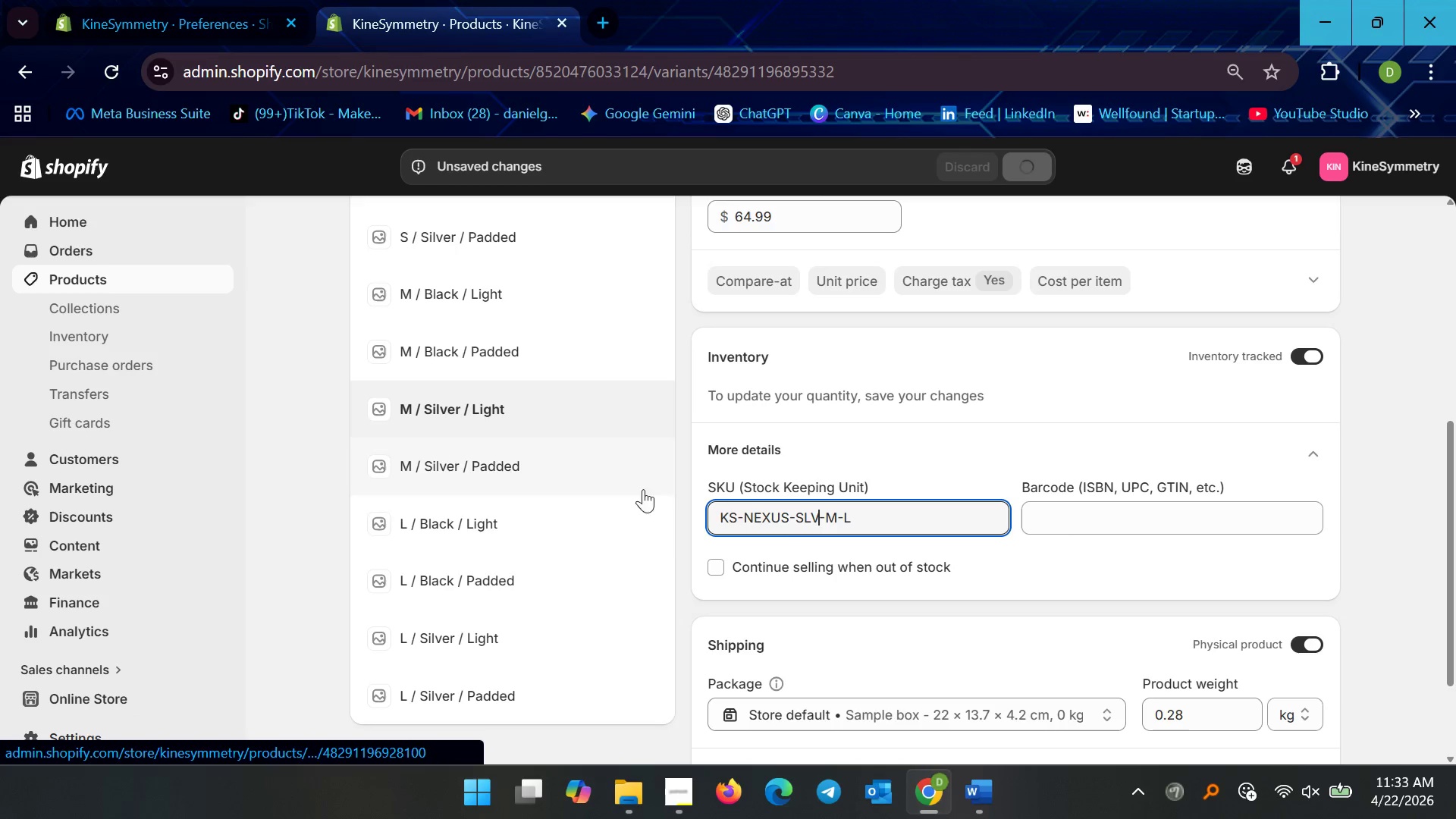 
left_click([804, 519])
 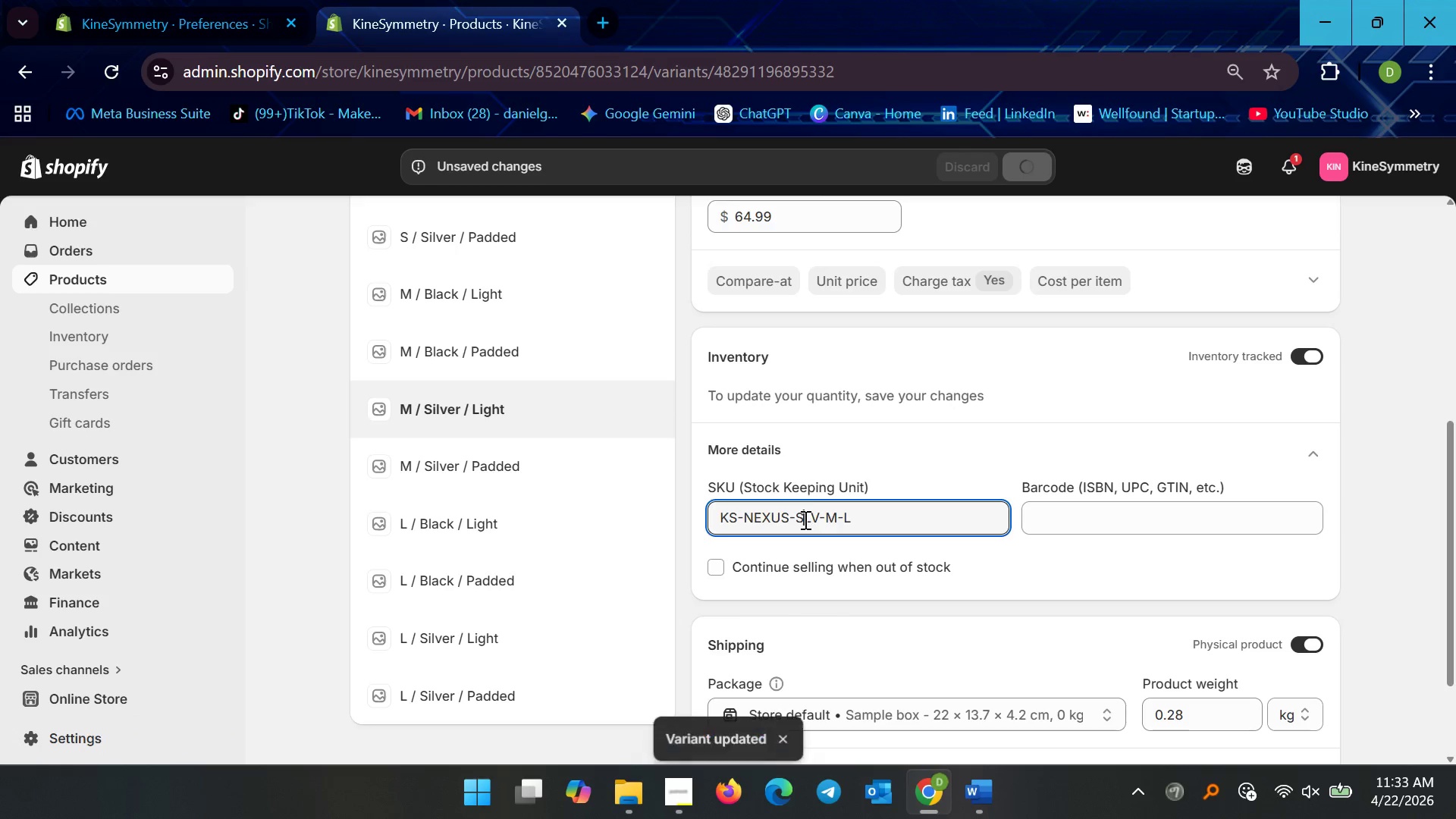 
key(Control+A)
 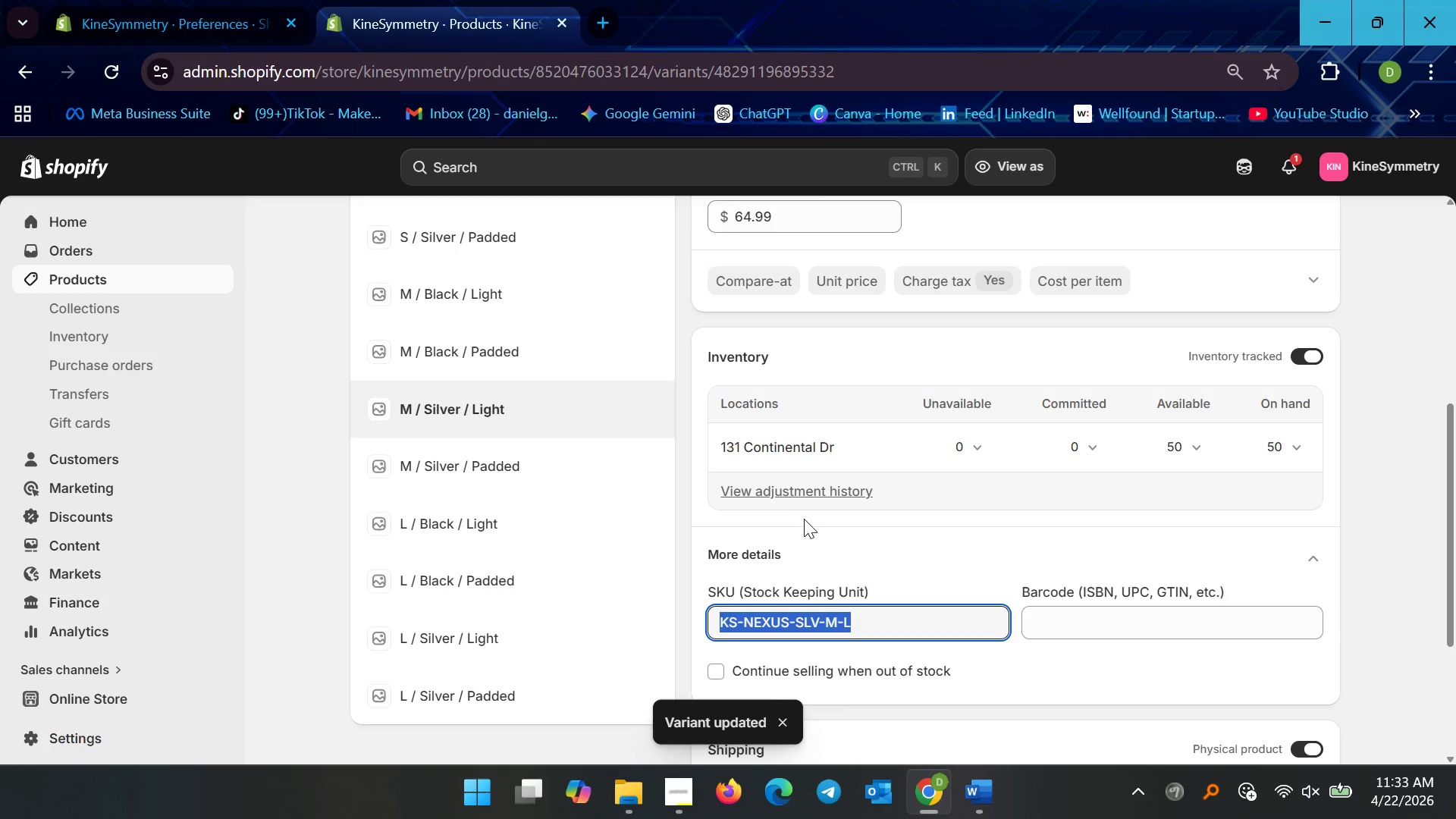 
key(Control+C)
 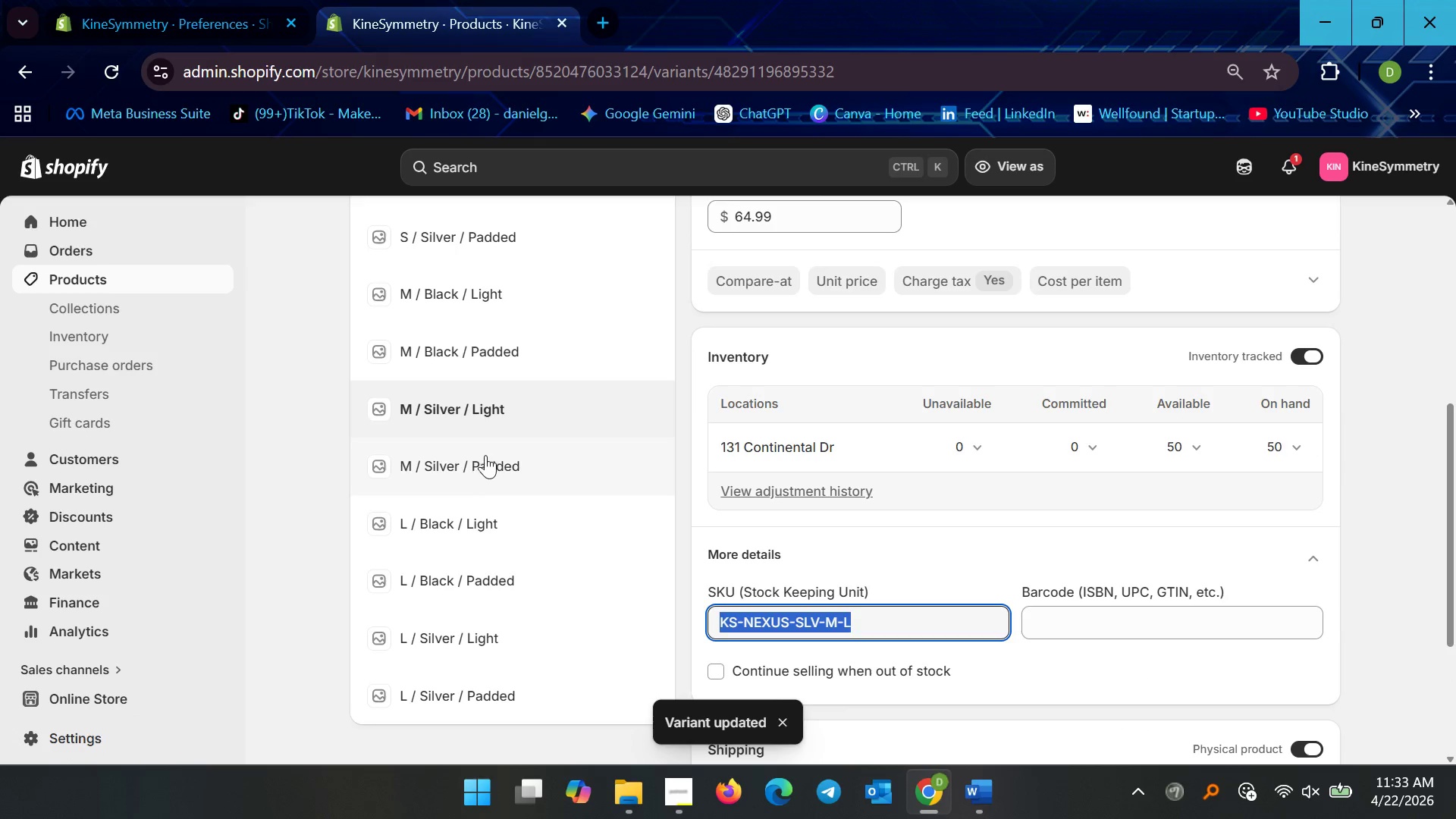 
left_click([483, 457])
 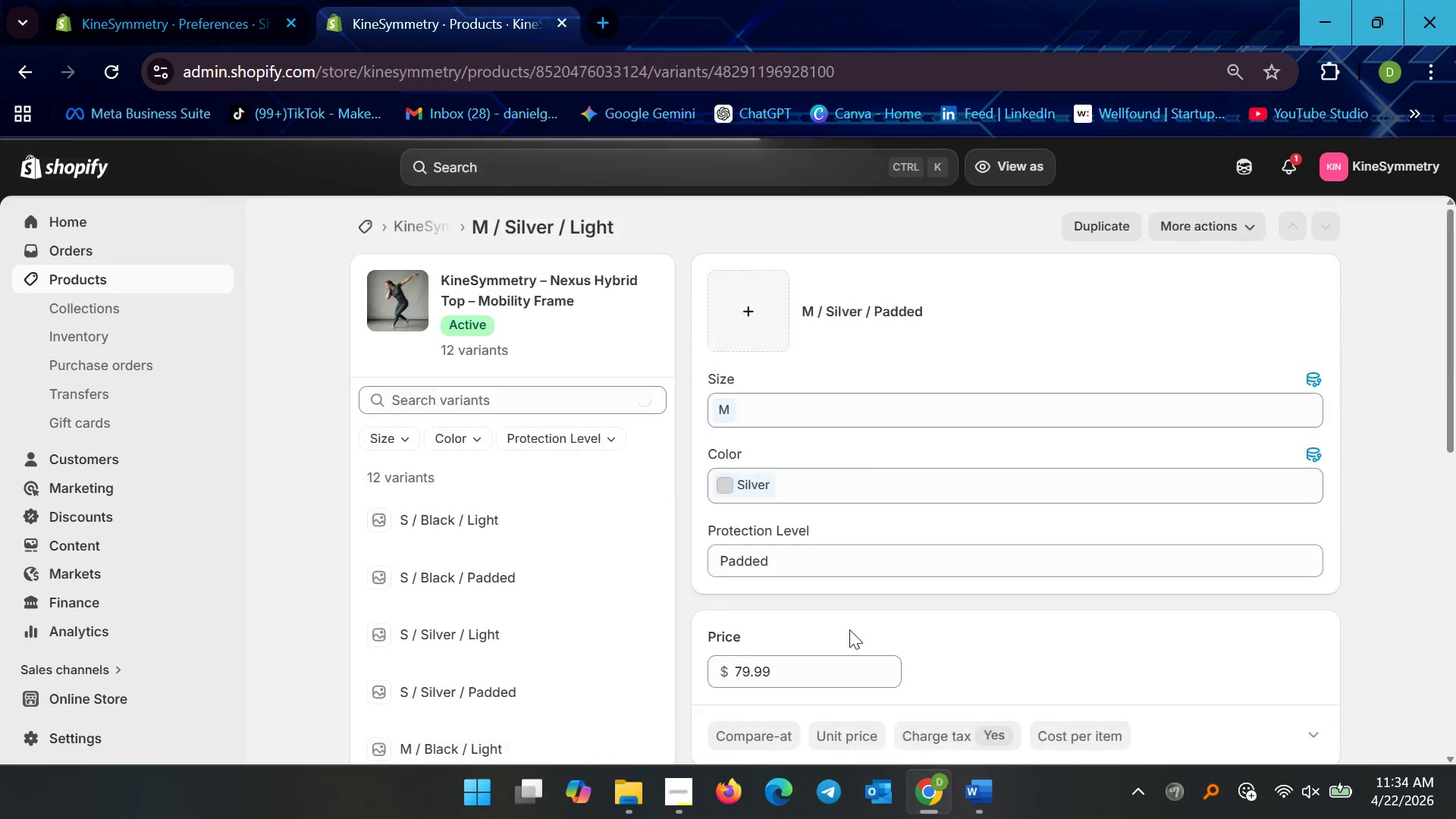 
scroll: coordinate [758, 676], scroll_direction: down, amount: 6.0
 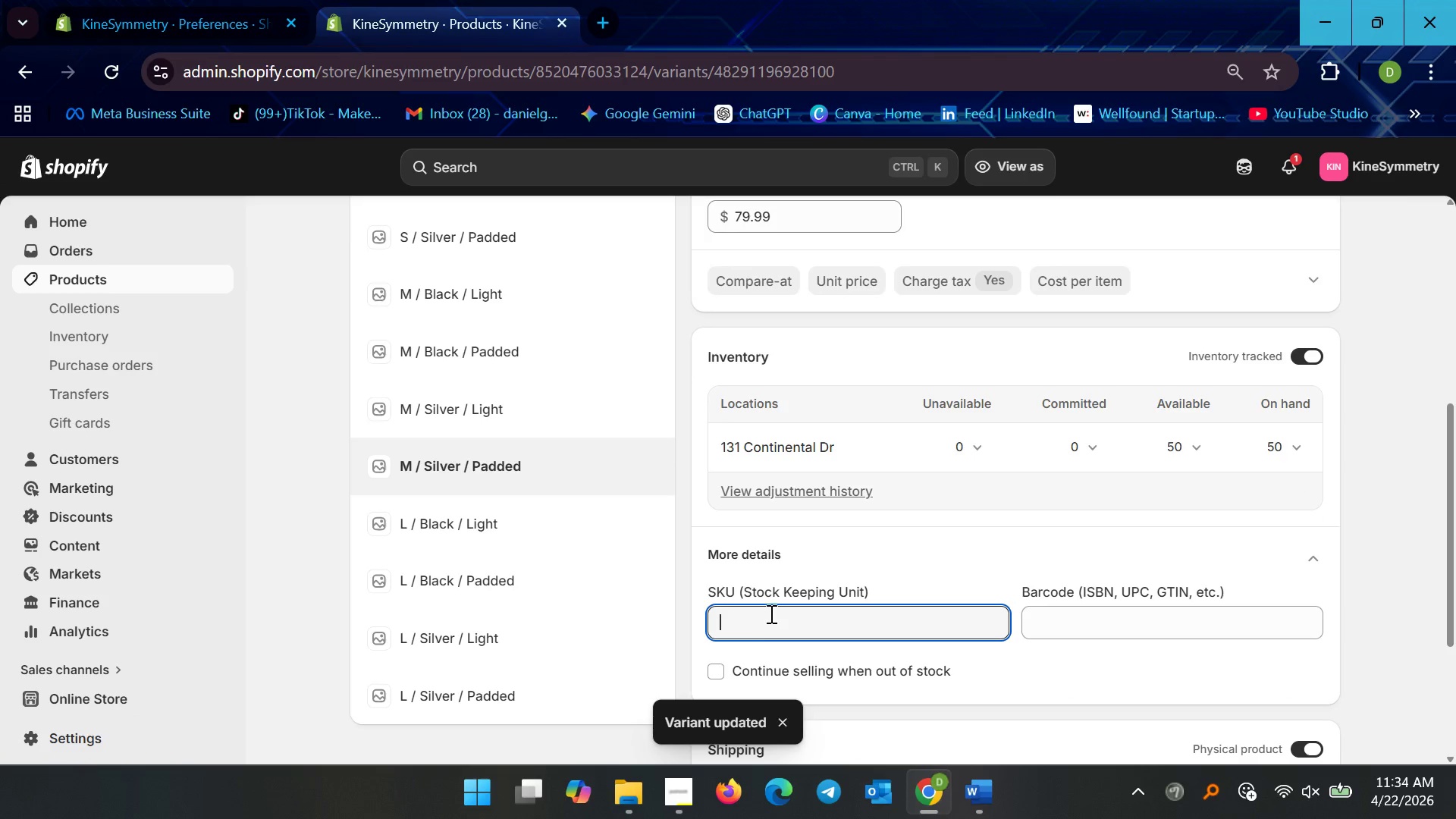 
key(Control+ControlLeft)
 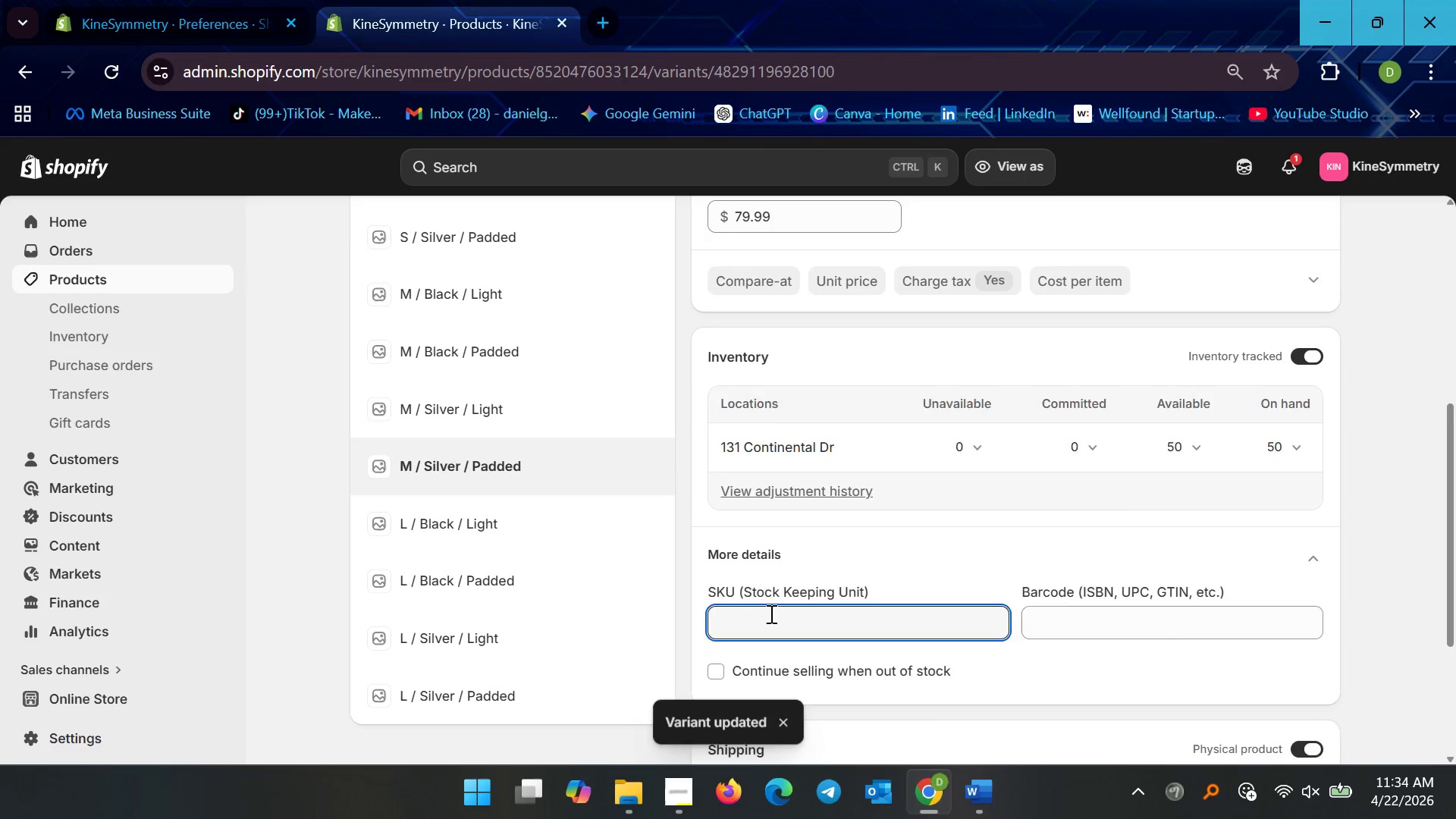 
key(Control+V)
 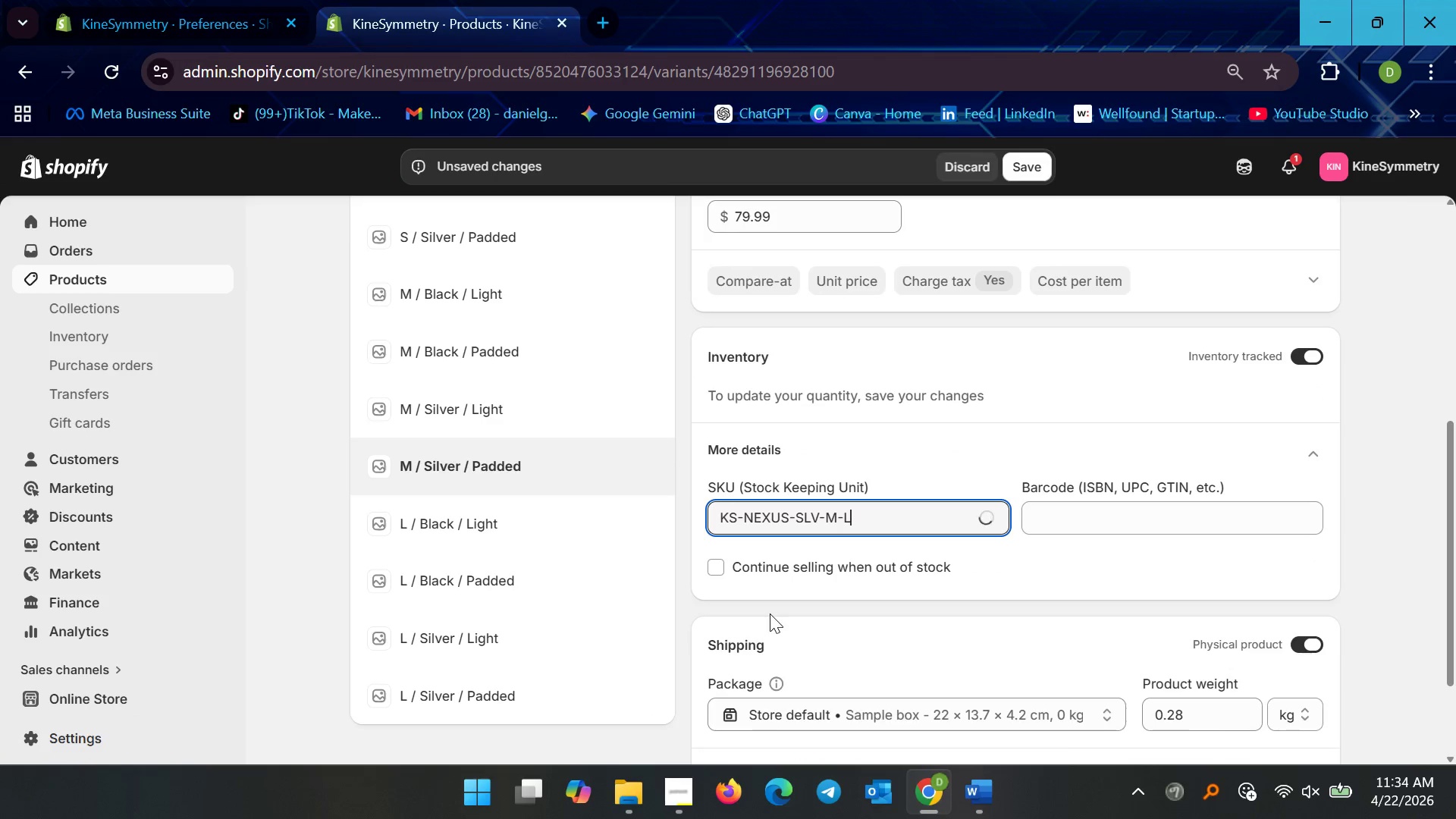 
key(Backspace)
 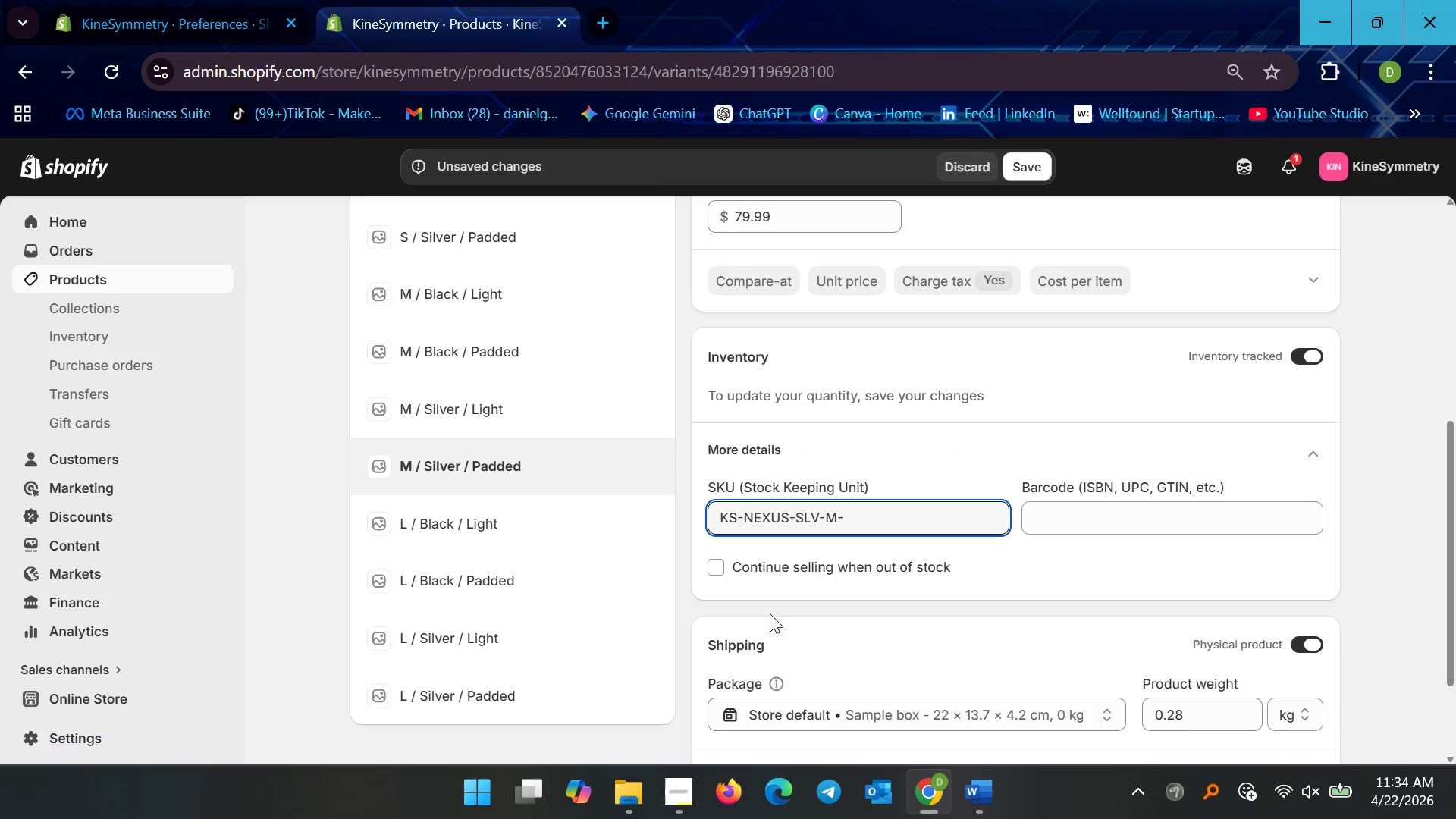 
key(P)
 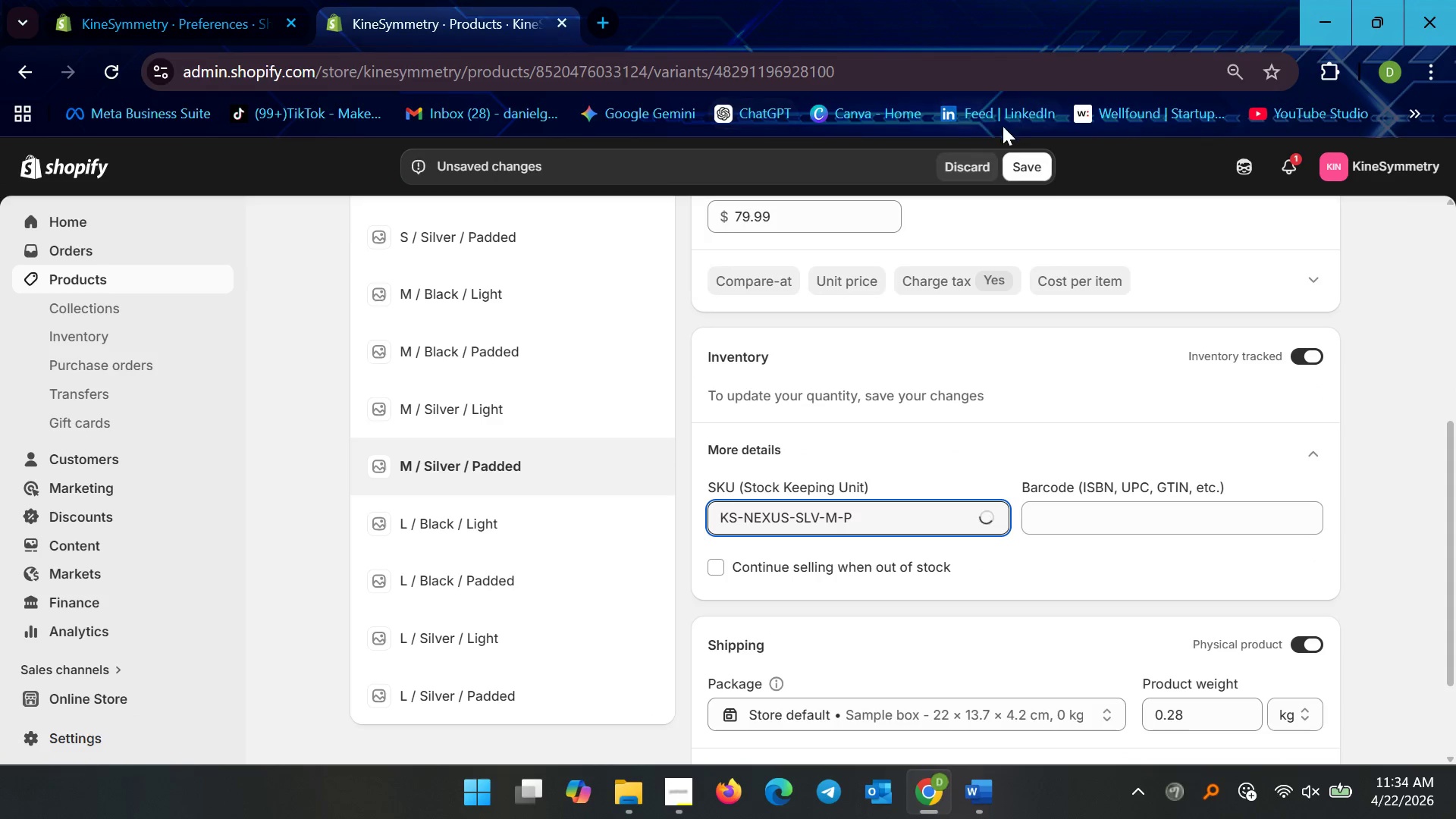 
left_click([1015, 172])
 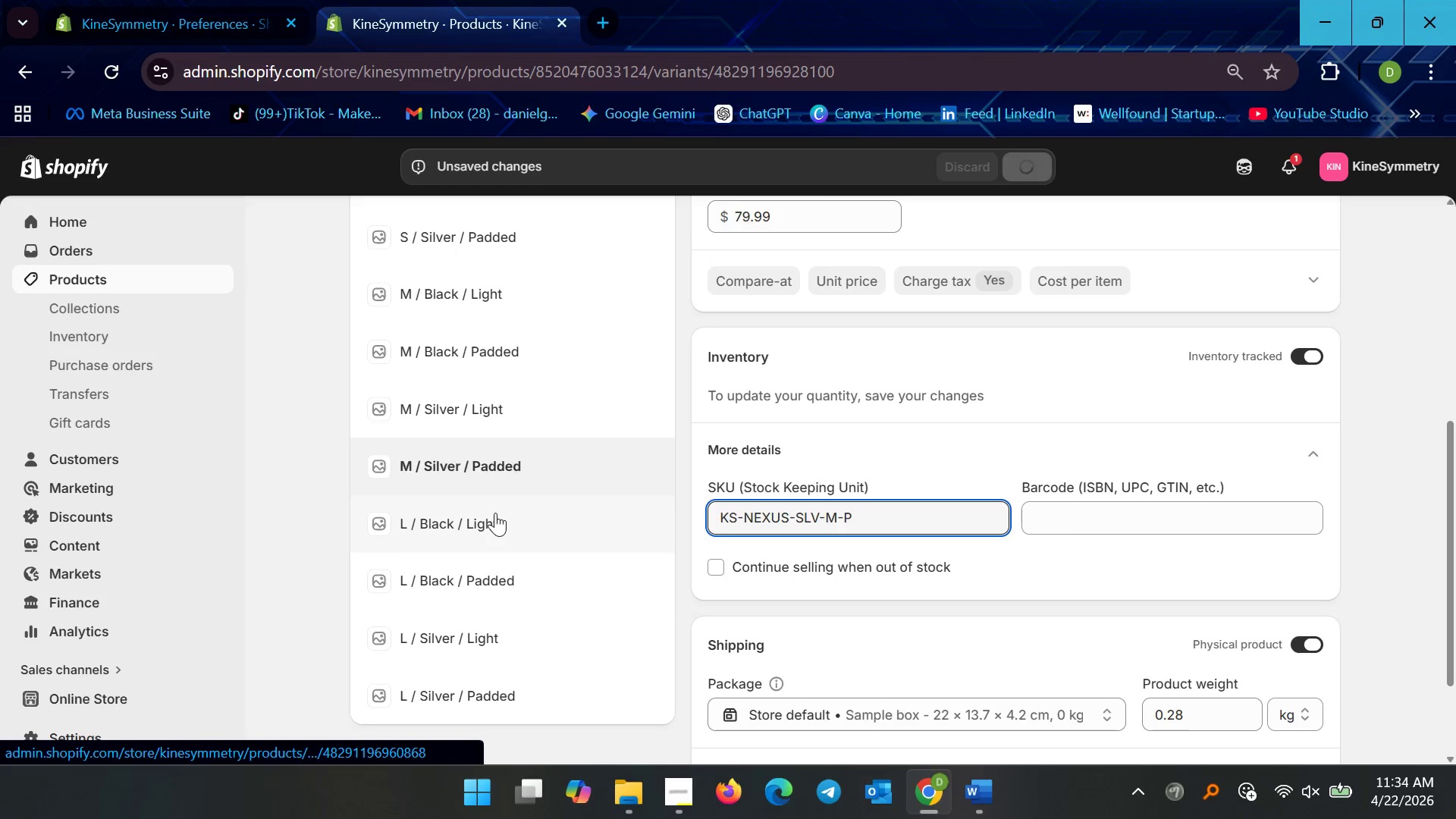 
left_click([495, 513])
 